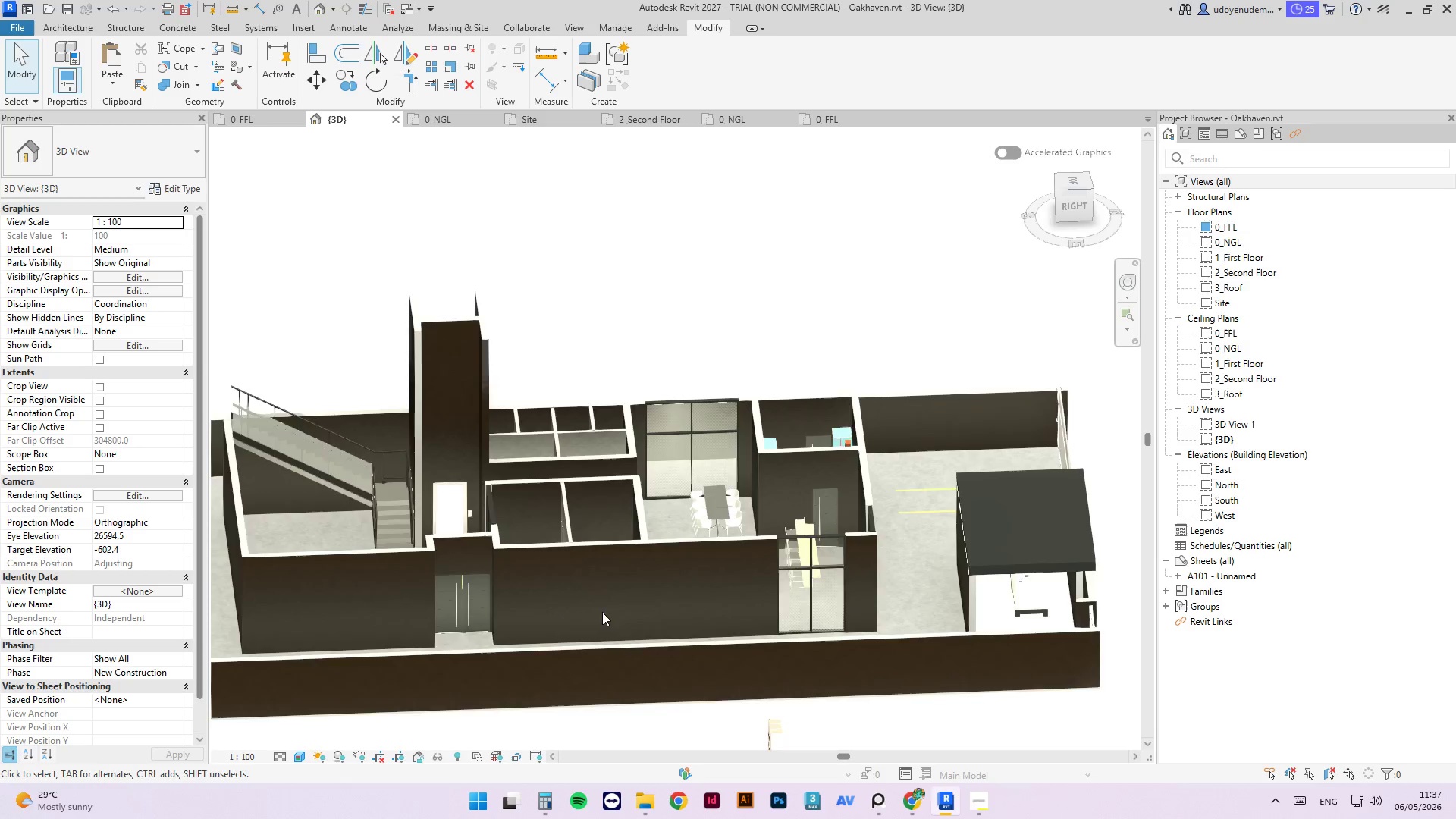 
hold_key(key=ShiftLeft, duration=2.59)
 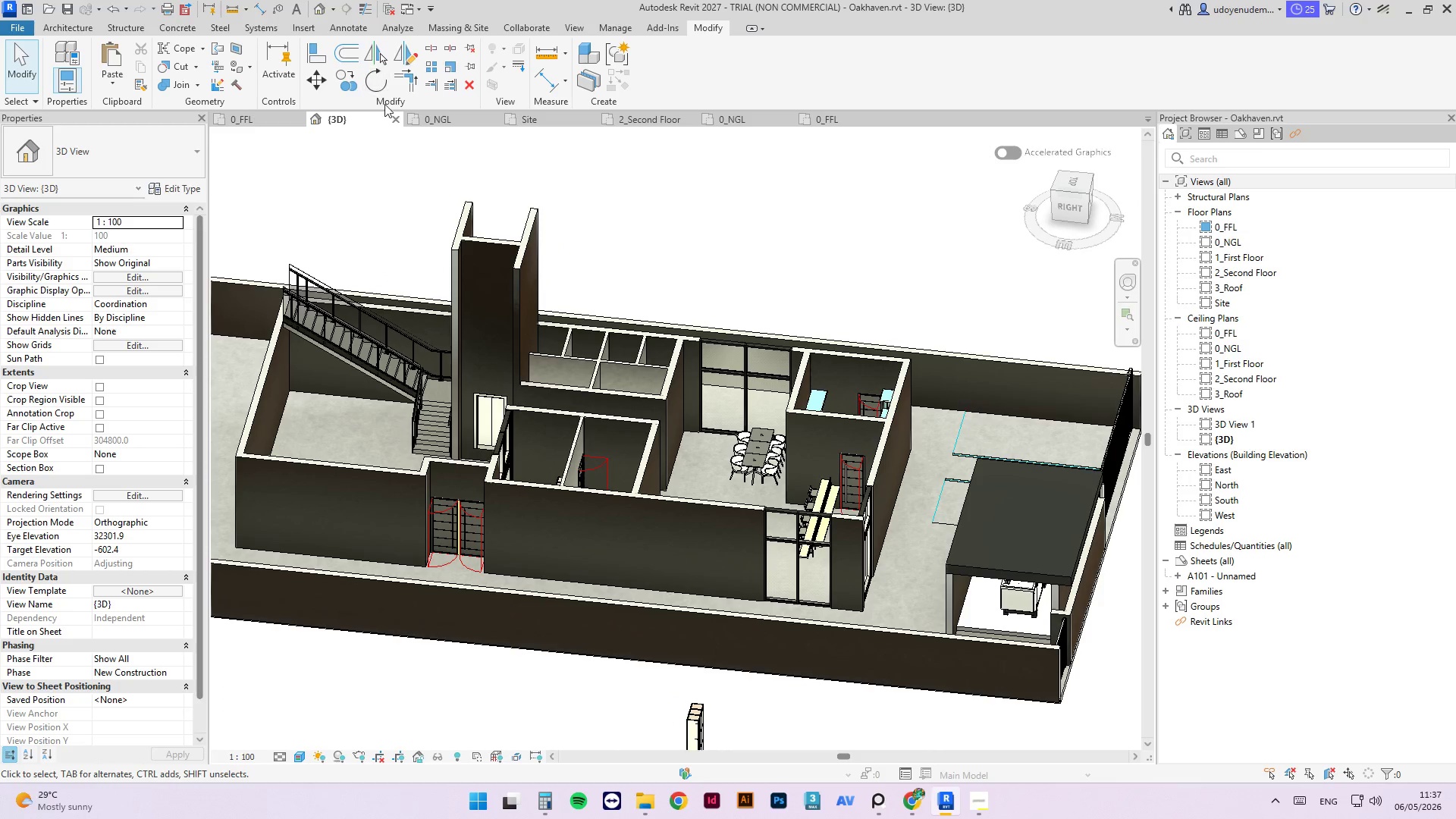 
left_click([266, 112])
 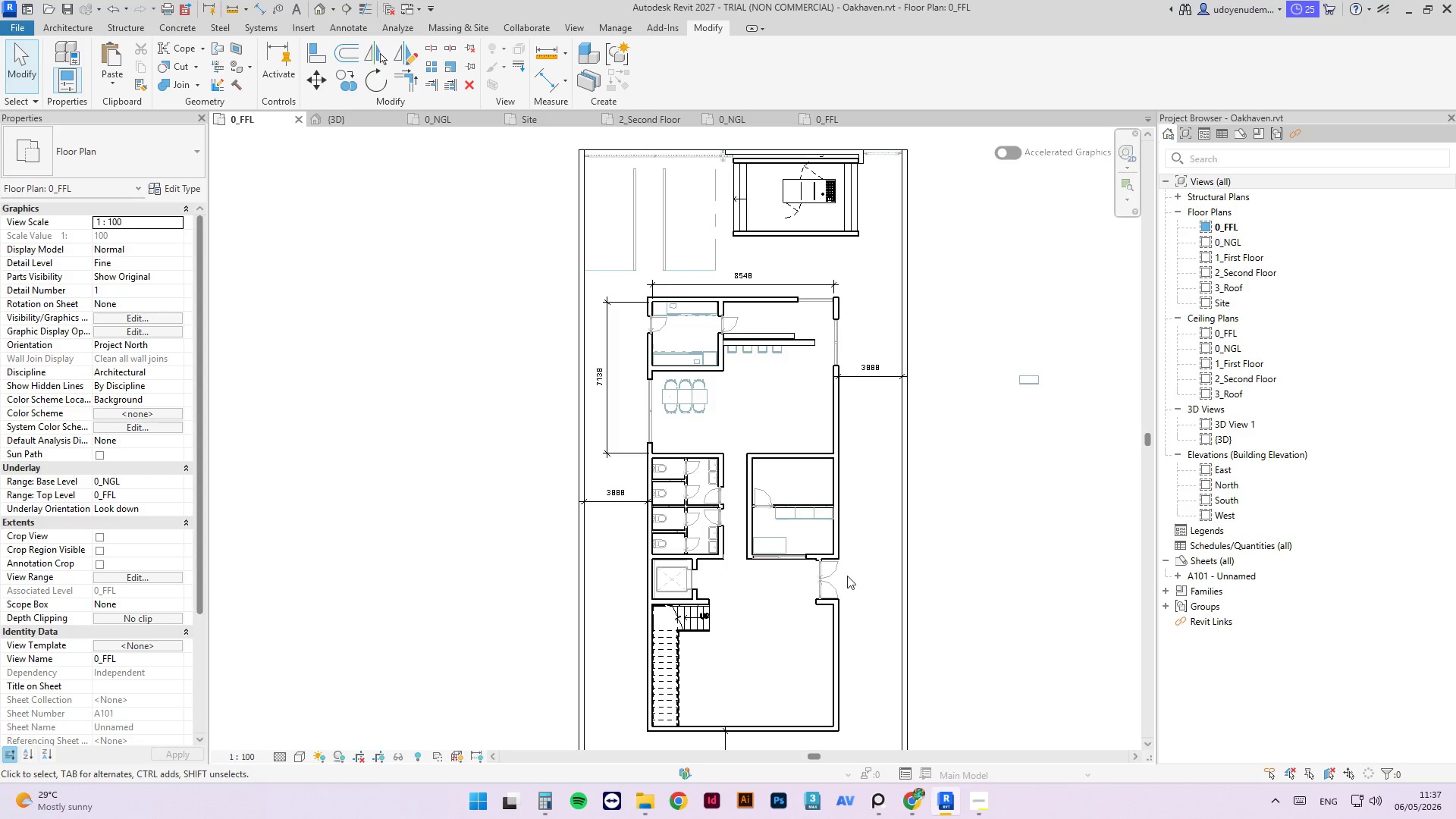 
scroll: coordinate [801, 466], scroll_direction: up, amount: 3.0
 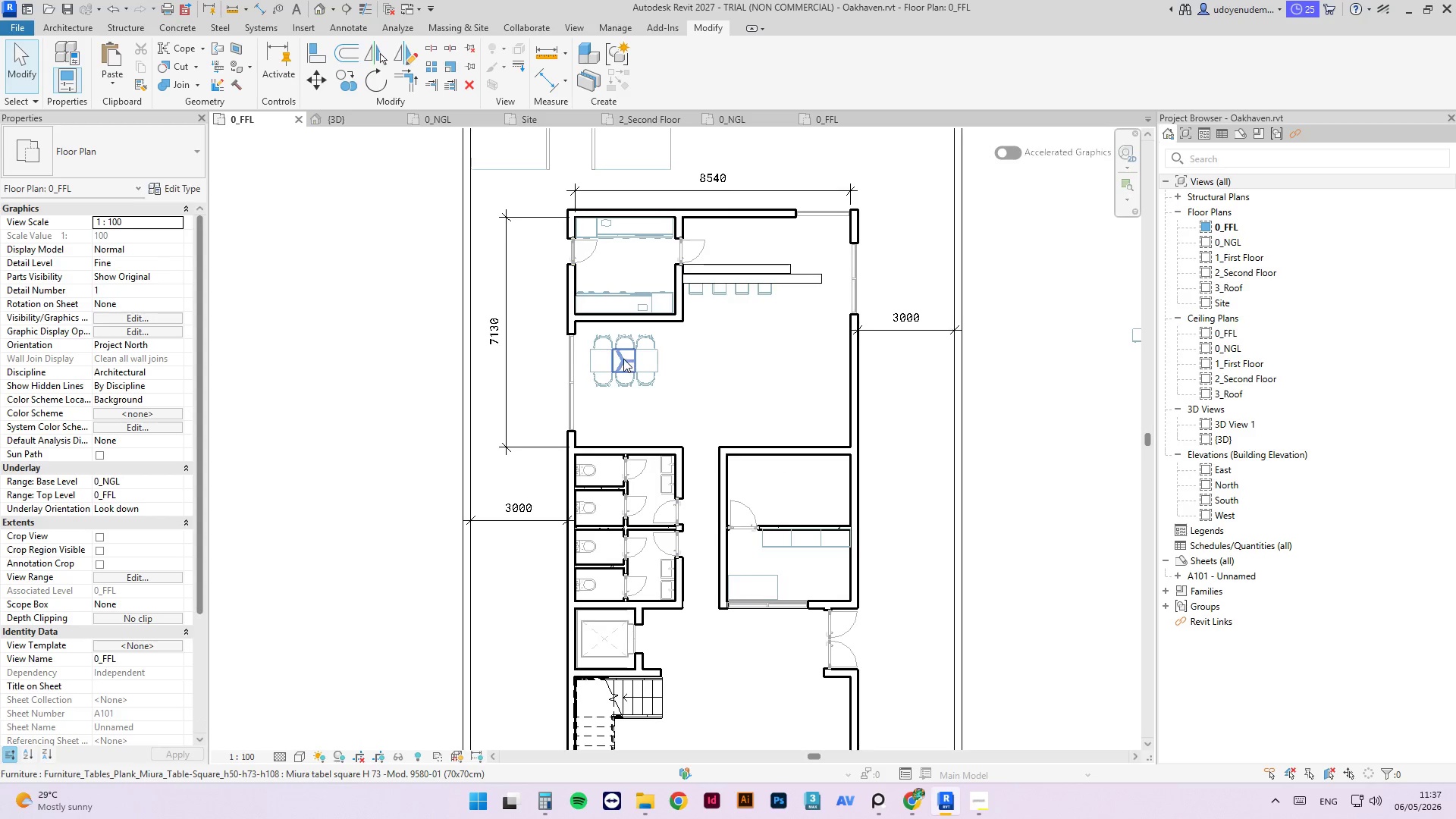 
type(cm)
 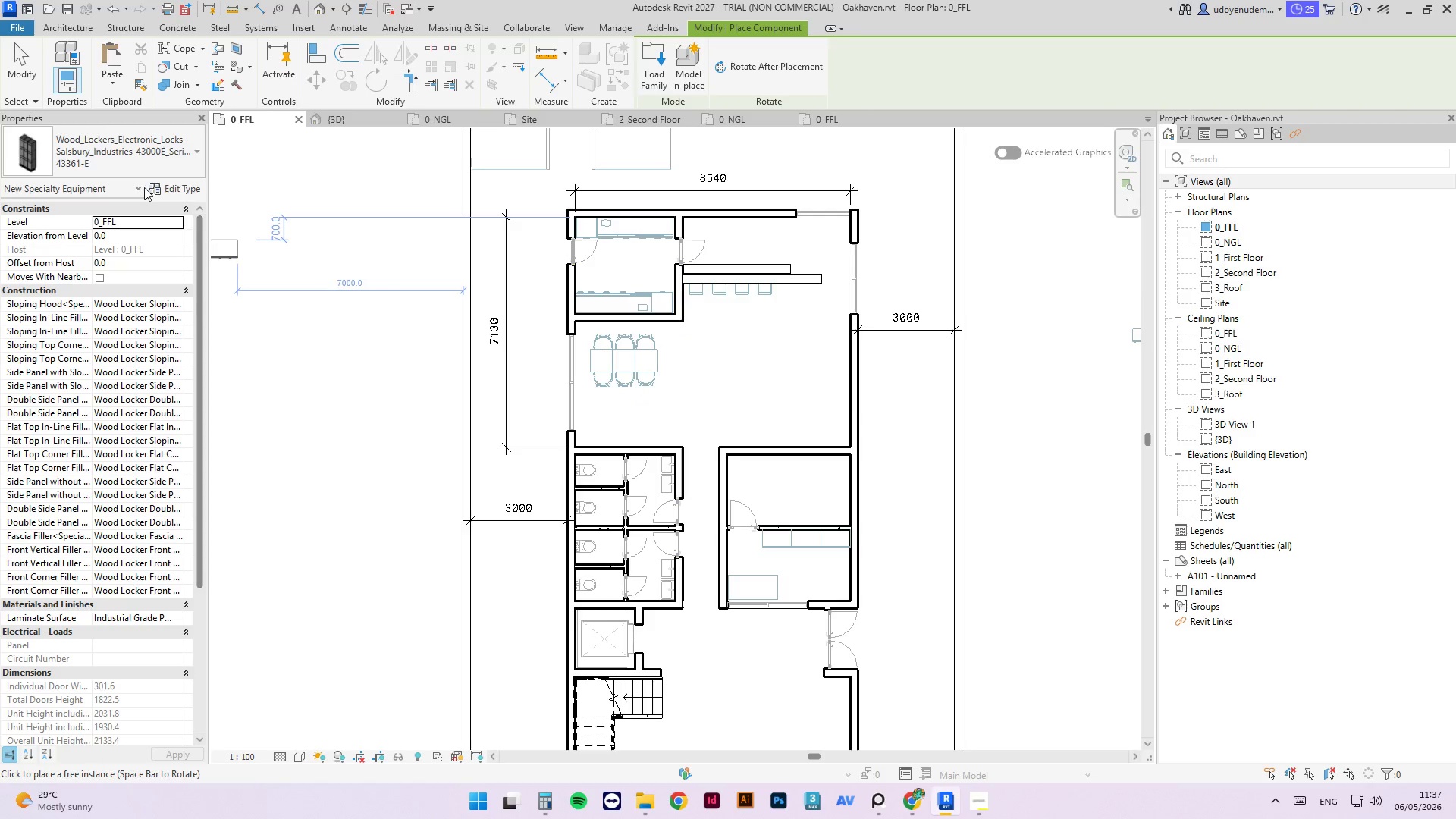 
left_click([106, 161])
 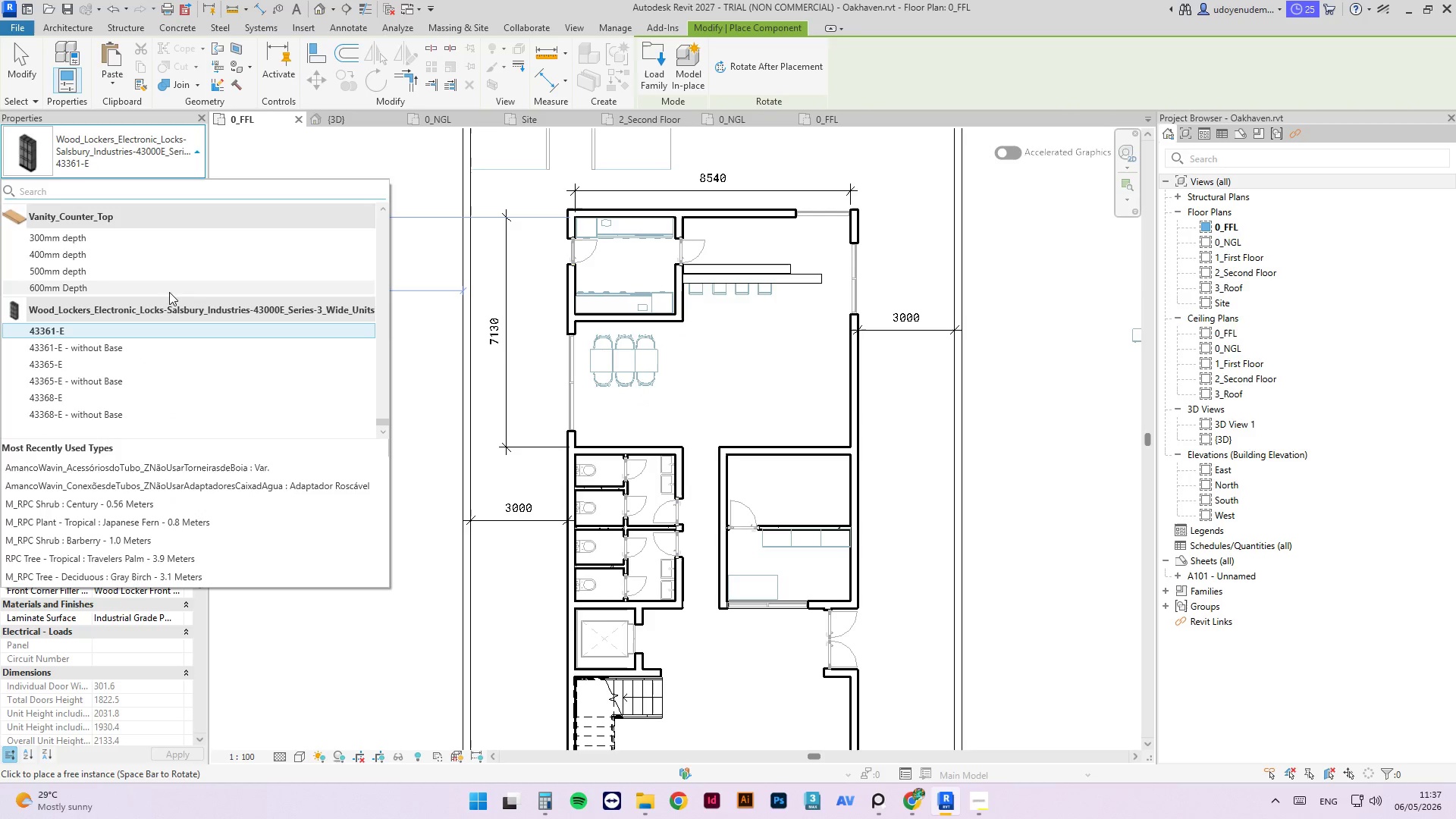 
scroll: coordinate [201, 301], scroll_direction: up, amount: 9.0
 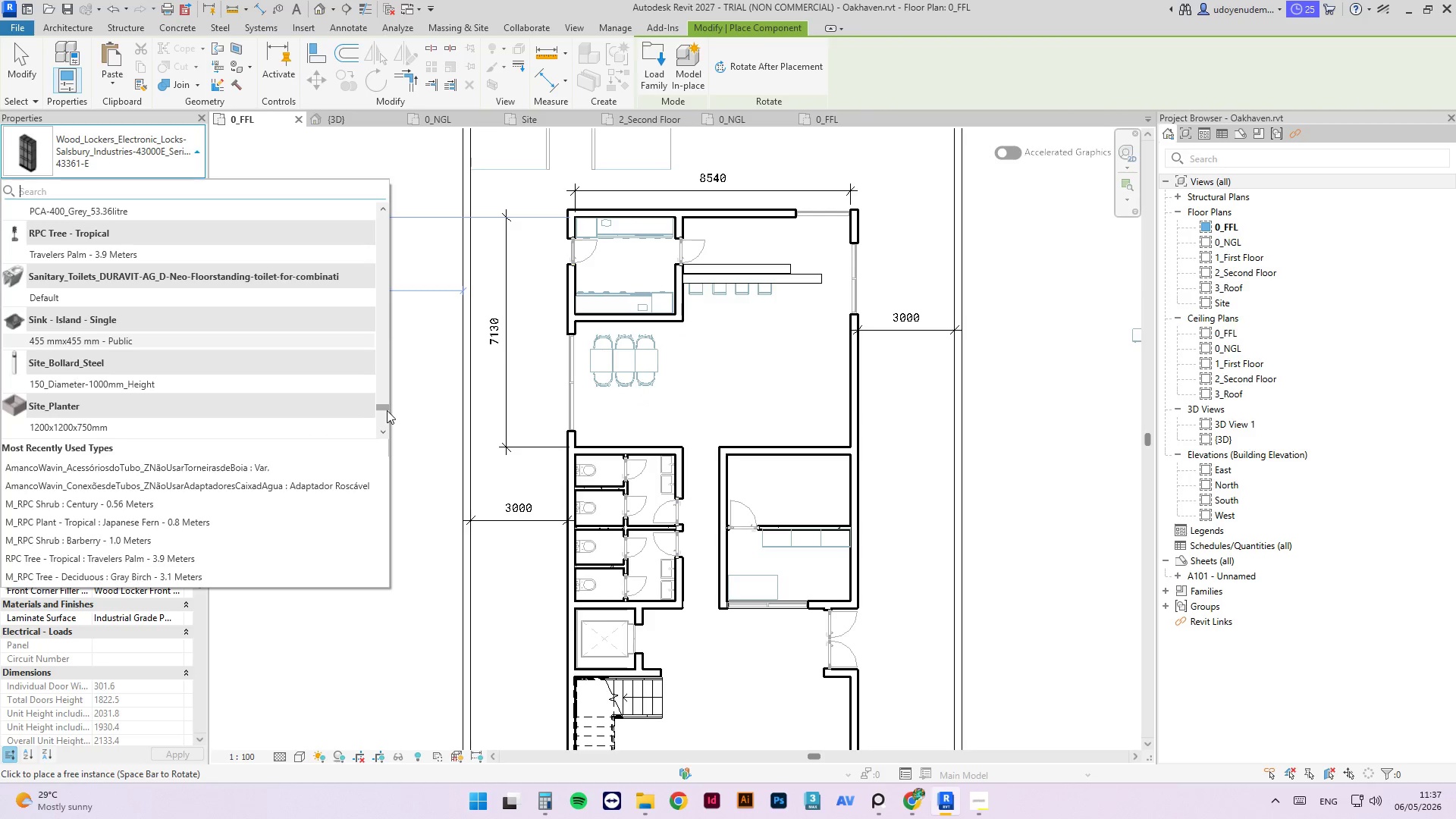 
left_click_drag(start_coordinate=[382, 406], to_coordinate=[410, 365])
 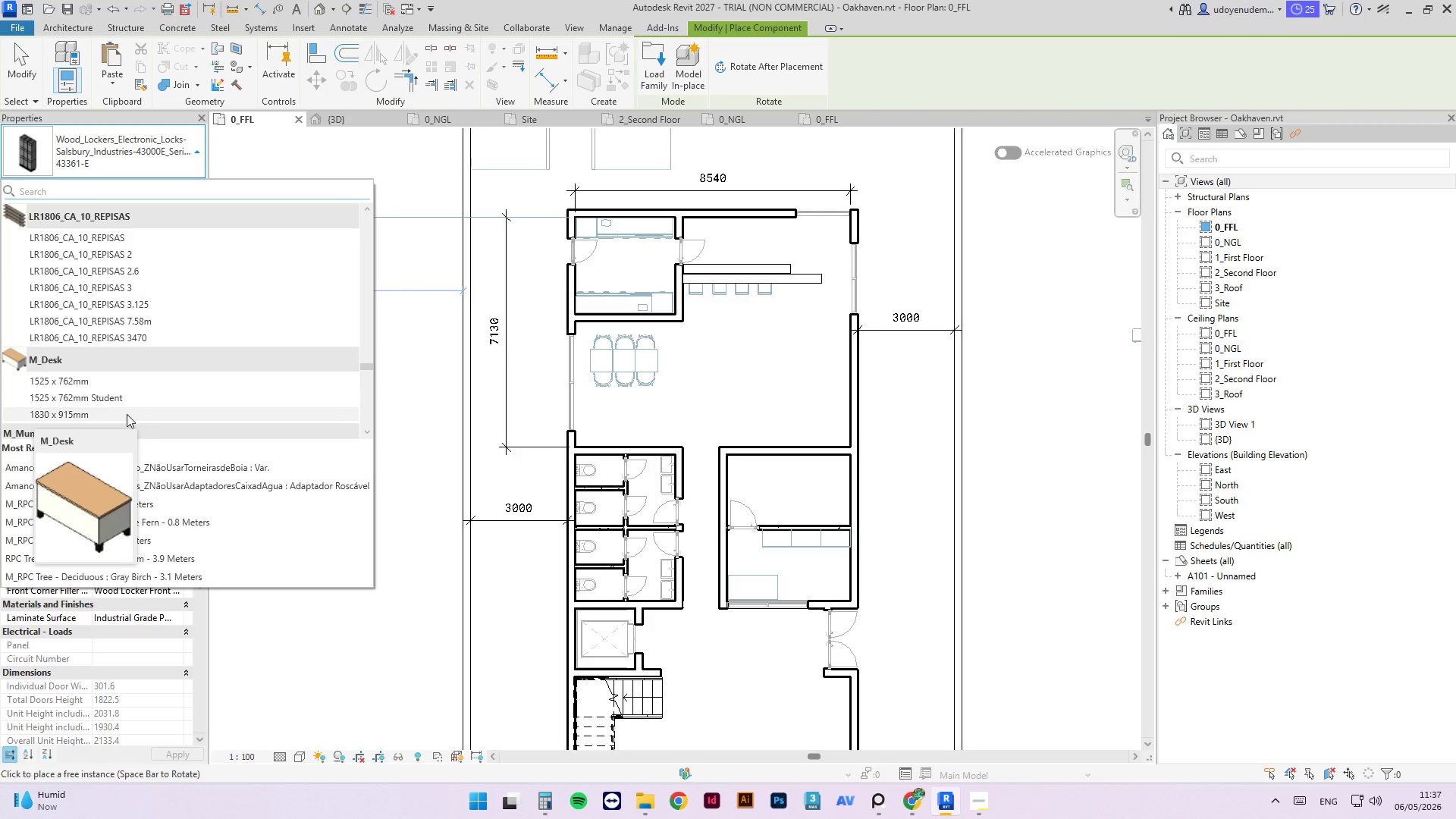 
left_click([127, 414])
 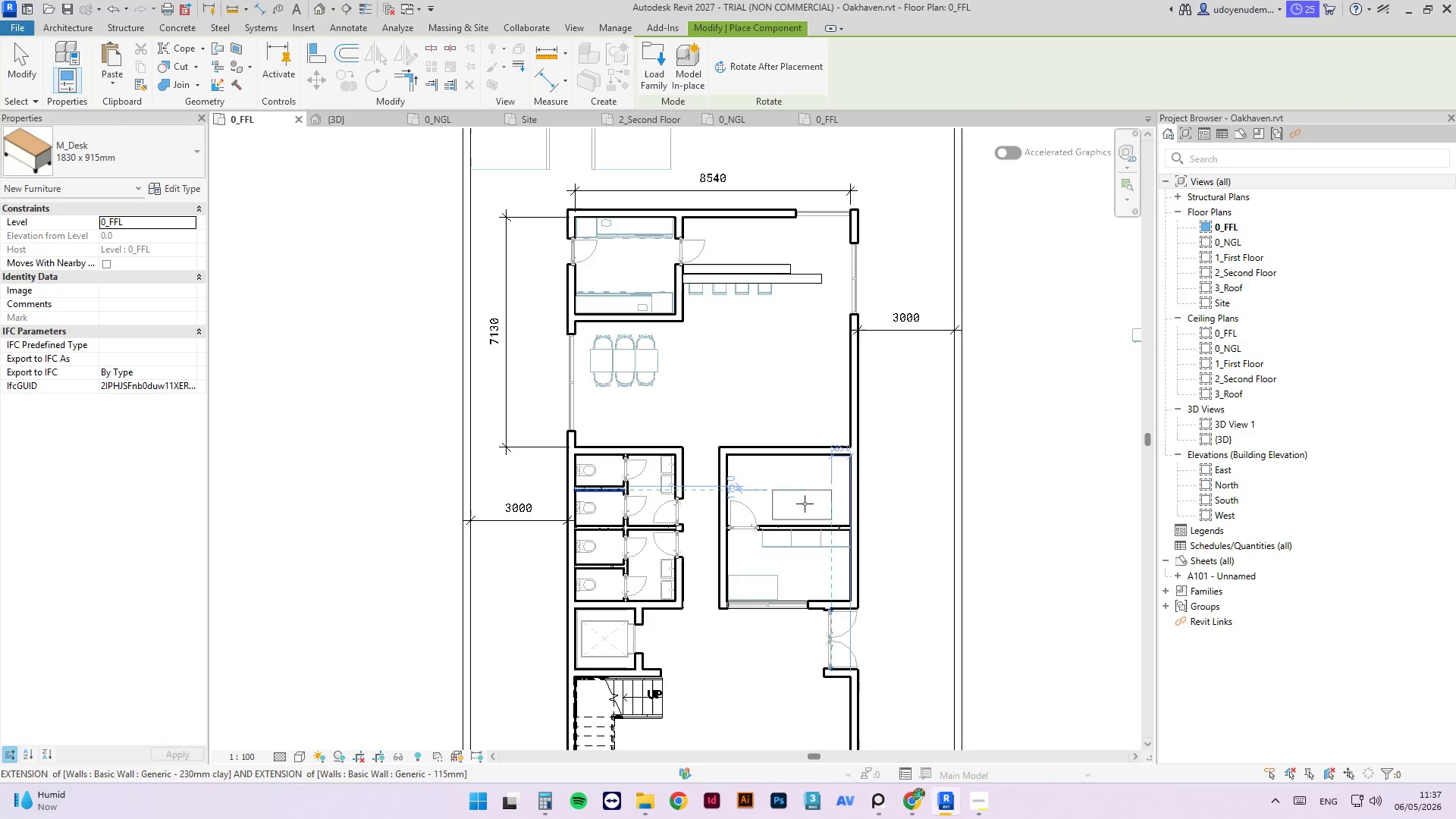 
wait(7.22)
 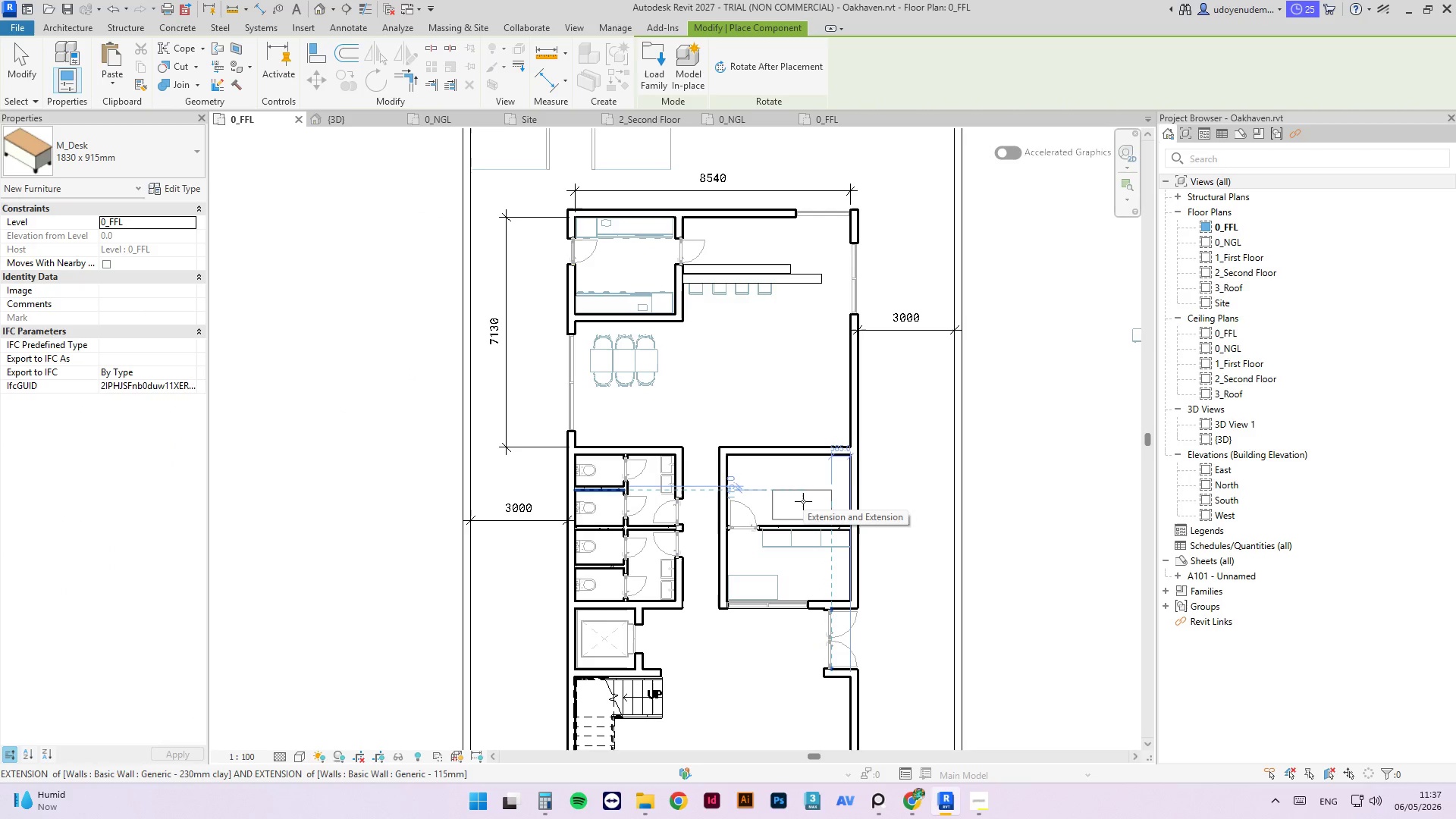 
scroll: coordinate [805, 507], scroll_direction: up, amount: 2.0
 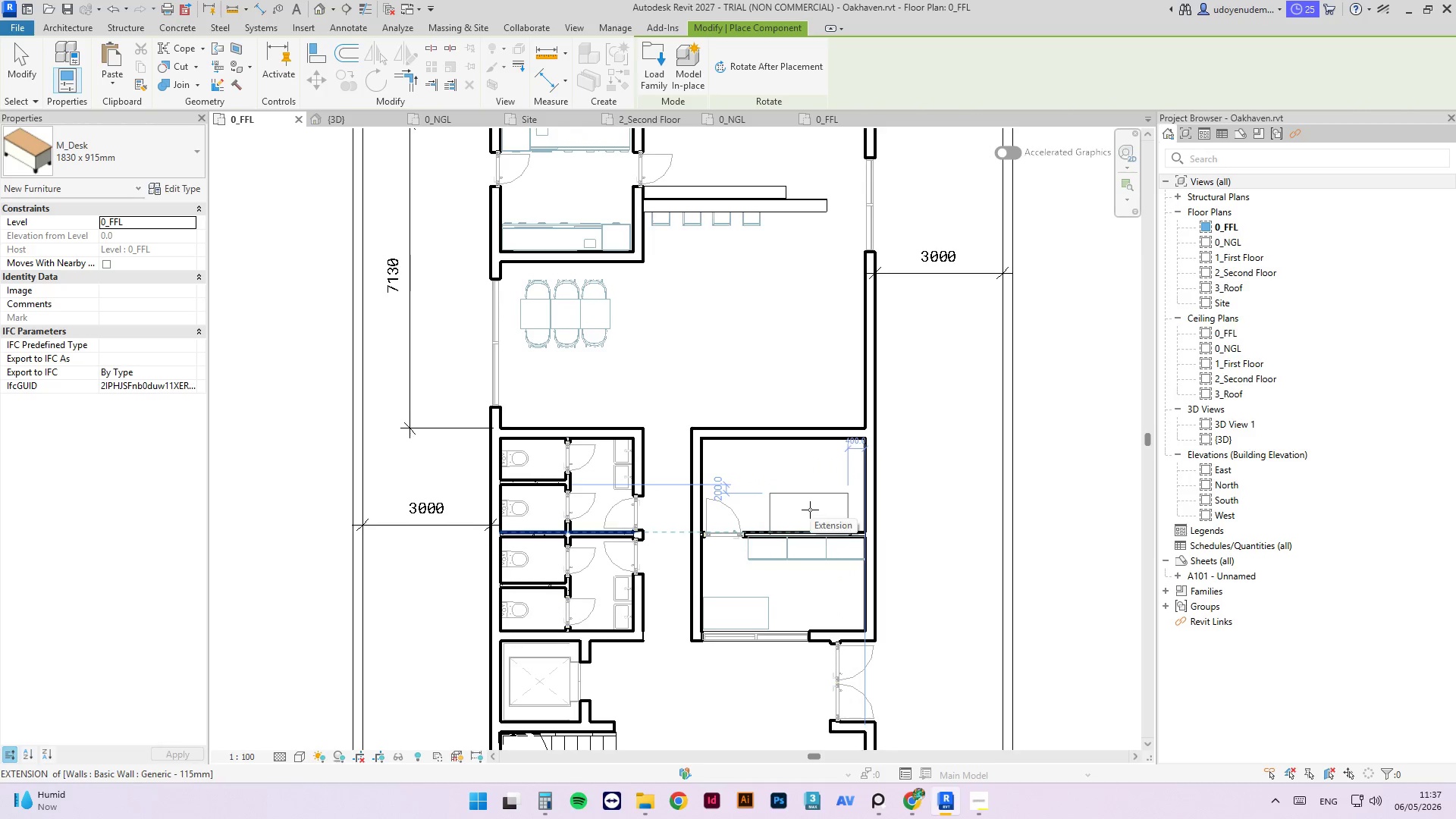 
left_click([810, 510])
 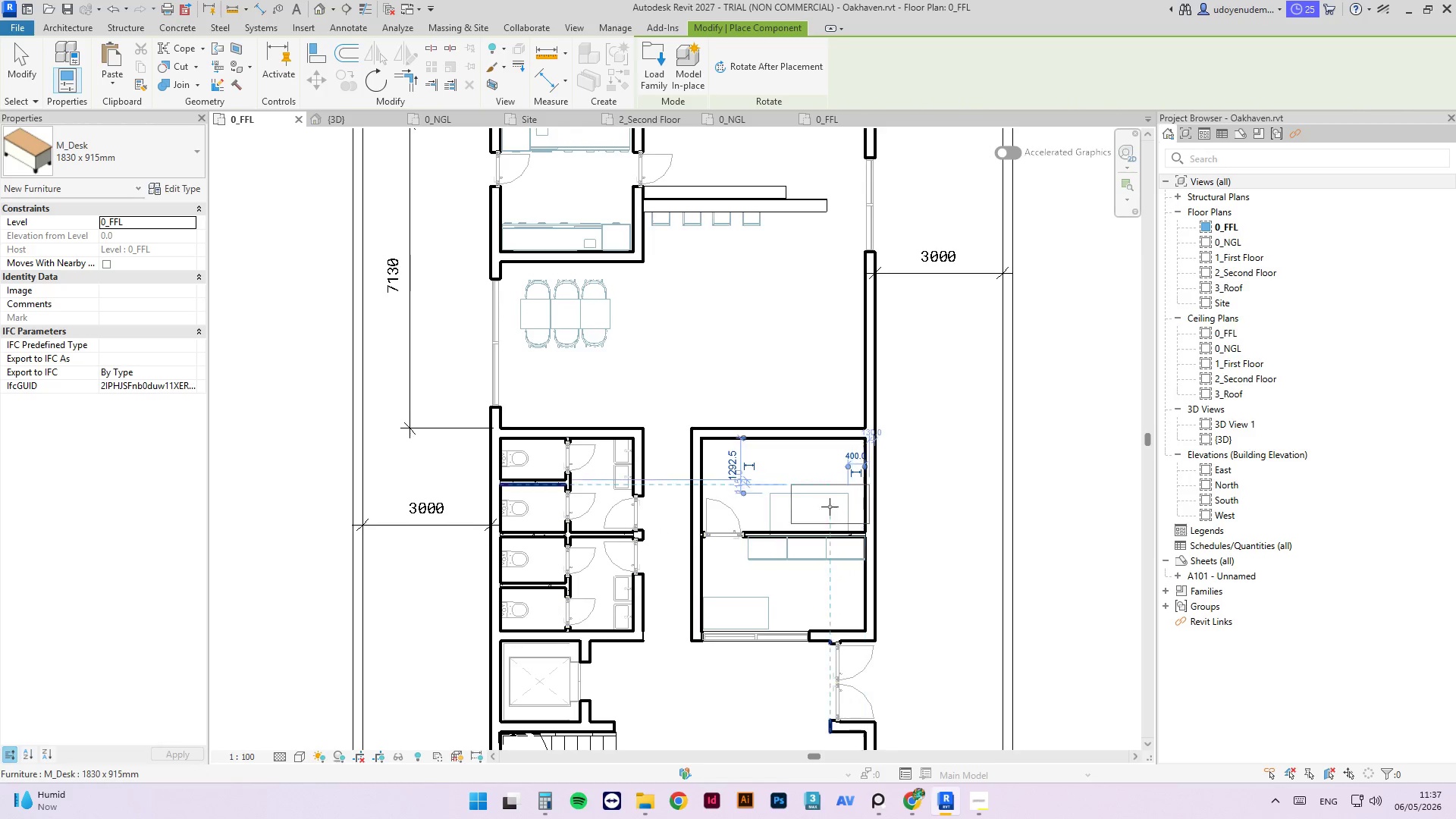 
key(Escape)
key(Escape)
type(cm)
 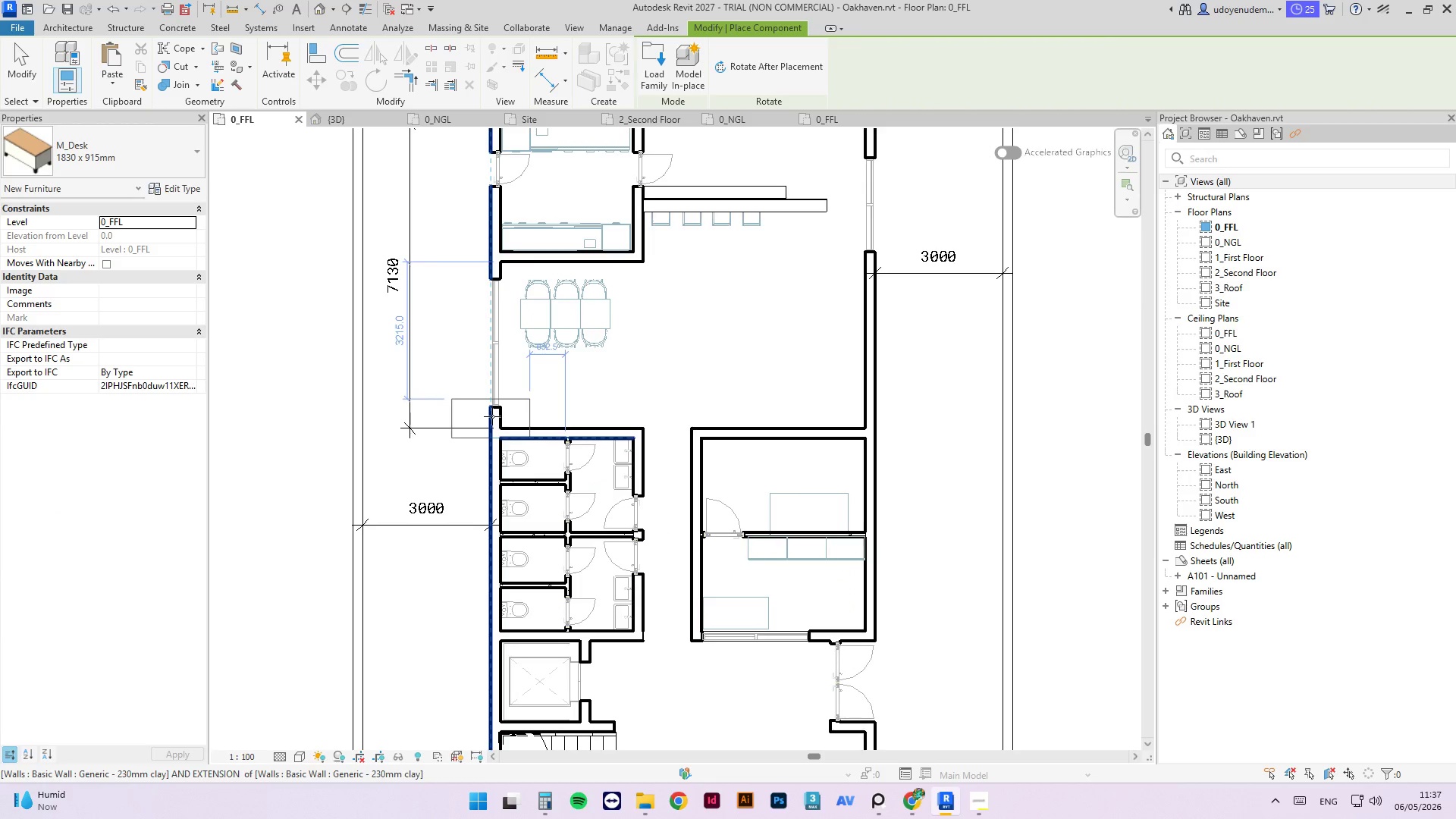 
key(Escape)
key(Escape)
type(cm)
 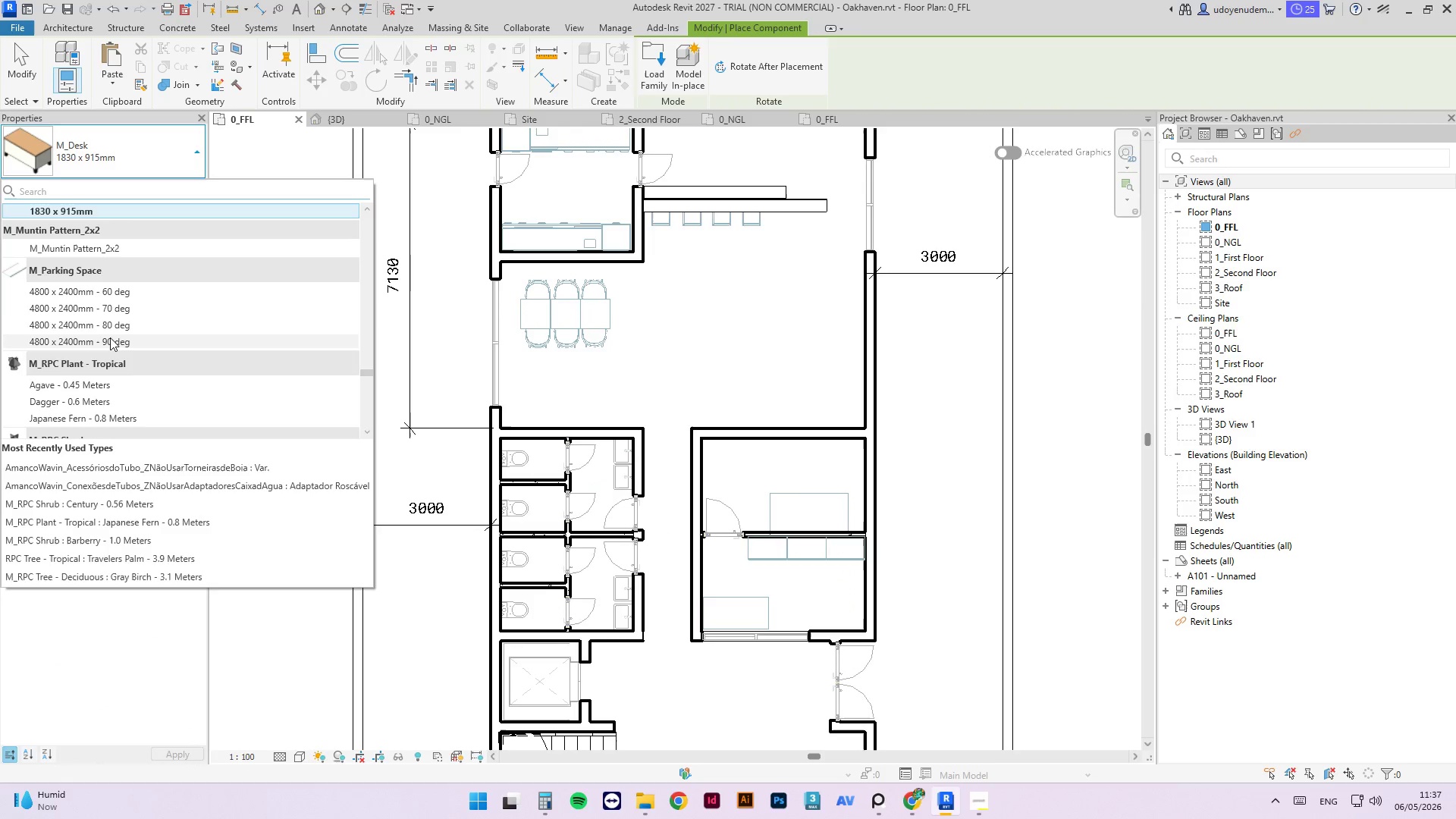 
scroll: coordinate [312, 336], scroll_direction: up, amount: 6.0
 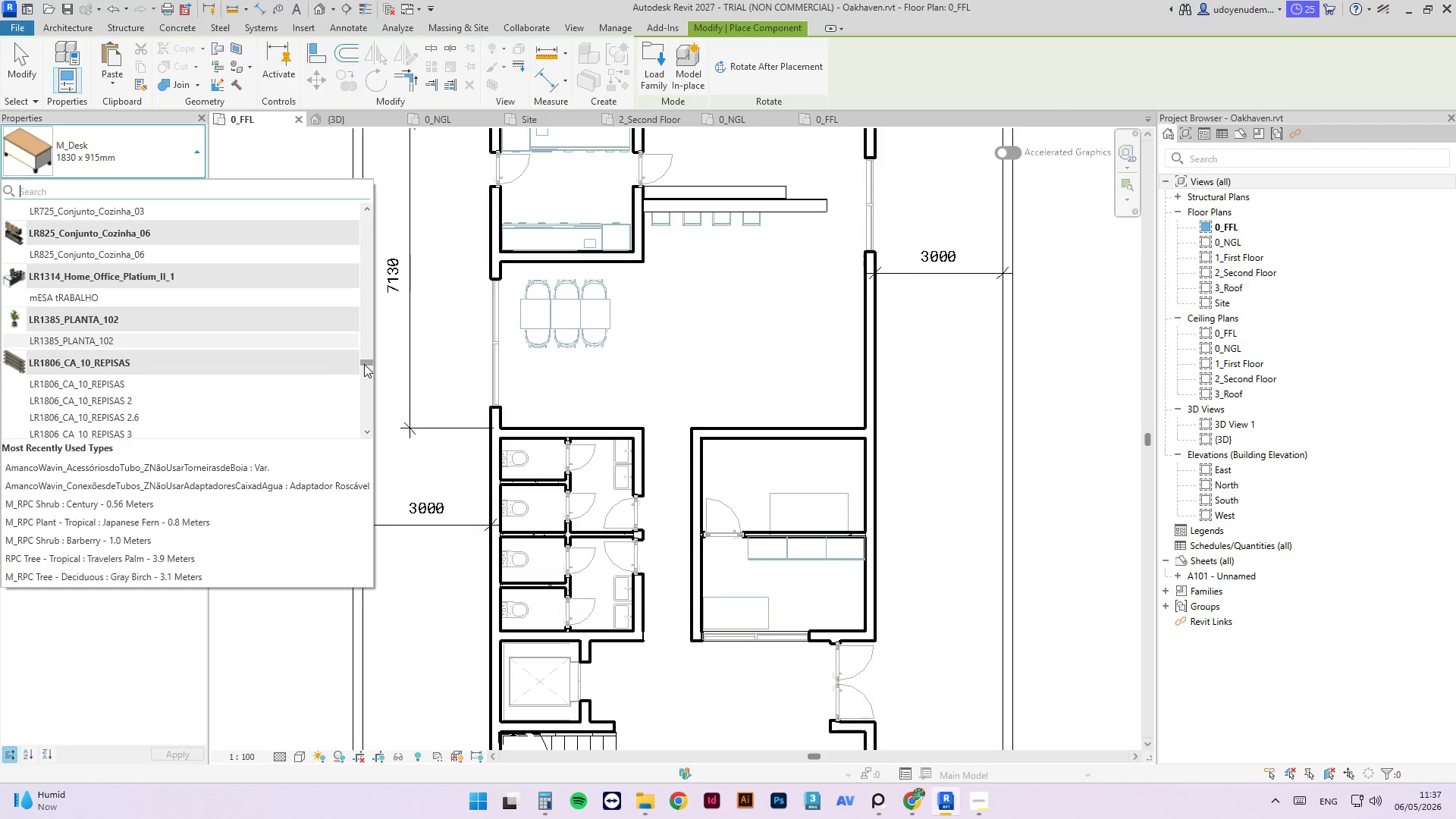 
left_click_drag(start_coordinate=[364, 364], to_coordinate=[378, 287])
 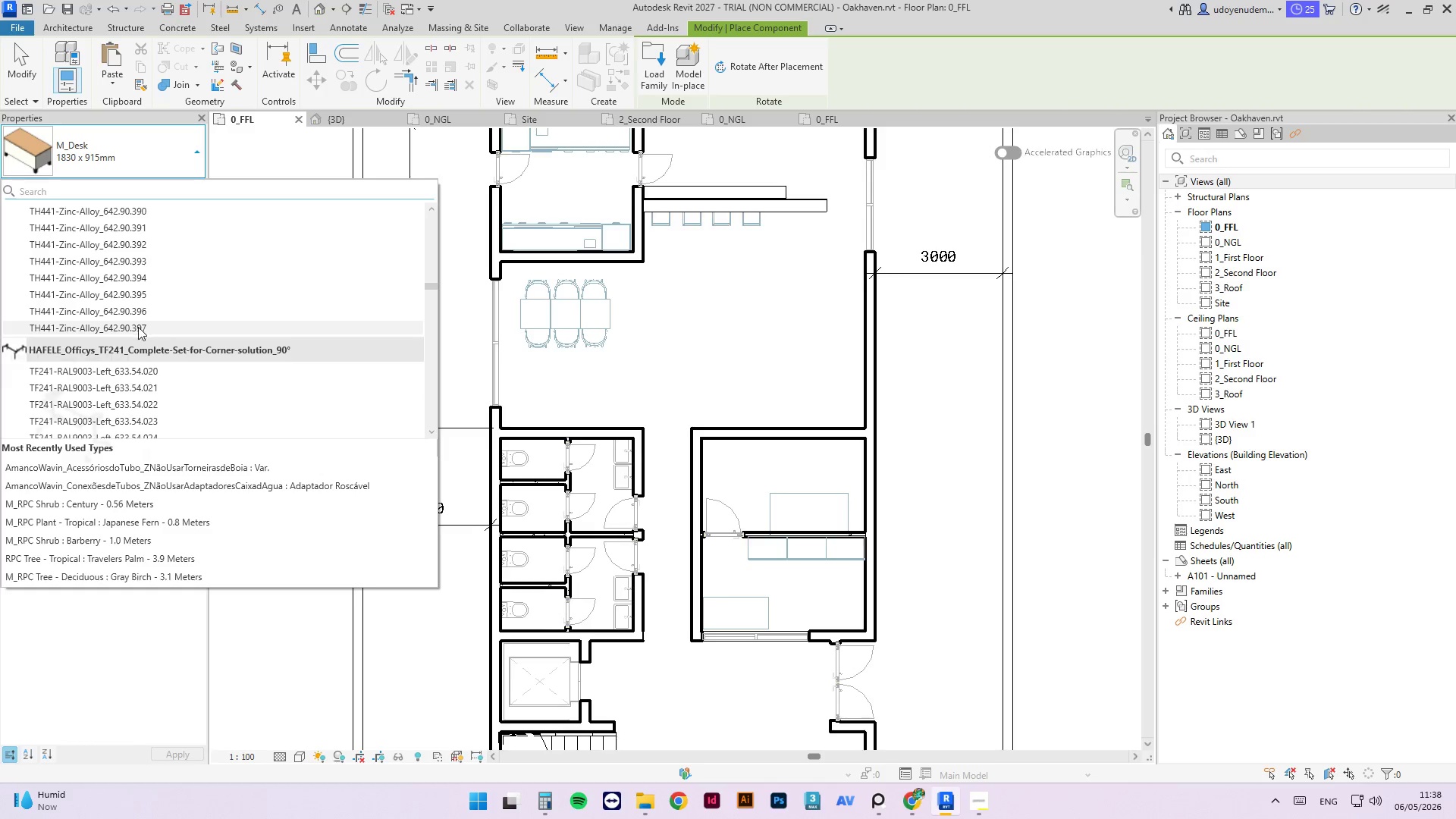 
left_click([136, 328])
 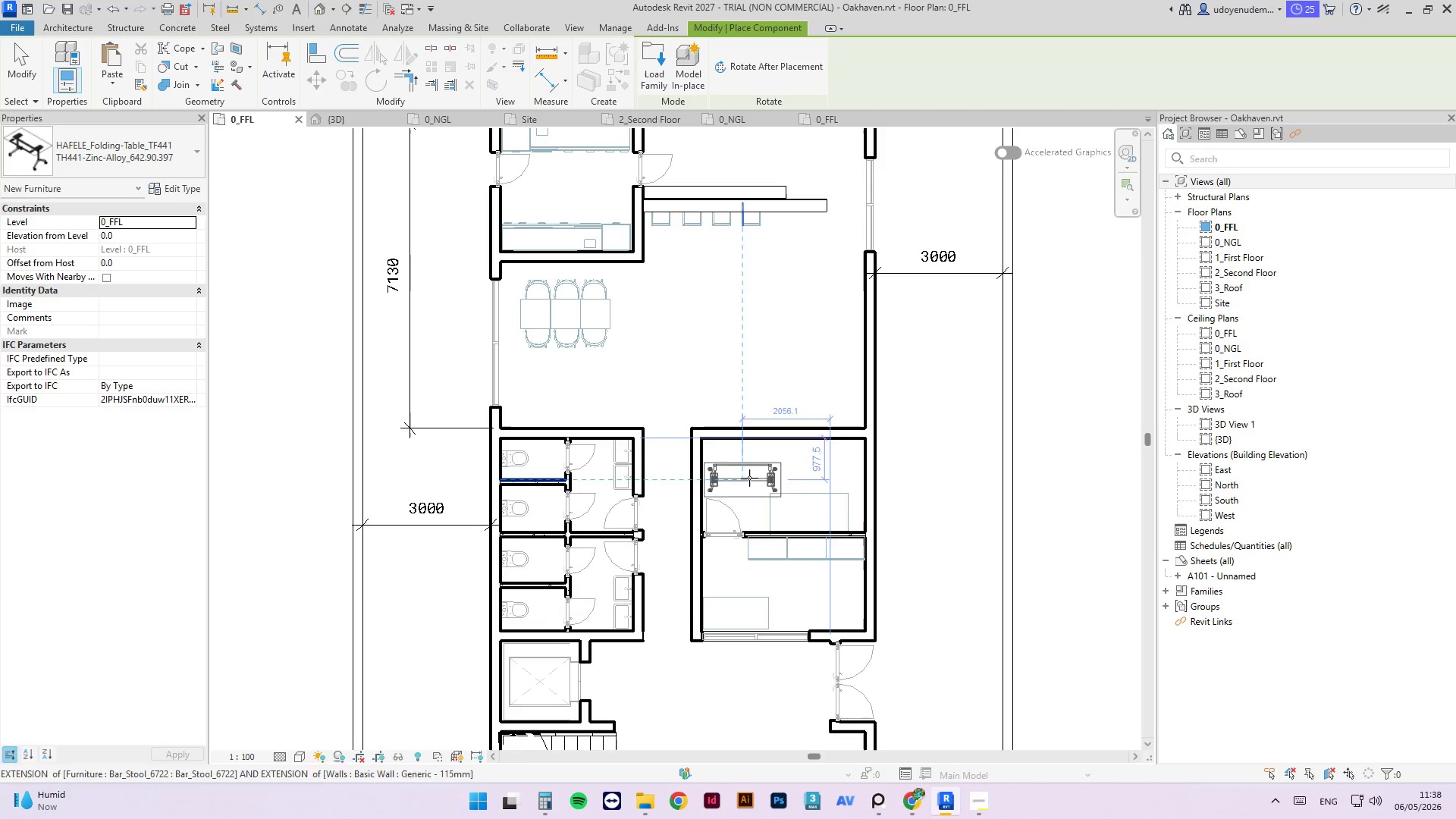 
scroll: coordinate [817, 538], scroll_direction: up, amount: 9.0
 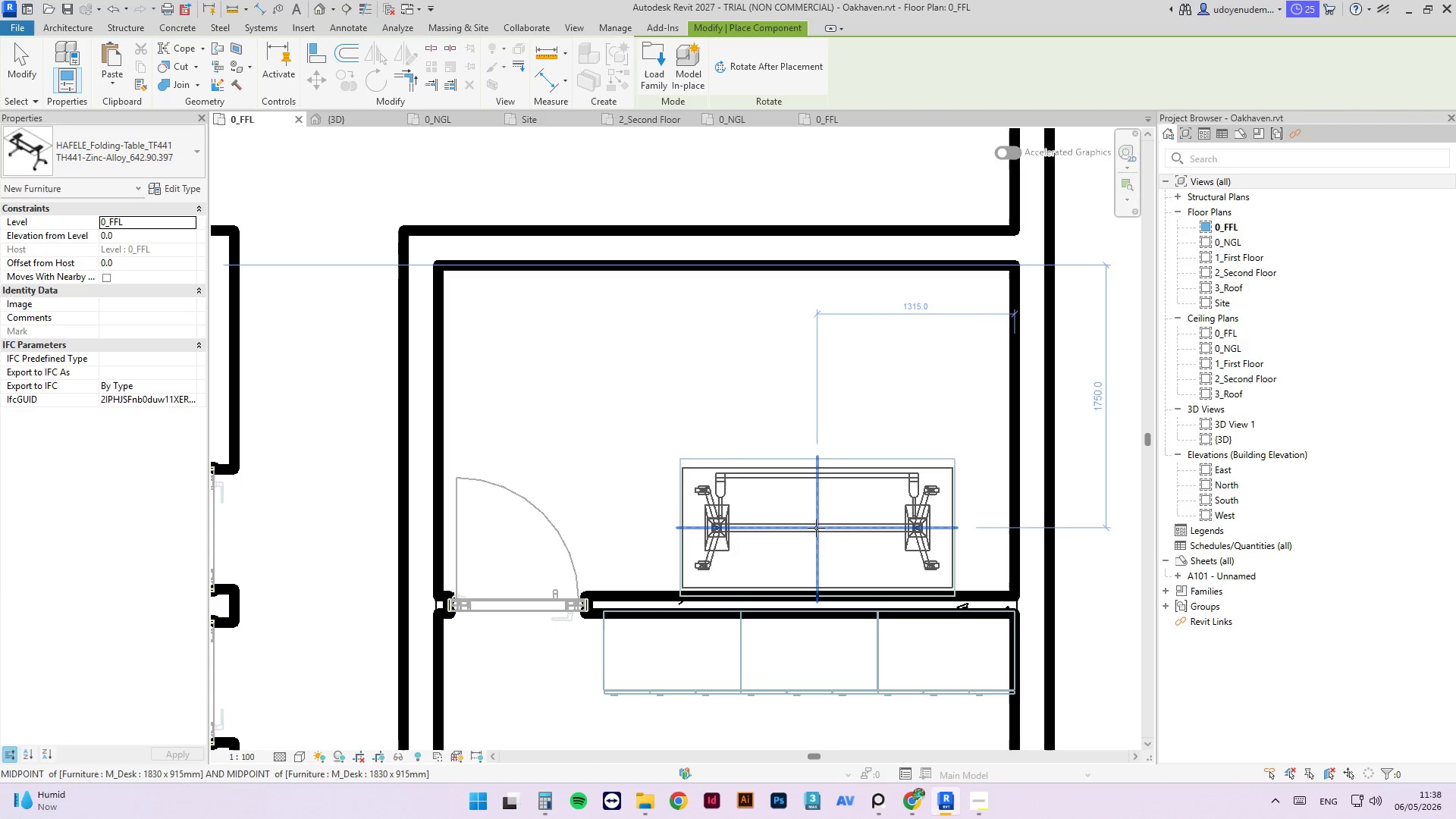 
left_click([816, 532])
 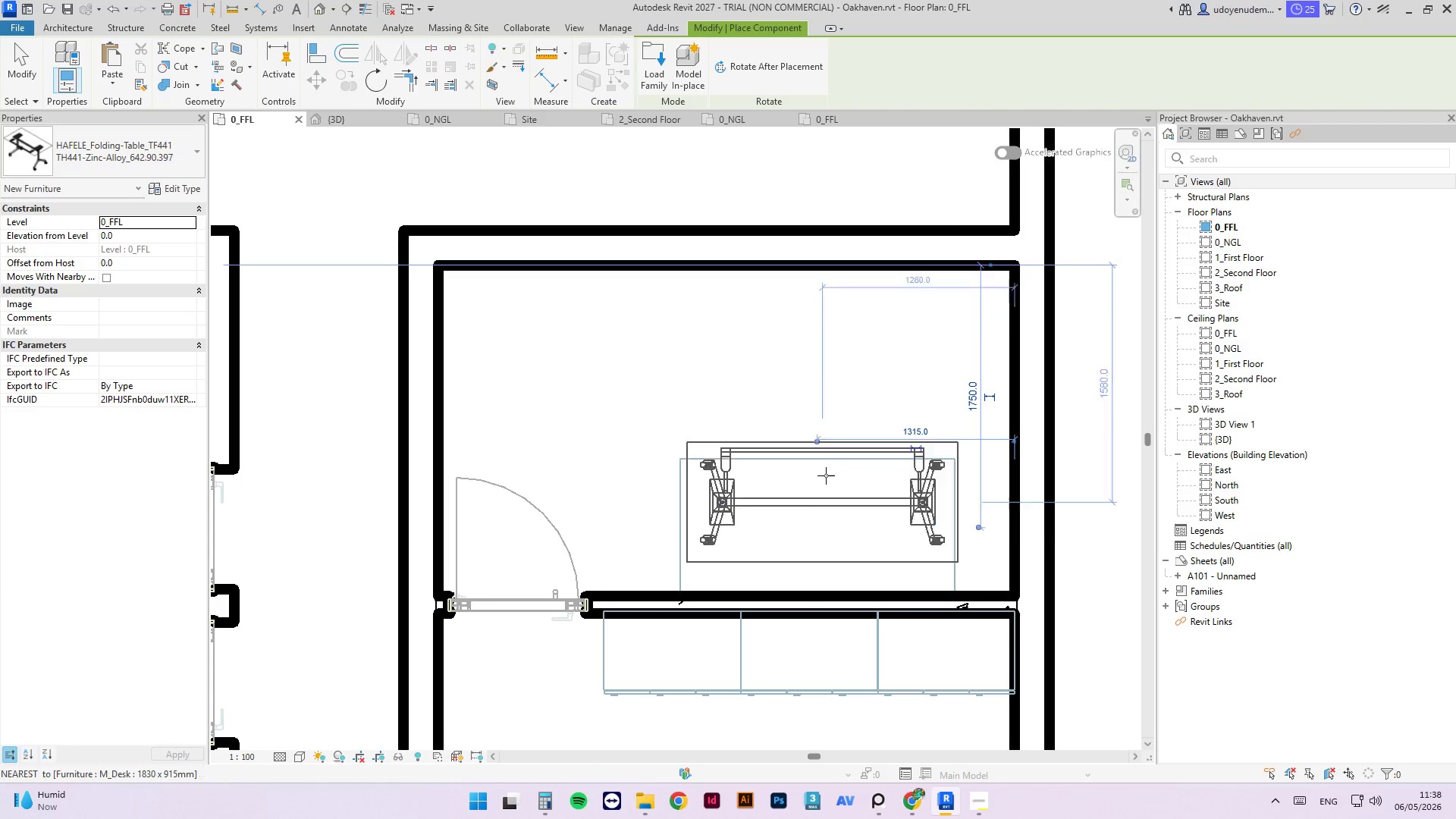 
key(Escape)
 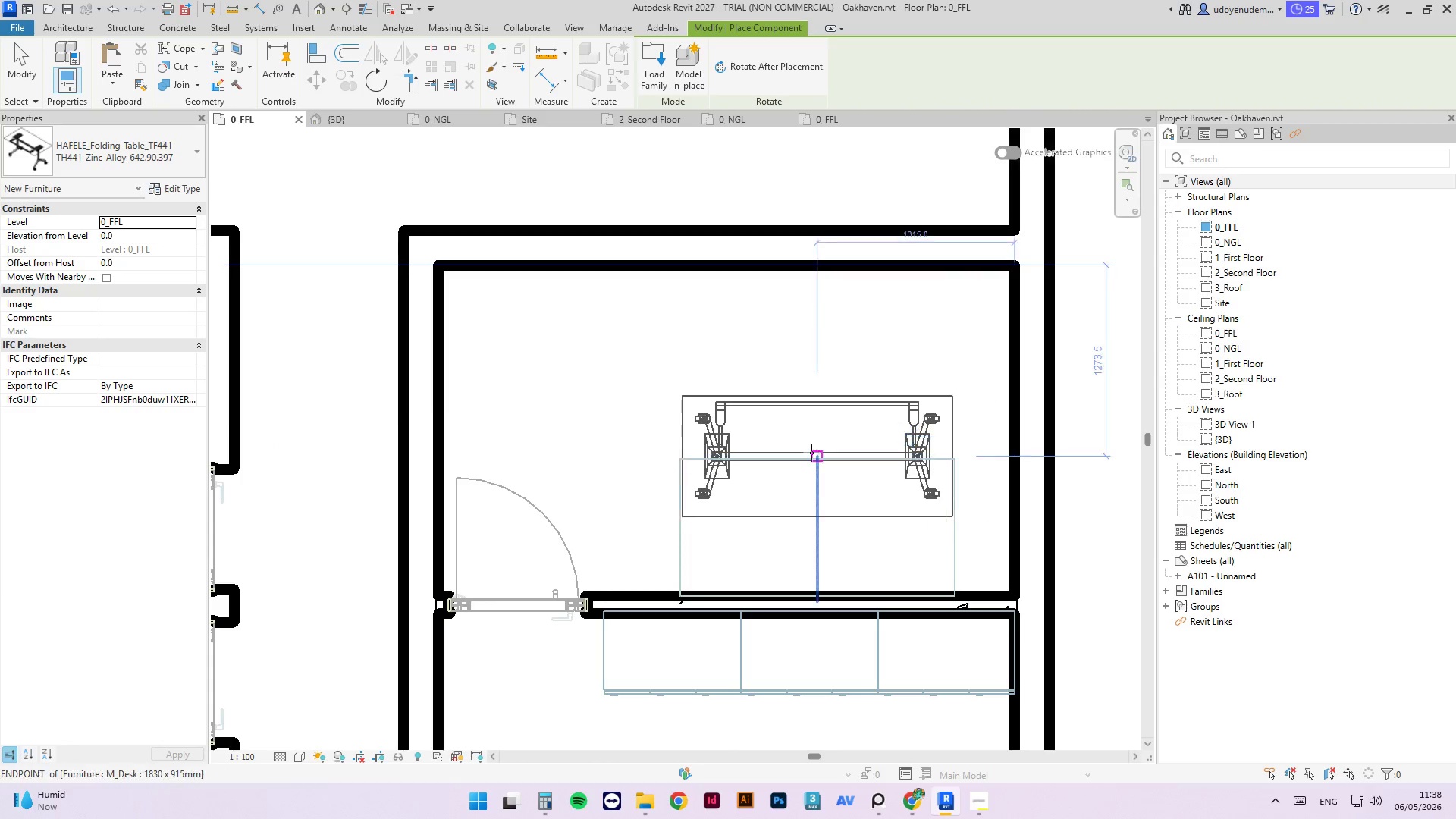 
key(Escape)
 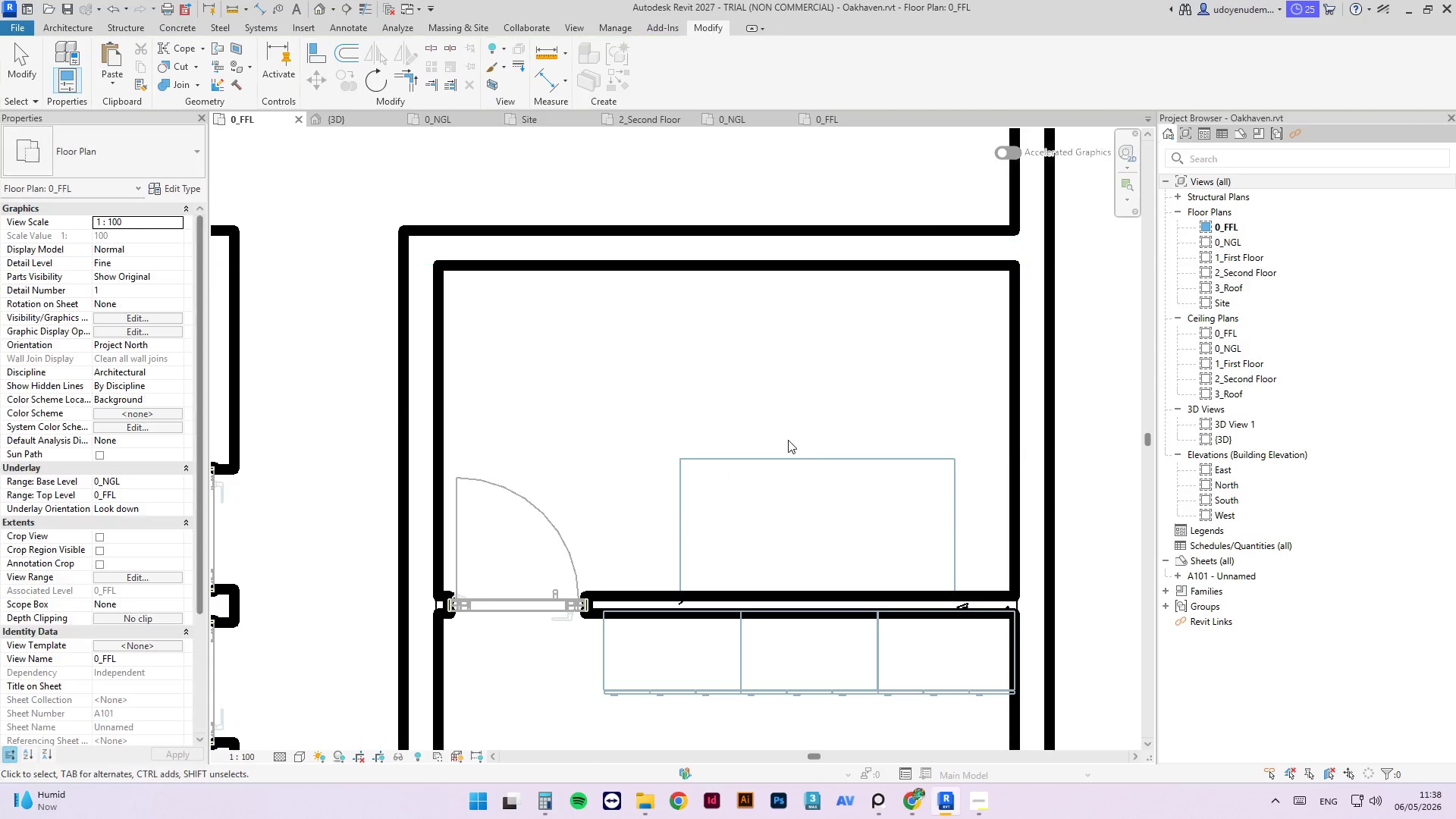 
key(Escape)
 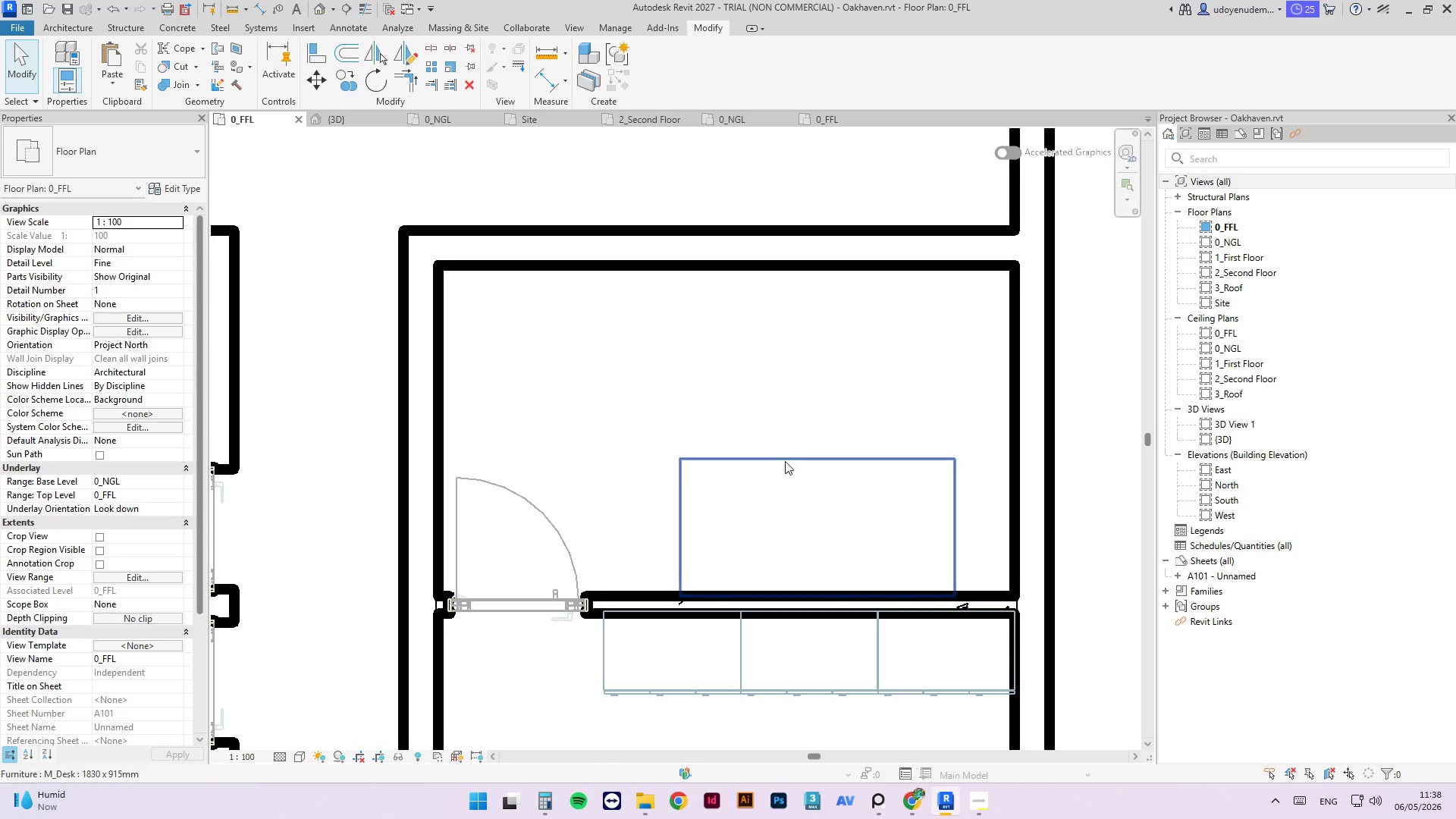 
left_click([785, 462])
 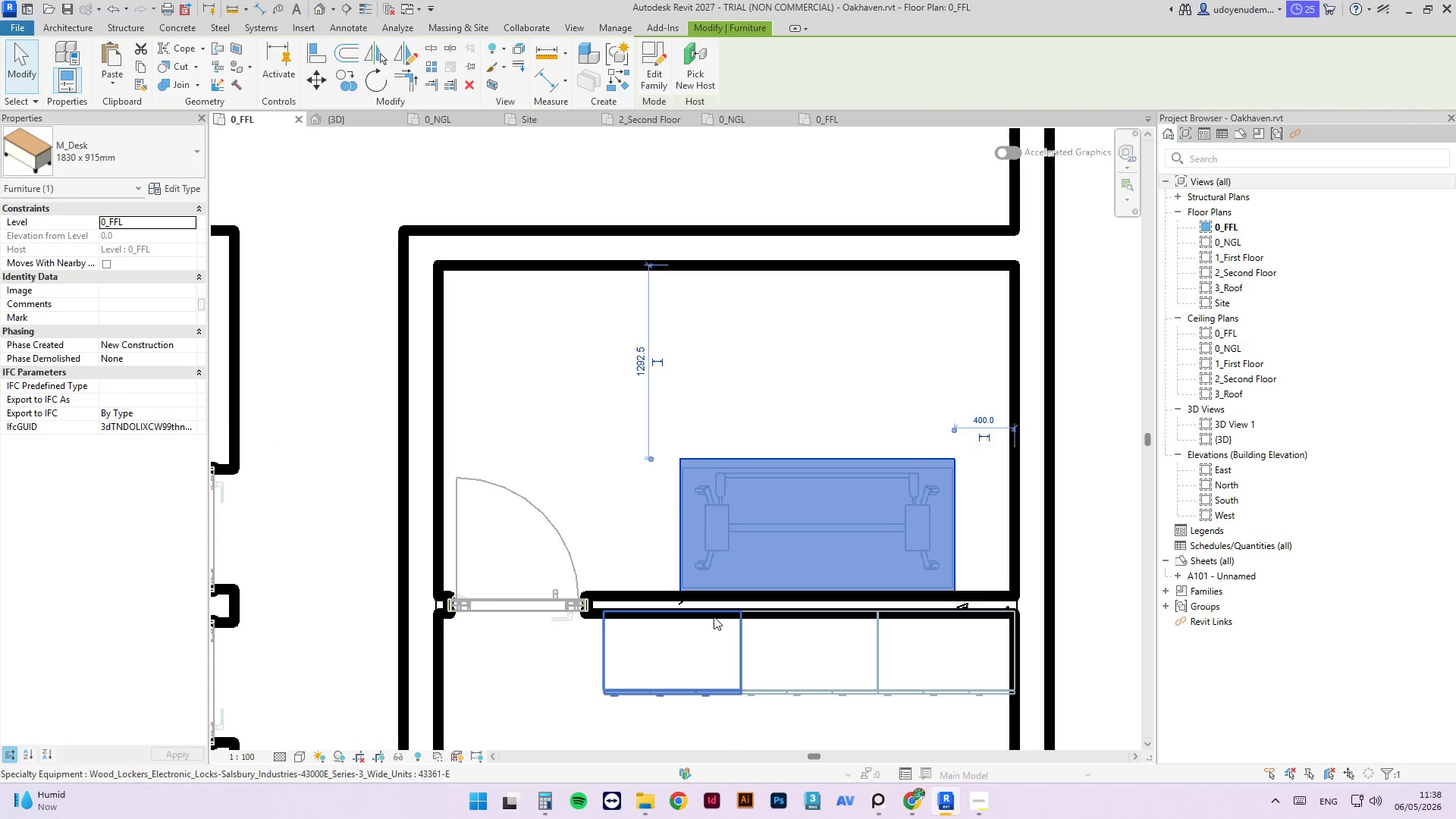 
key(Delete)
 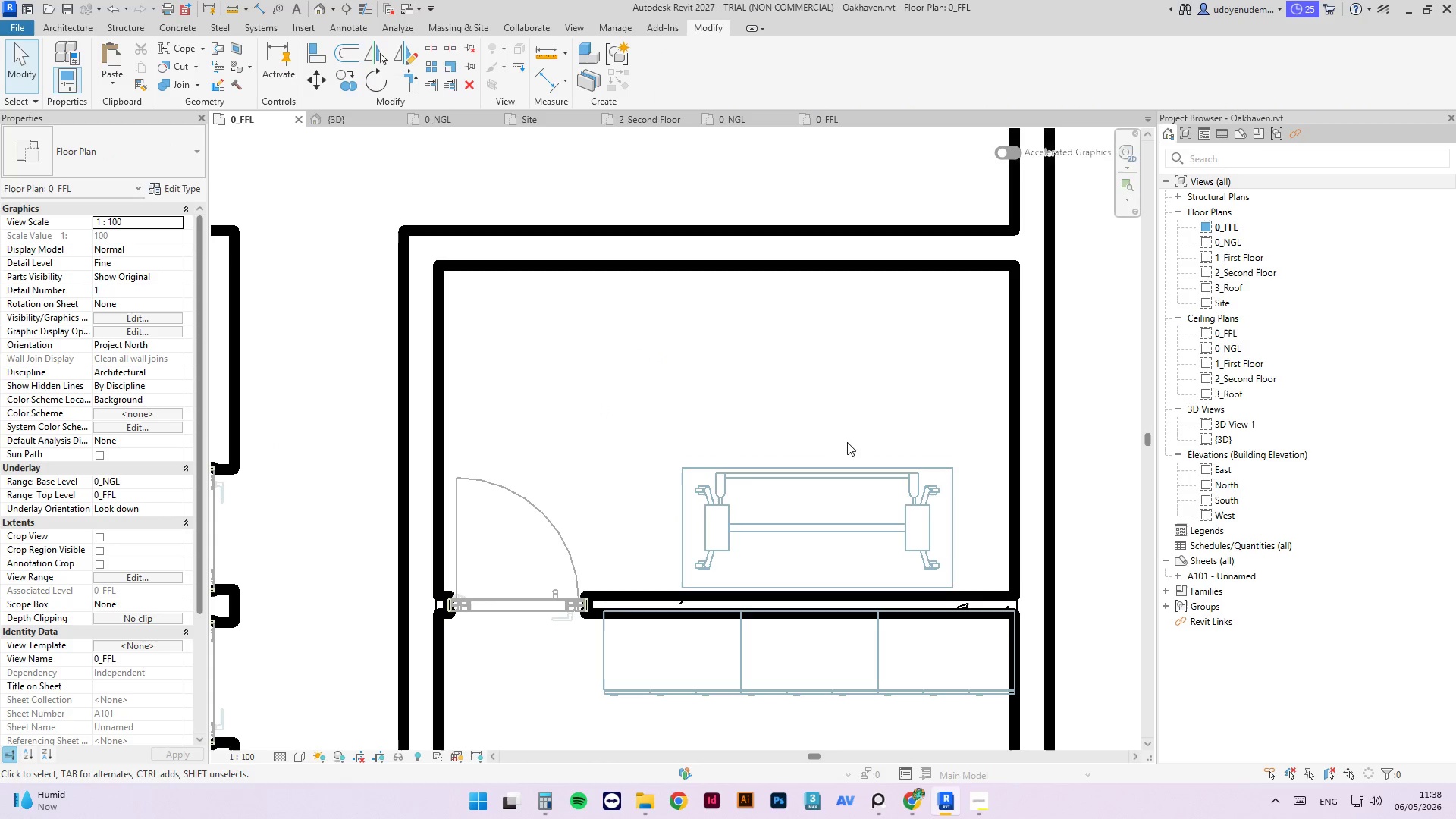 
scroll: coordinate [741, 528], scroll_direction: down, amount: 1.0
 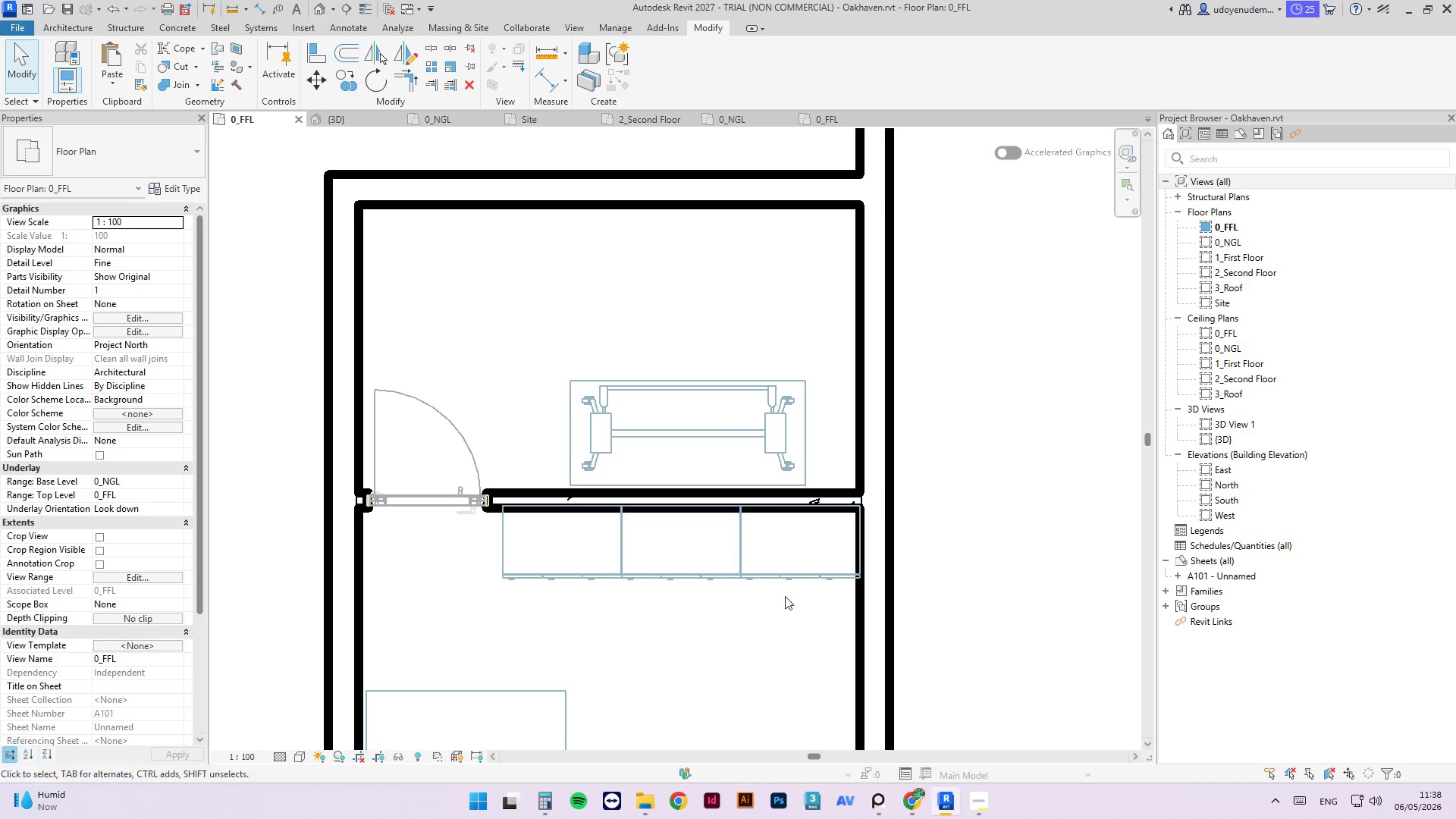 
left_click_drag(start_coordinate=[777, 592], to_coordinate=[595, 535])
 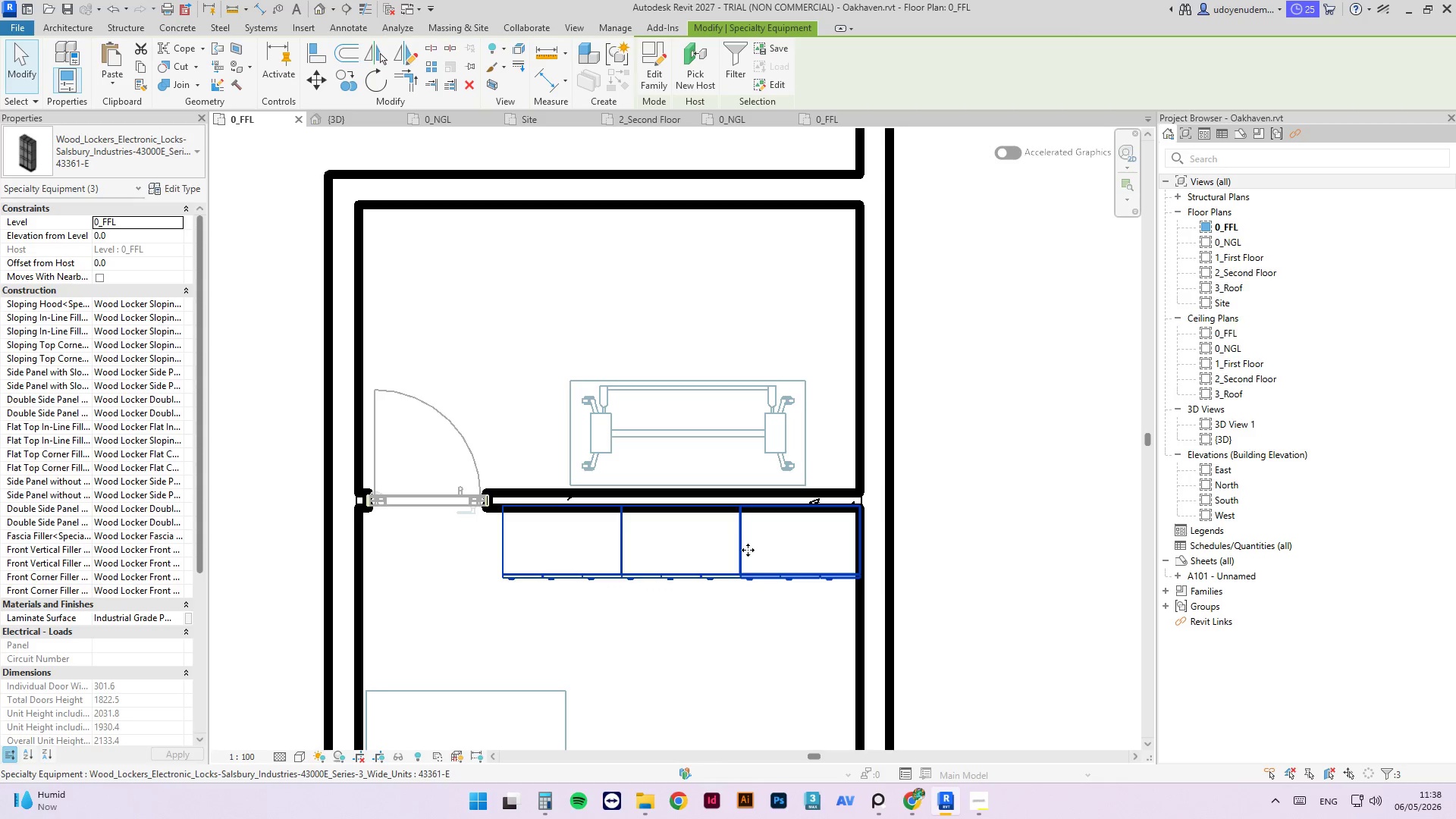 
left_click_drag(start_coordinate=[745, 550], to_coordinate=[742, 578])
 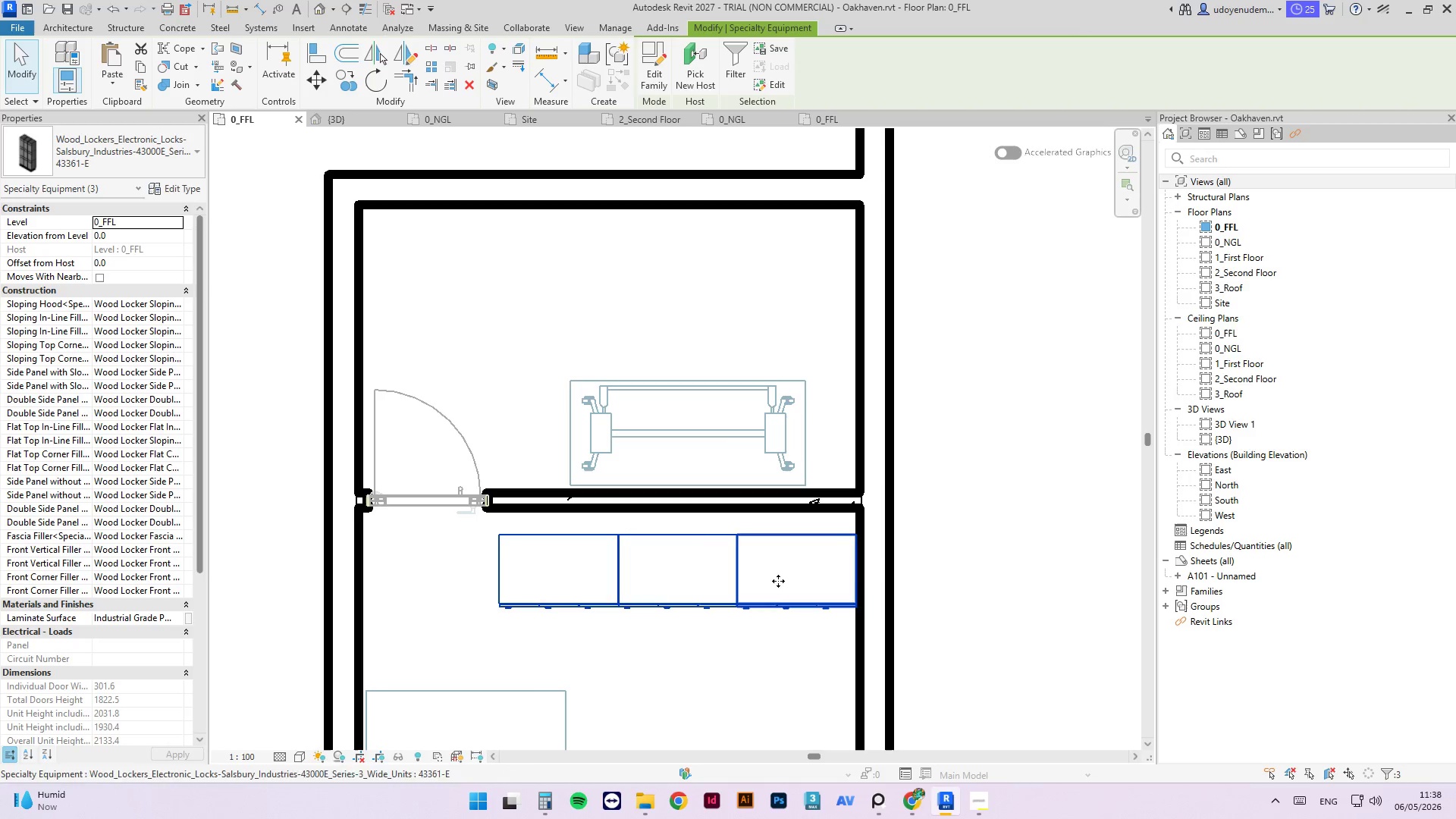 
type(al)
 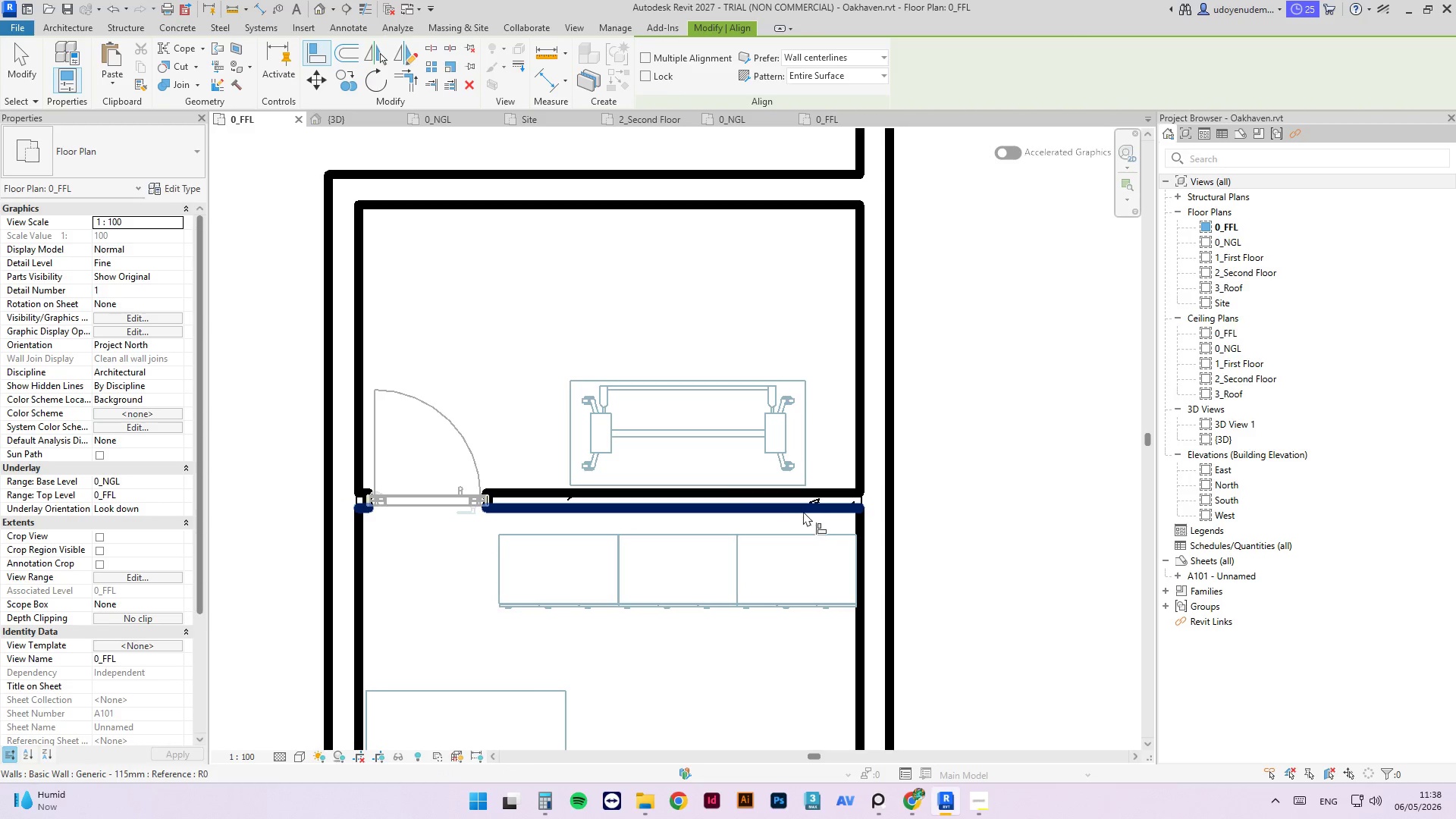 
left_click([803, 511])
 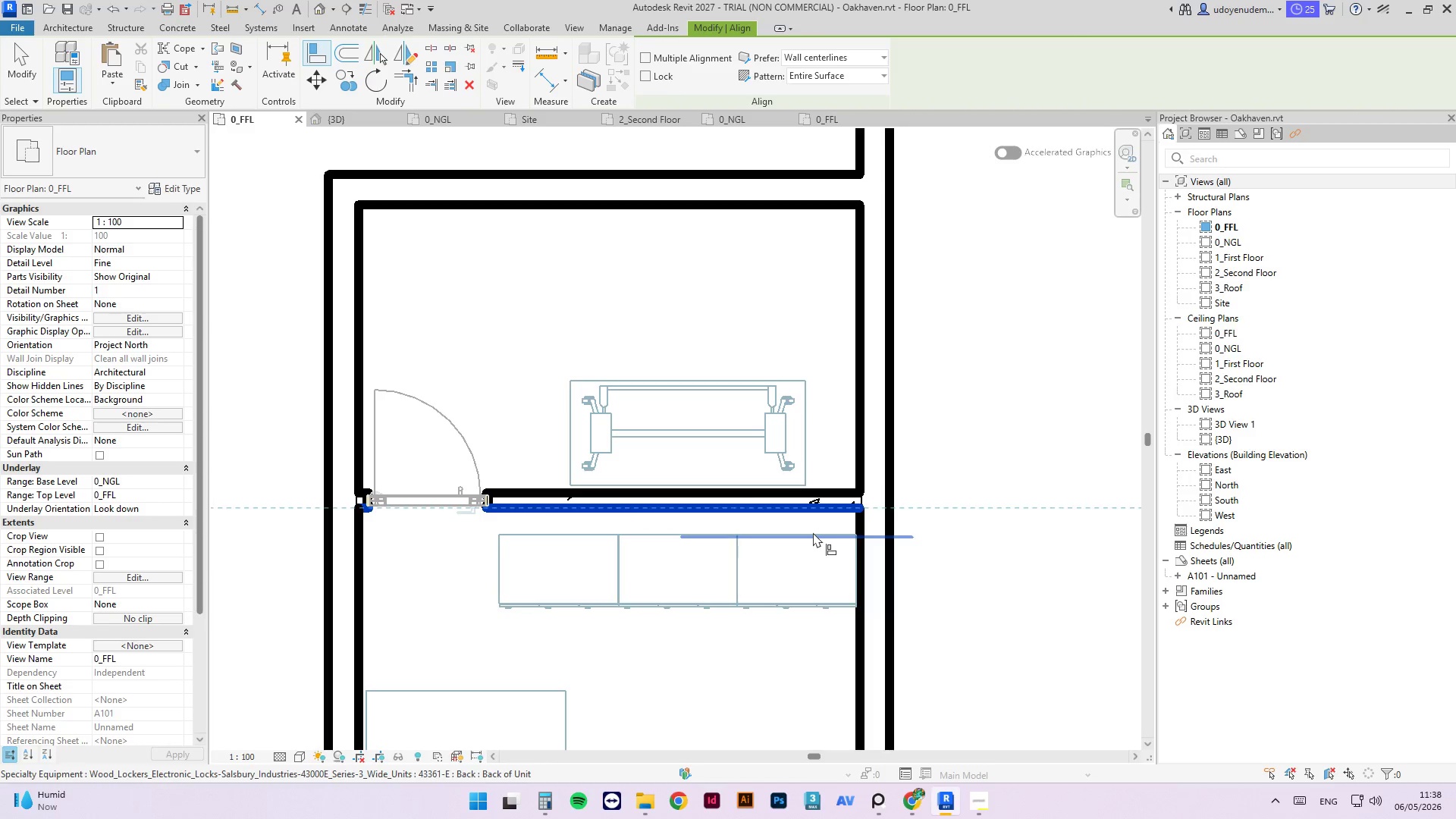 
left_click([813, 532])
 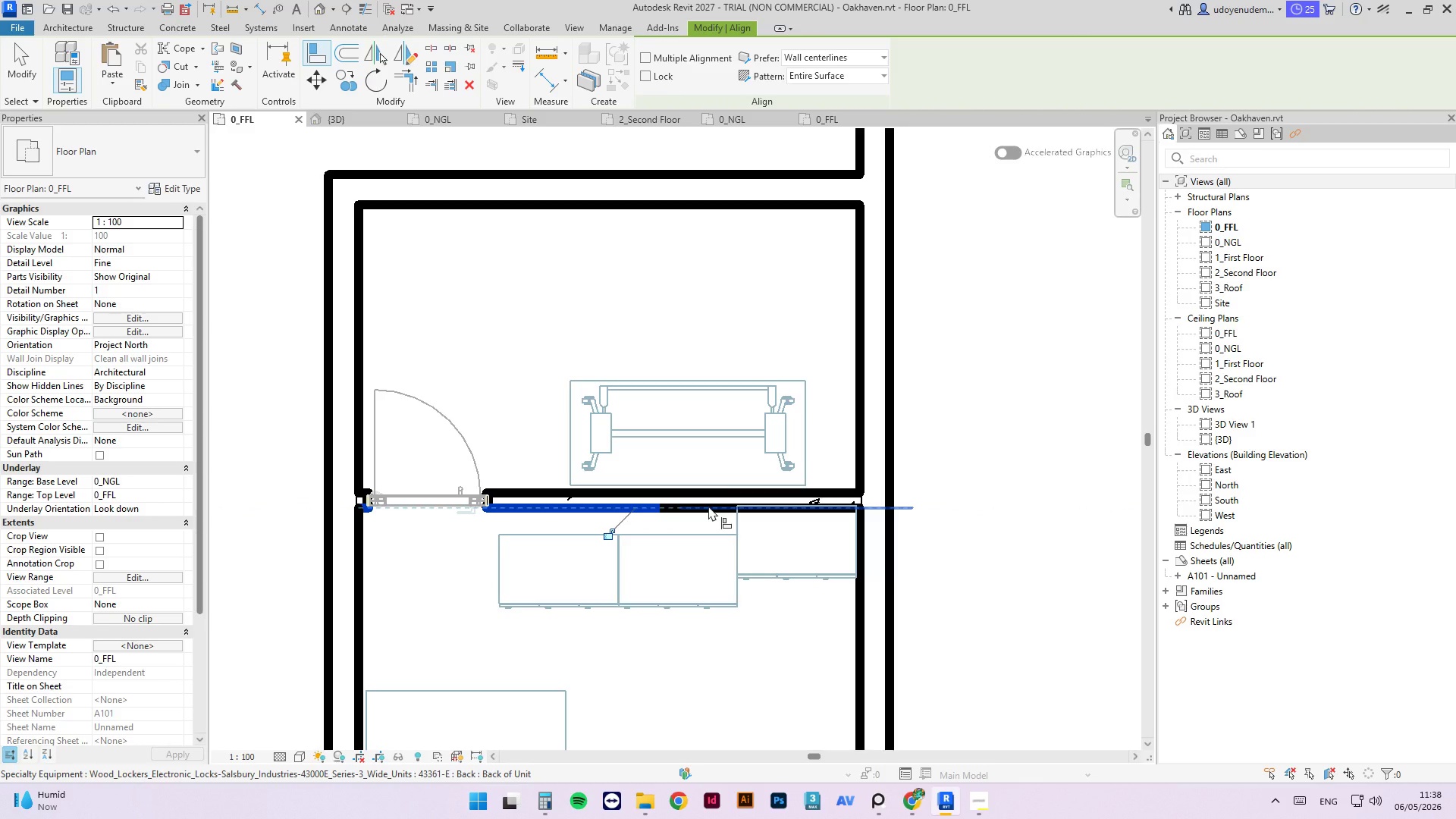 
left_click([708, 506])
 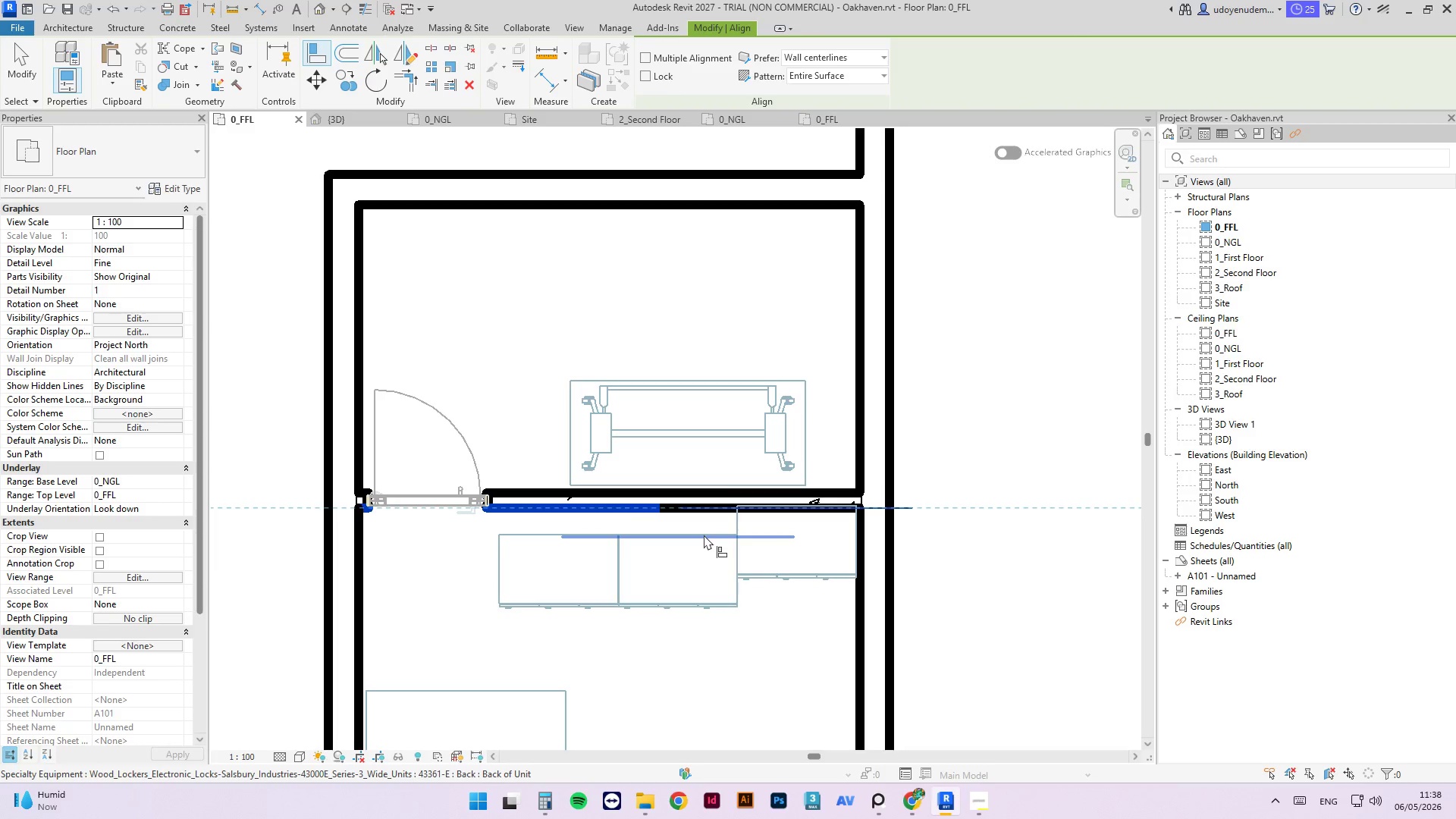 
left_click([704, 535])
 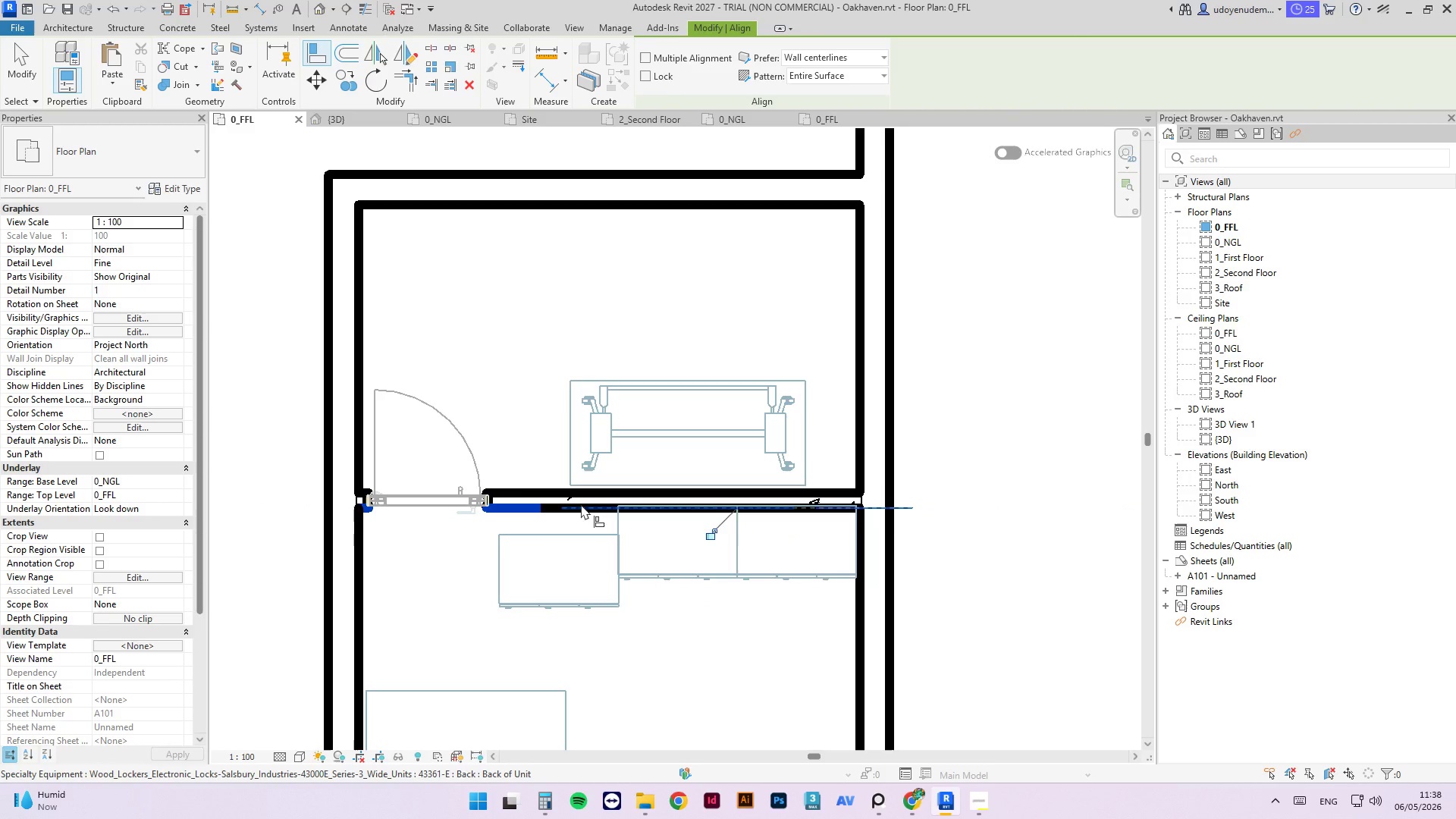 
left_click([581, 504])
 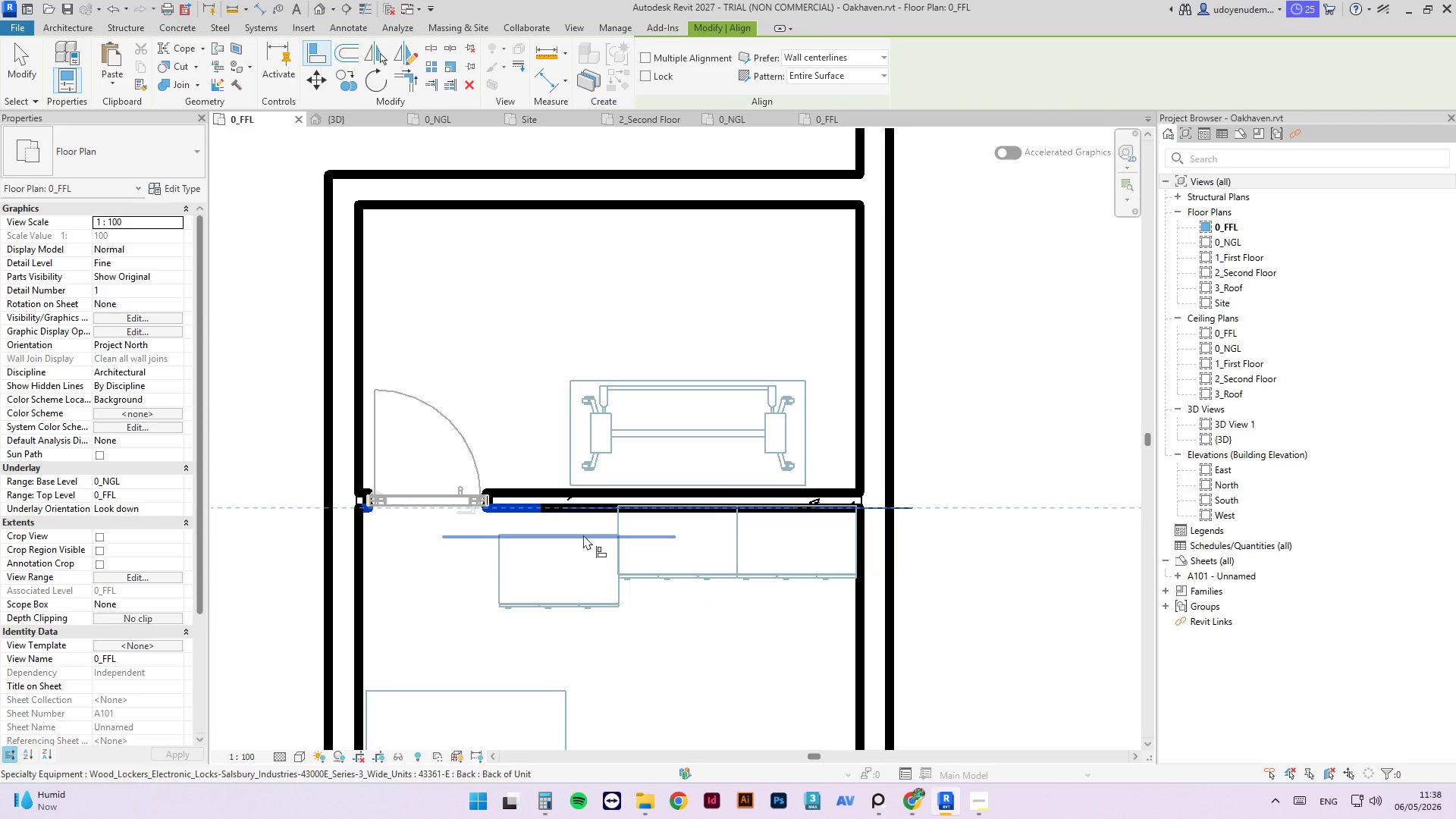 
left_click([583, 535])
 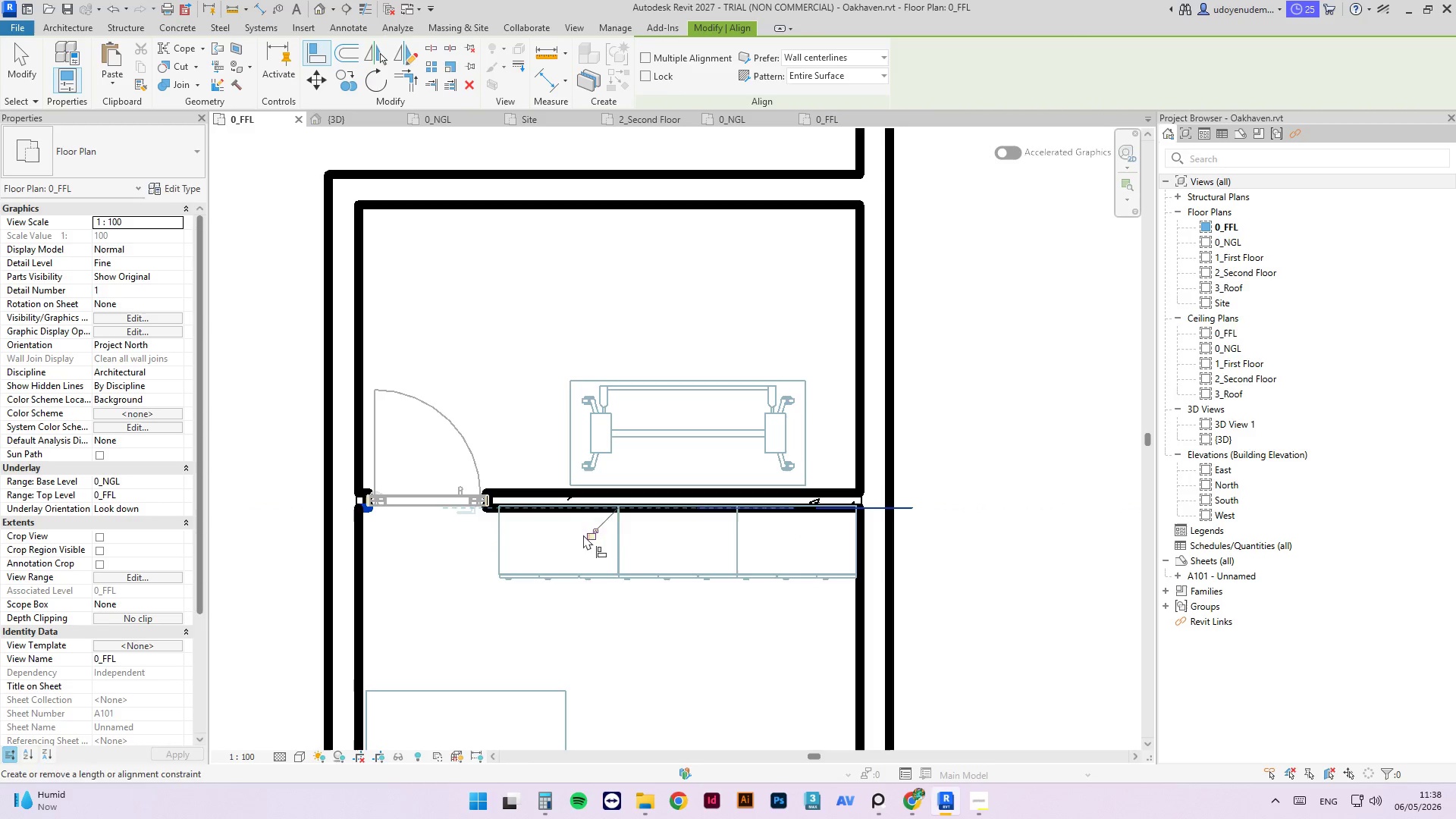 
key(Escape)
 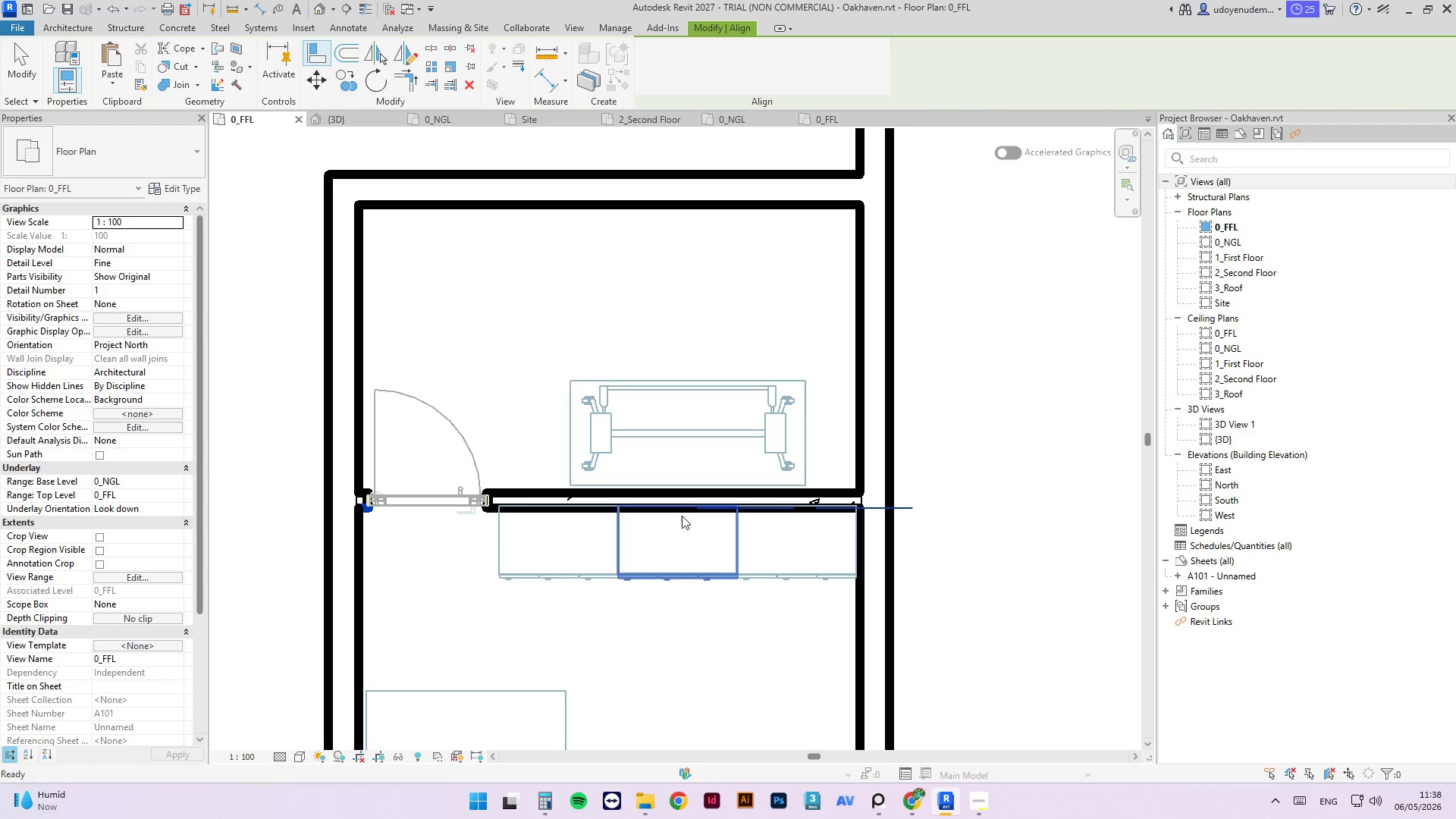 
key(Escape)
 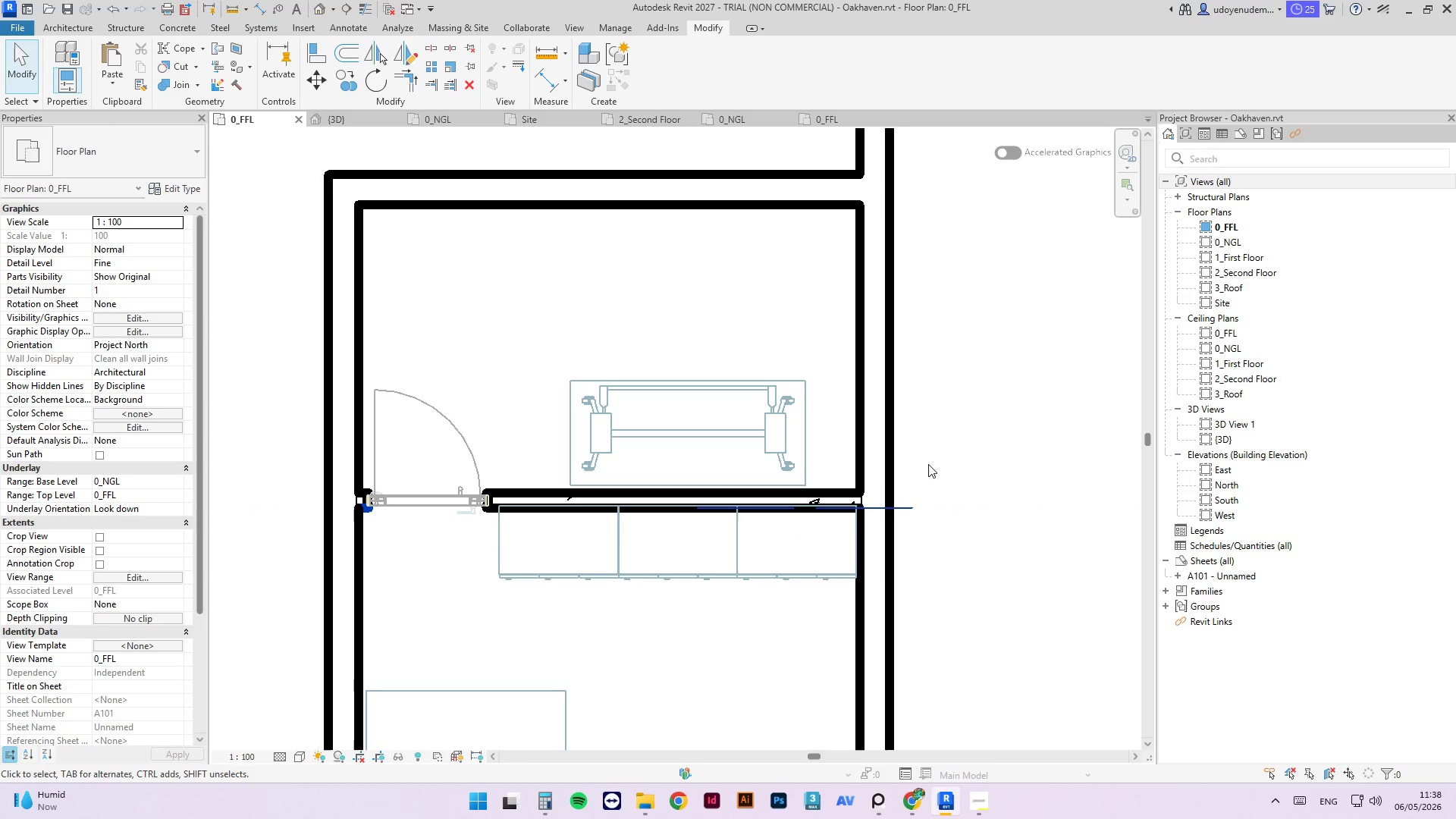 
left_click([932, 464])
 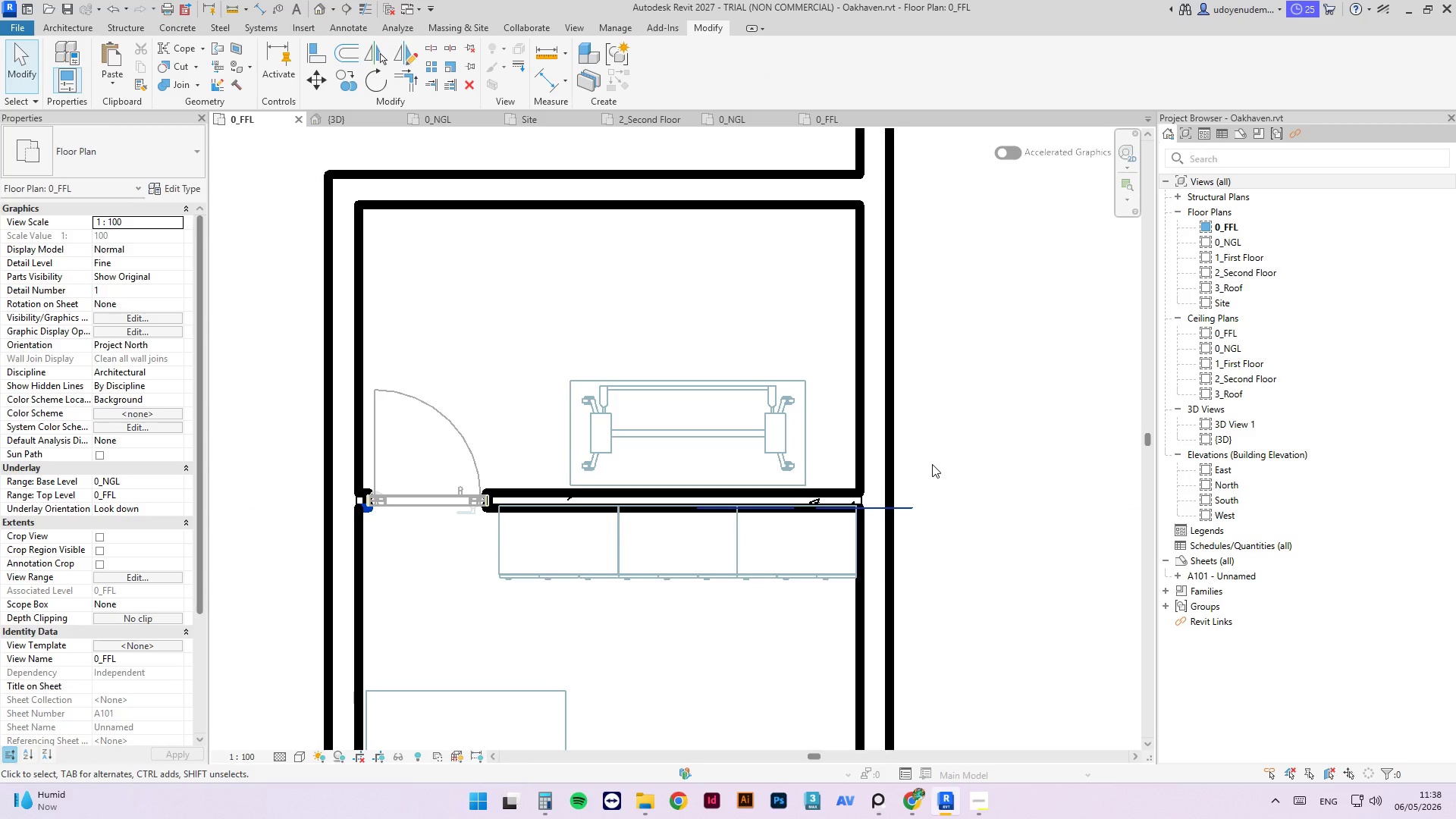 
type(cm)
 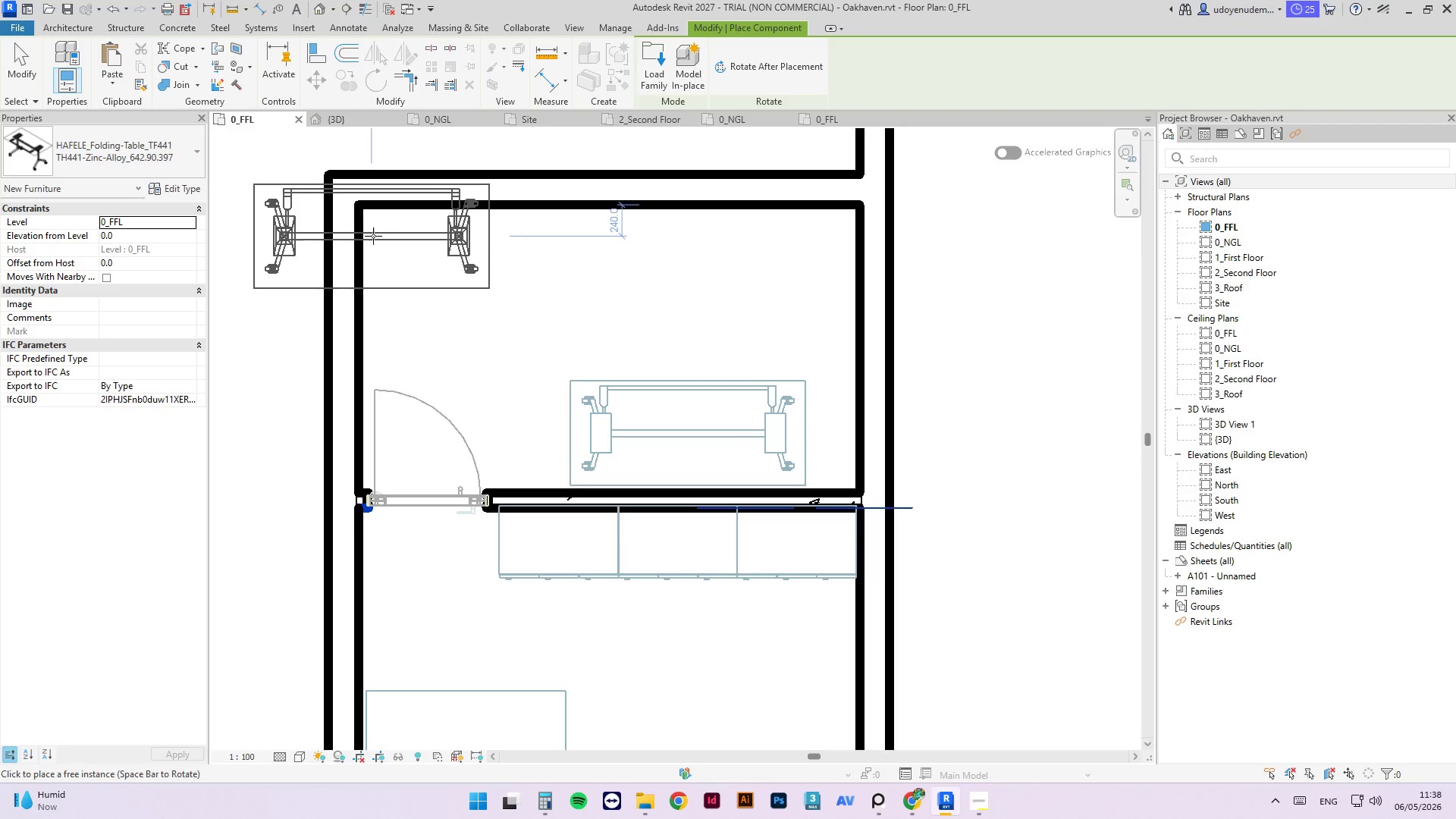 
key(Escape)
type(cm)
 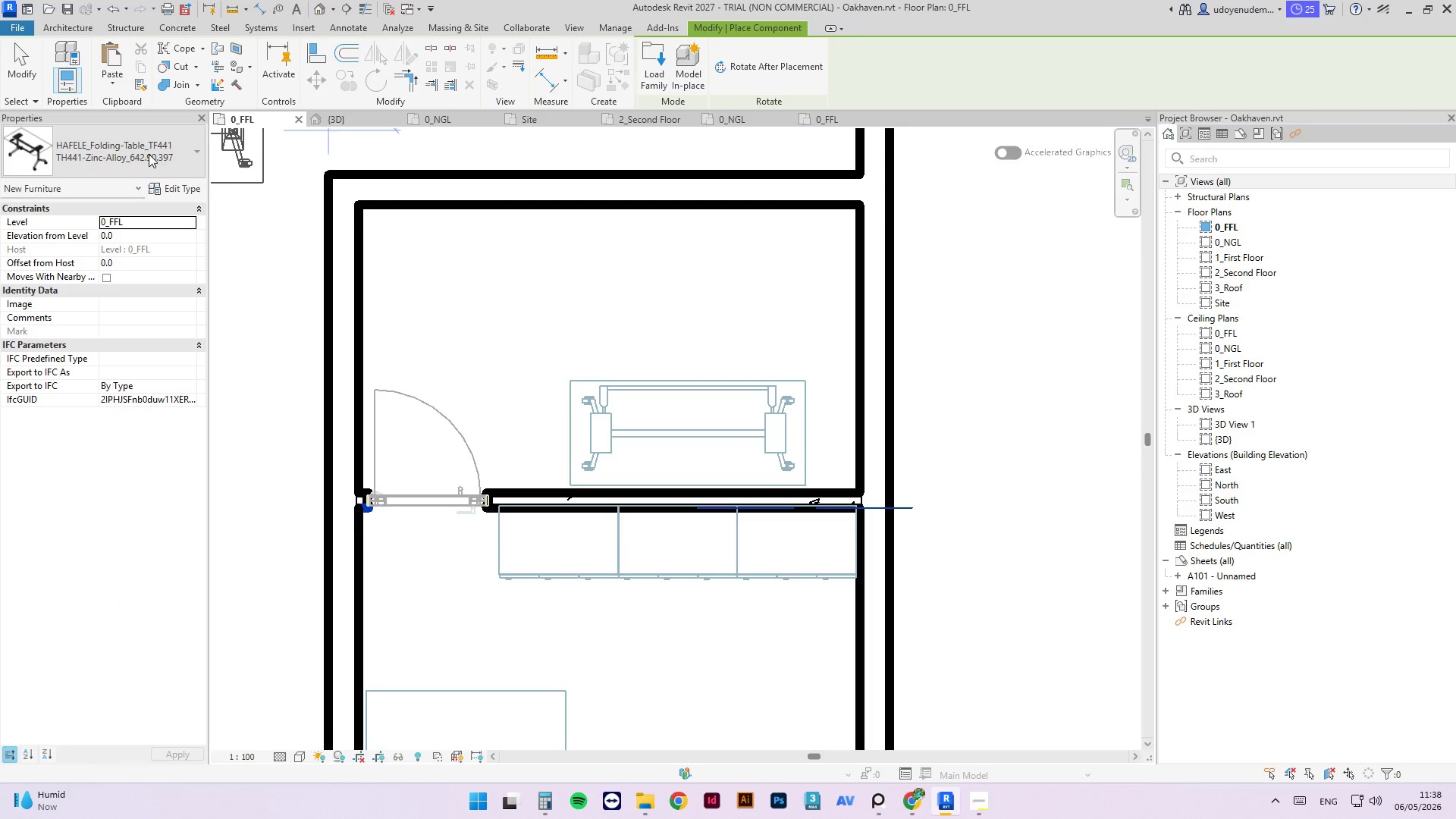 
left_click([153, 151])
 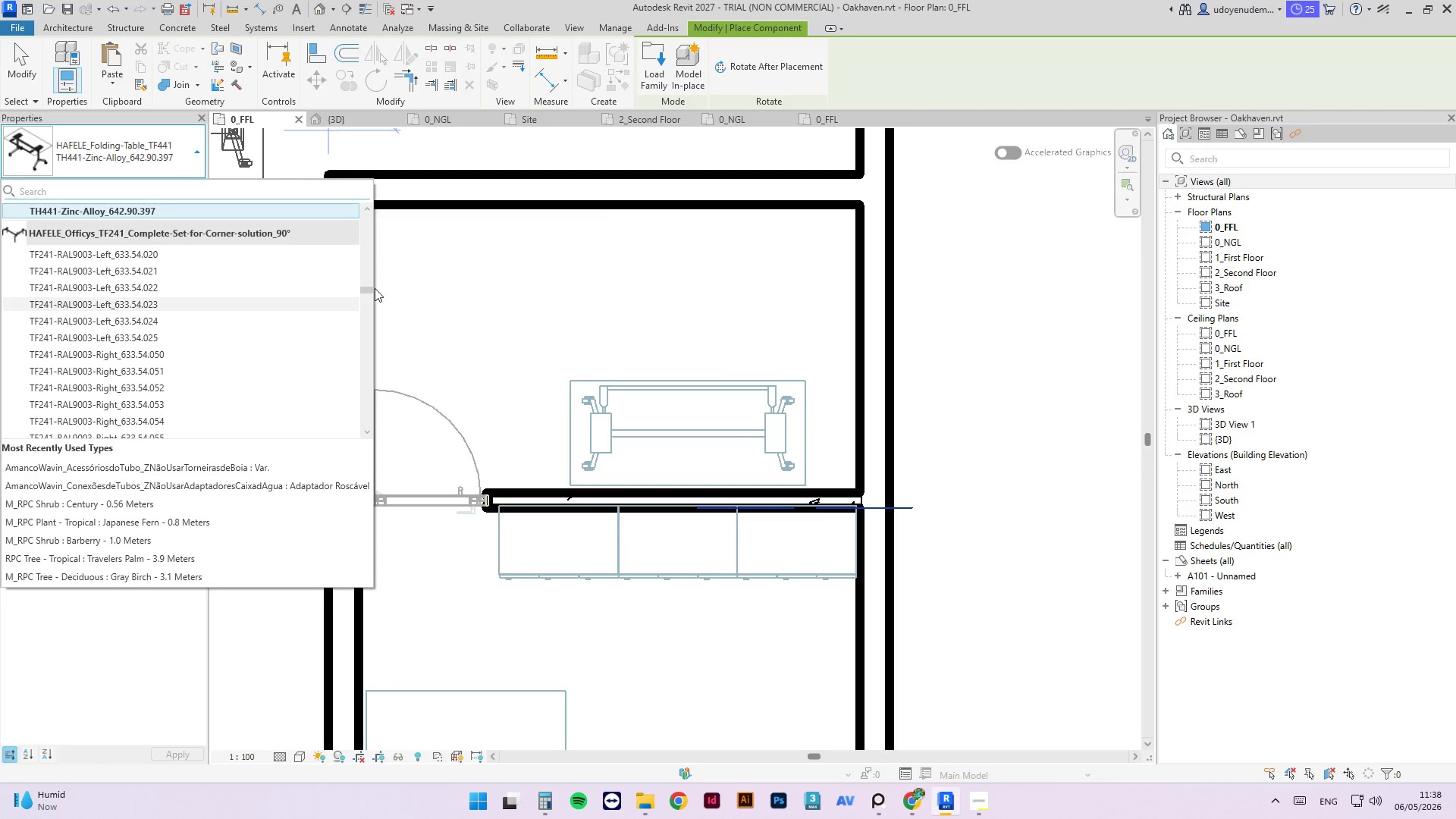 
left_click_drag(start_coordinate=[366, 294], to_coordinate=[369, 312])
 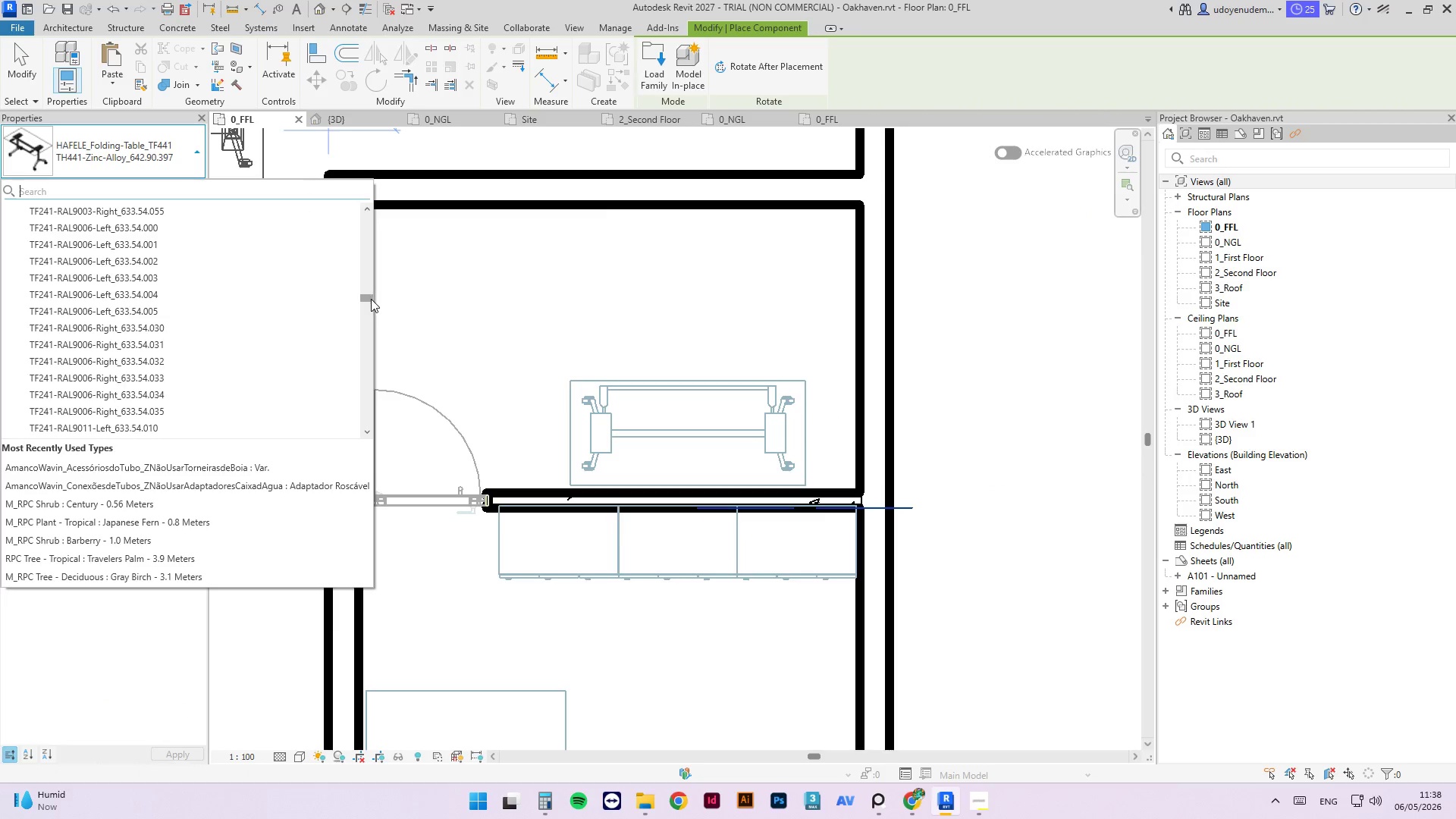 
left_click_drag(start_coordinate=[371, 299], to_coordinate=[387, 400])
 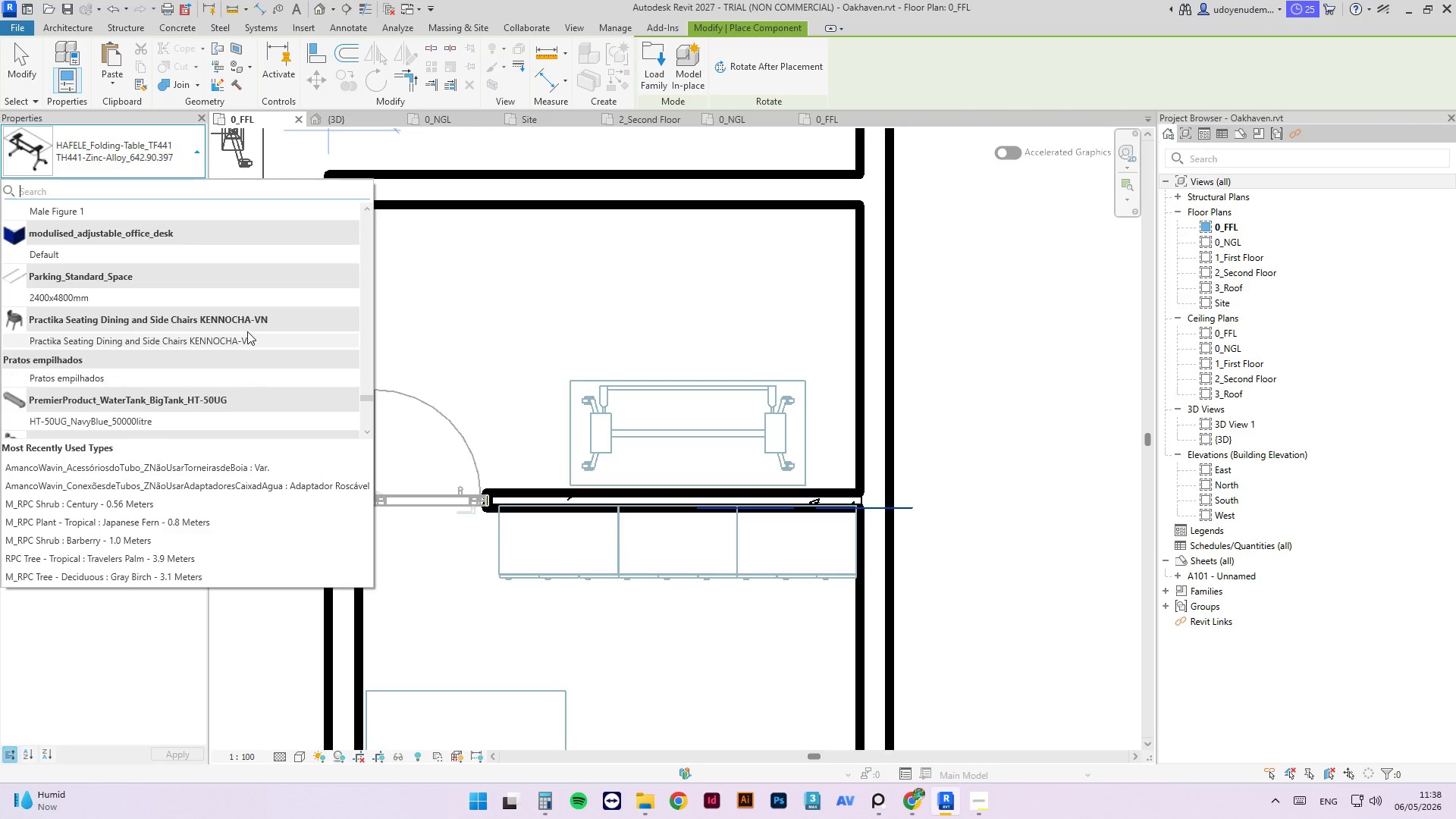 
left_click([247, 331])
 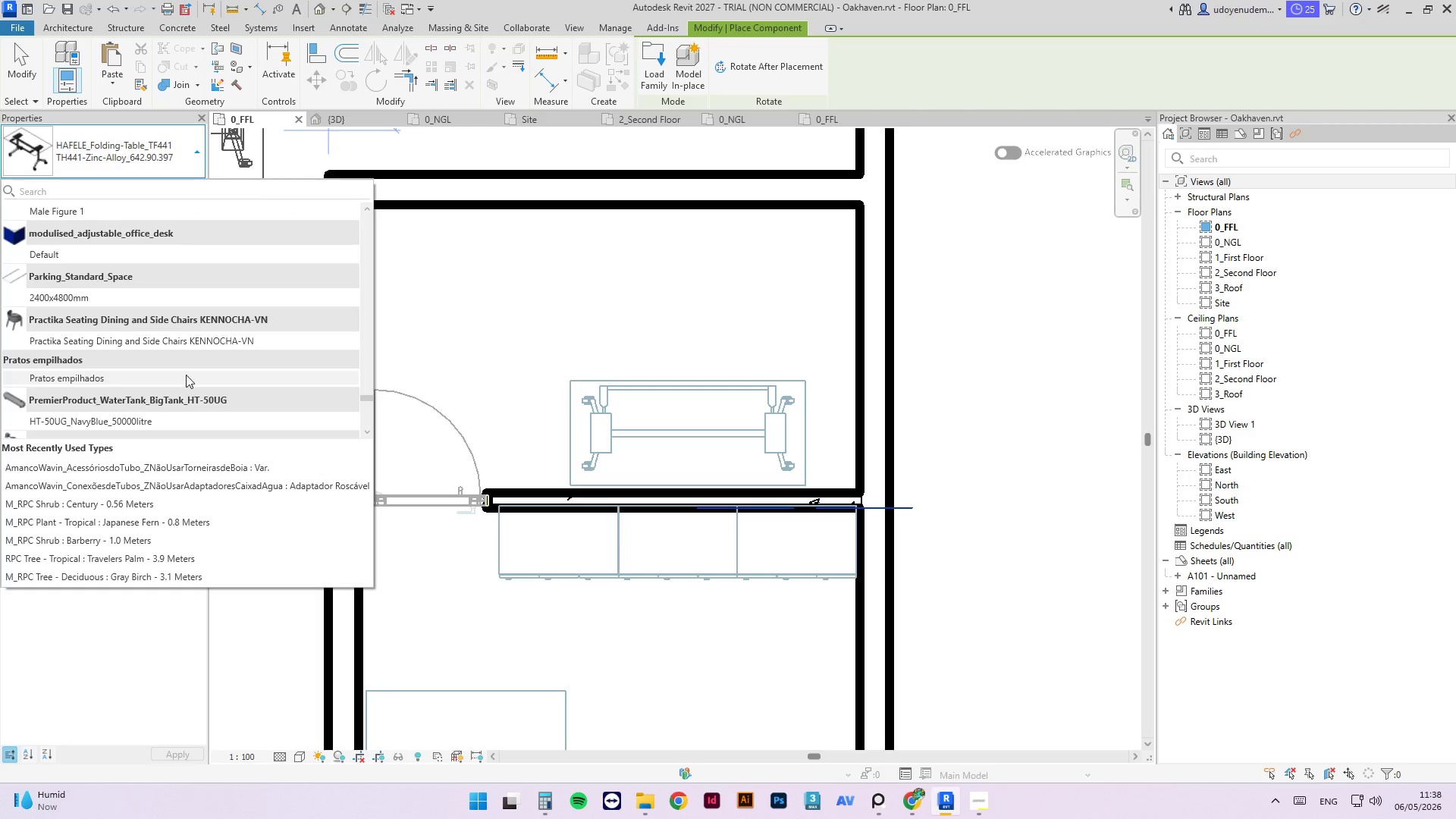 
left_click([196, 344])
 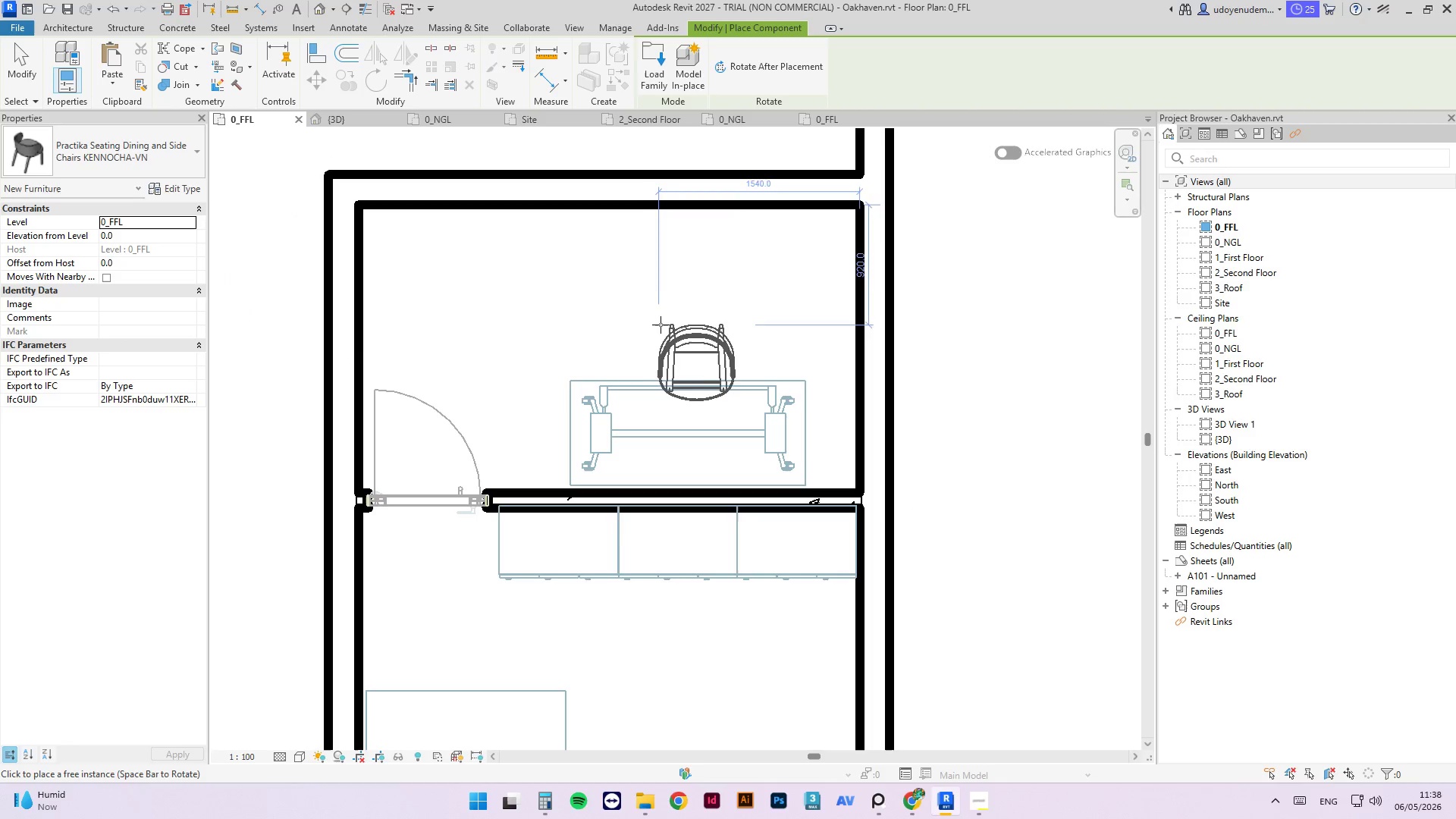 
scroll: coordinate [640, 325], scroll_direction: up, amount: 3.0
 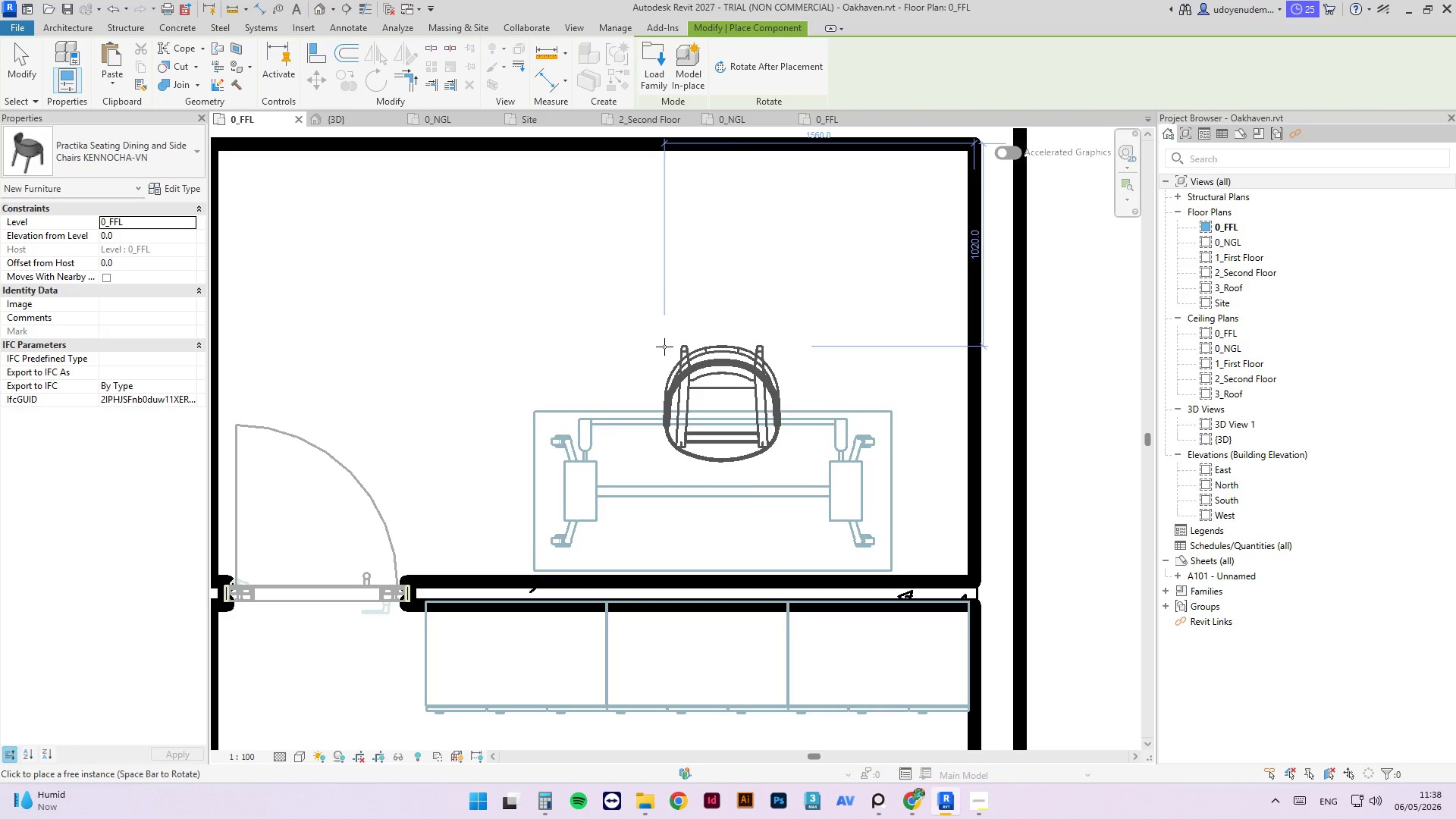 
left_click([664, 347])
 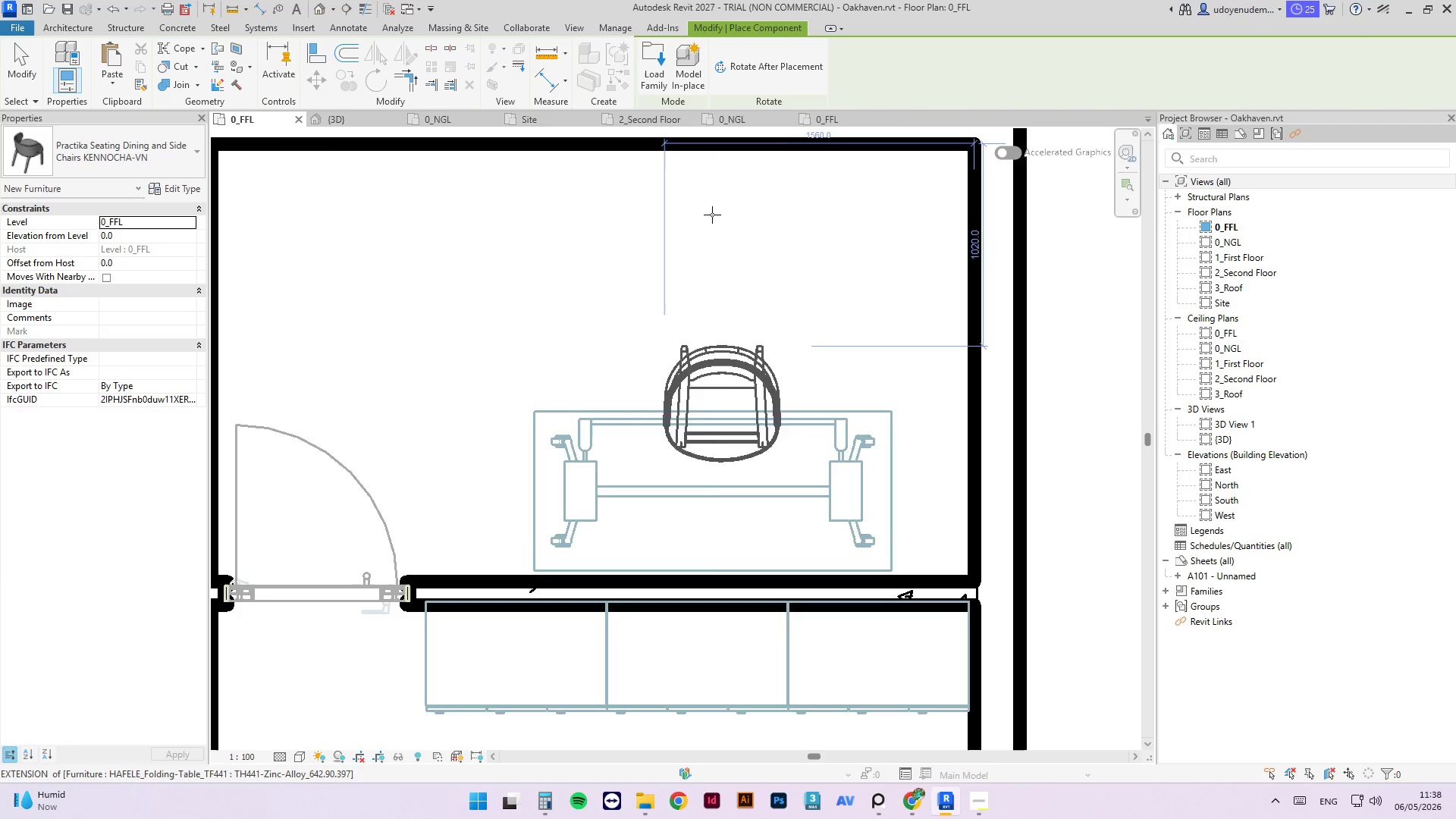 
scroll: coordinate [796, 266], scroll_direction: down, amount: 7.0
 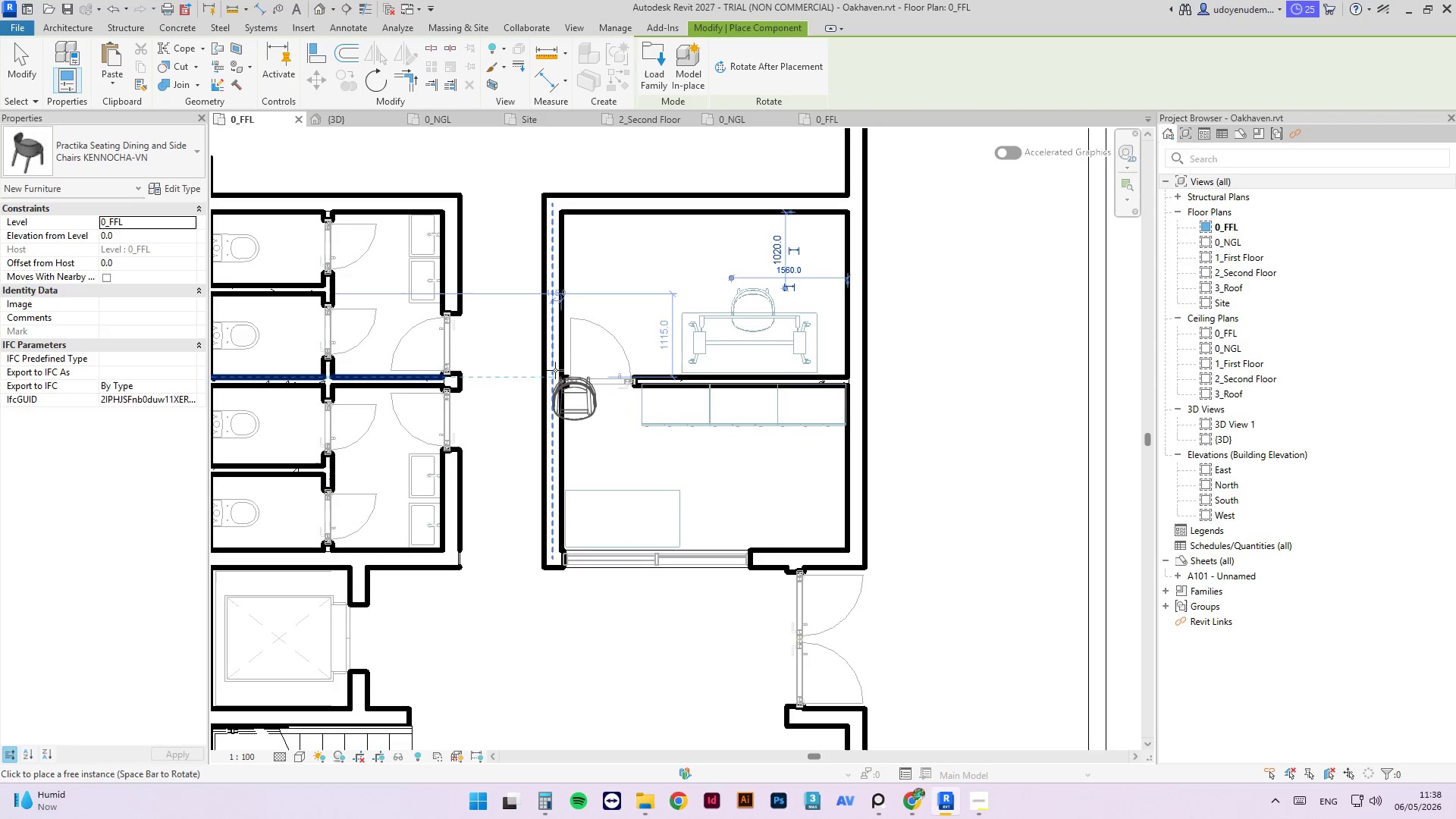 
scroll: coordinate [592, 488], scroll_direction: up, amount: 6.0
 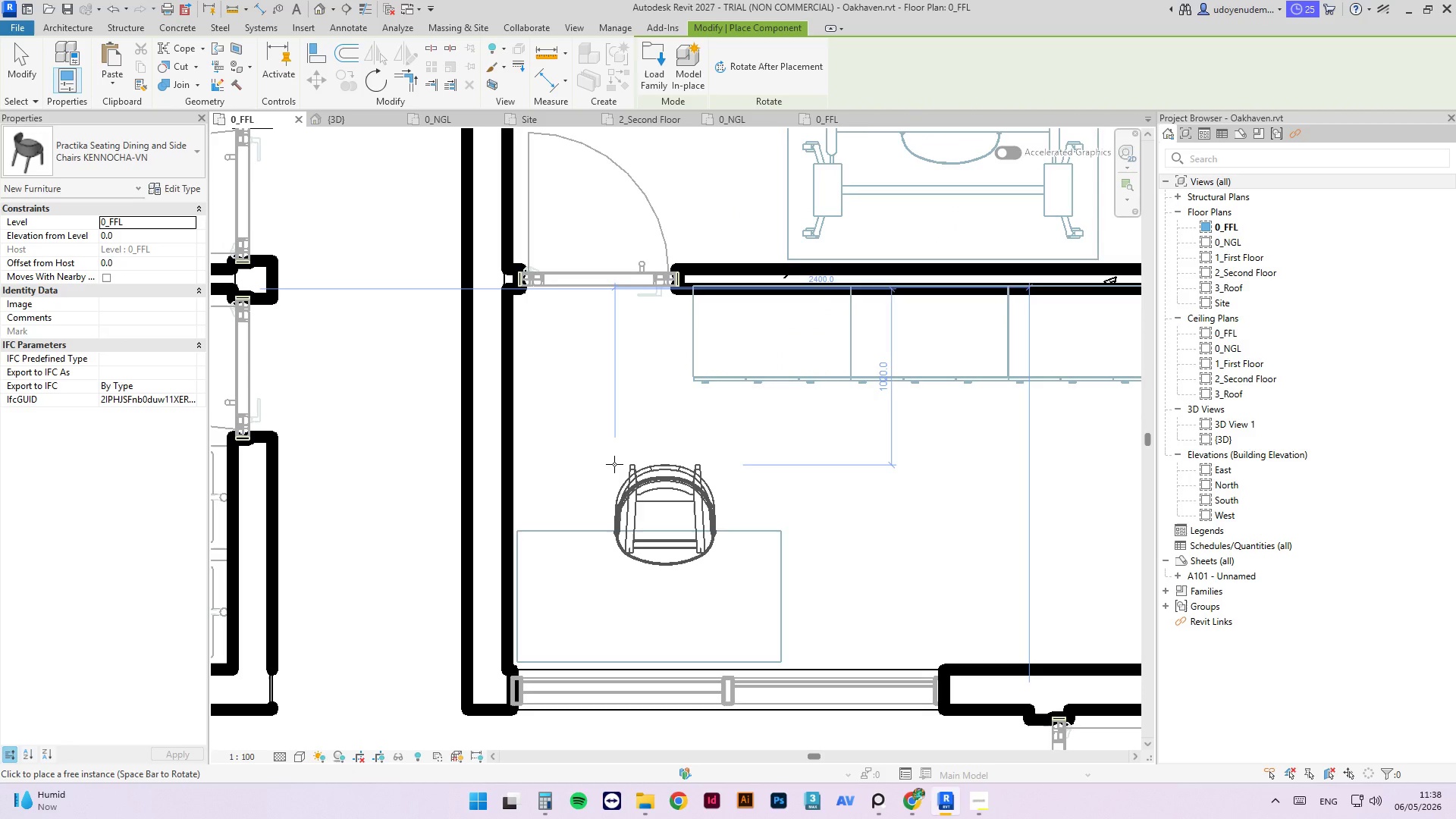 
key(Escape)
 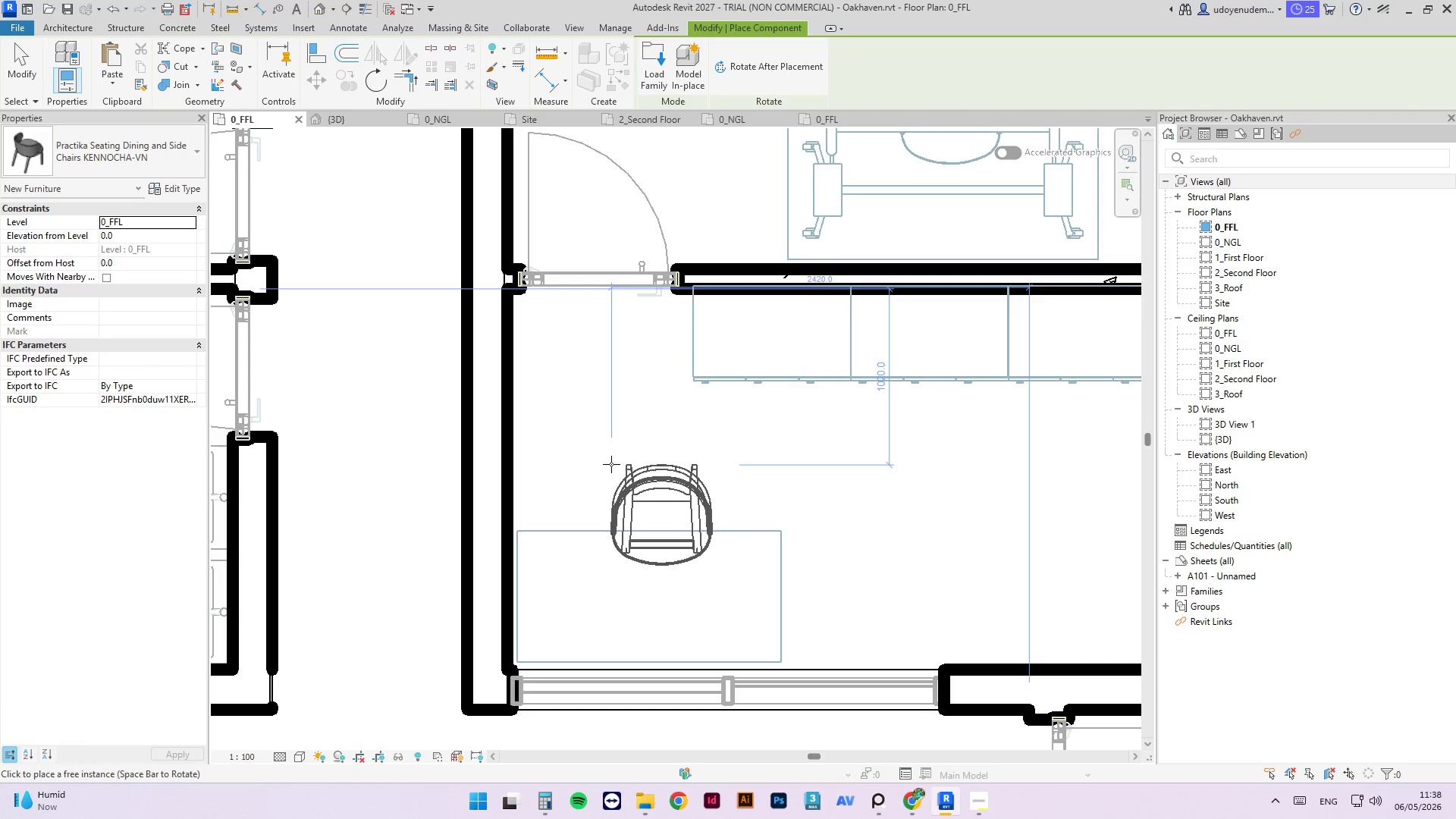 
key(Escape)
 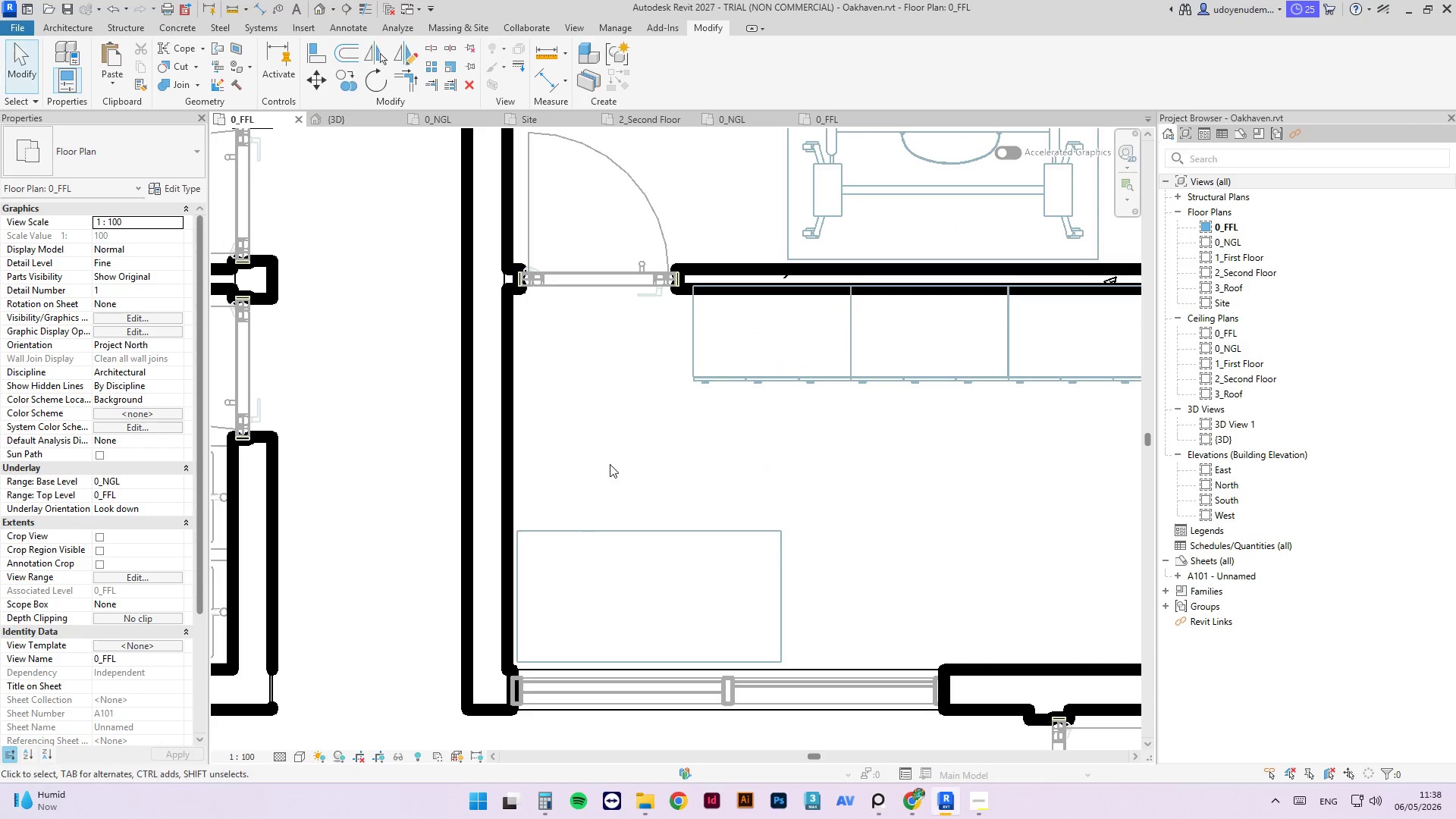 
key(Escape)
 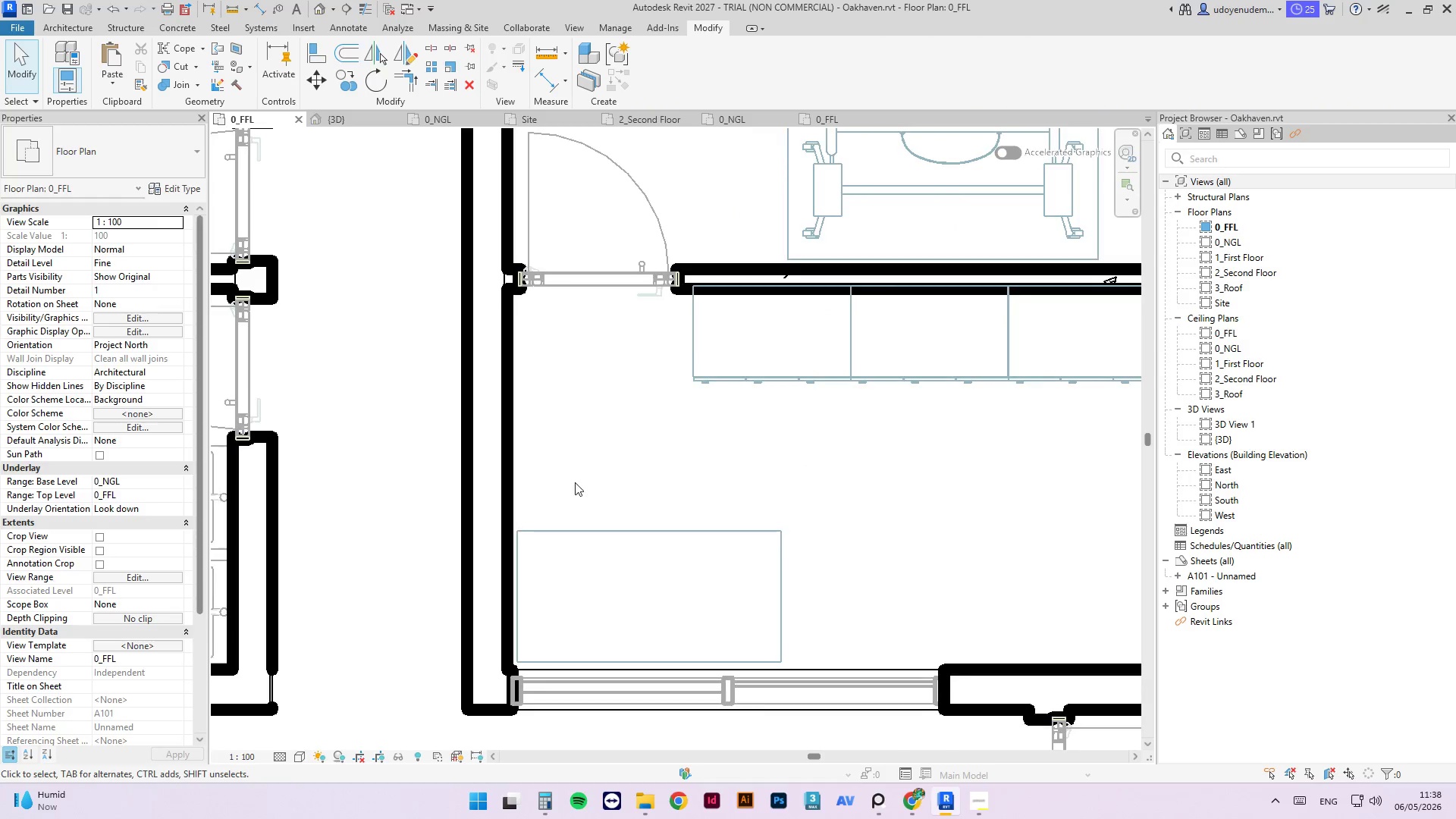 
scroll: coordinate [567, 507], scroll_direction: down, amount: 3.0
 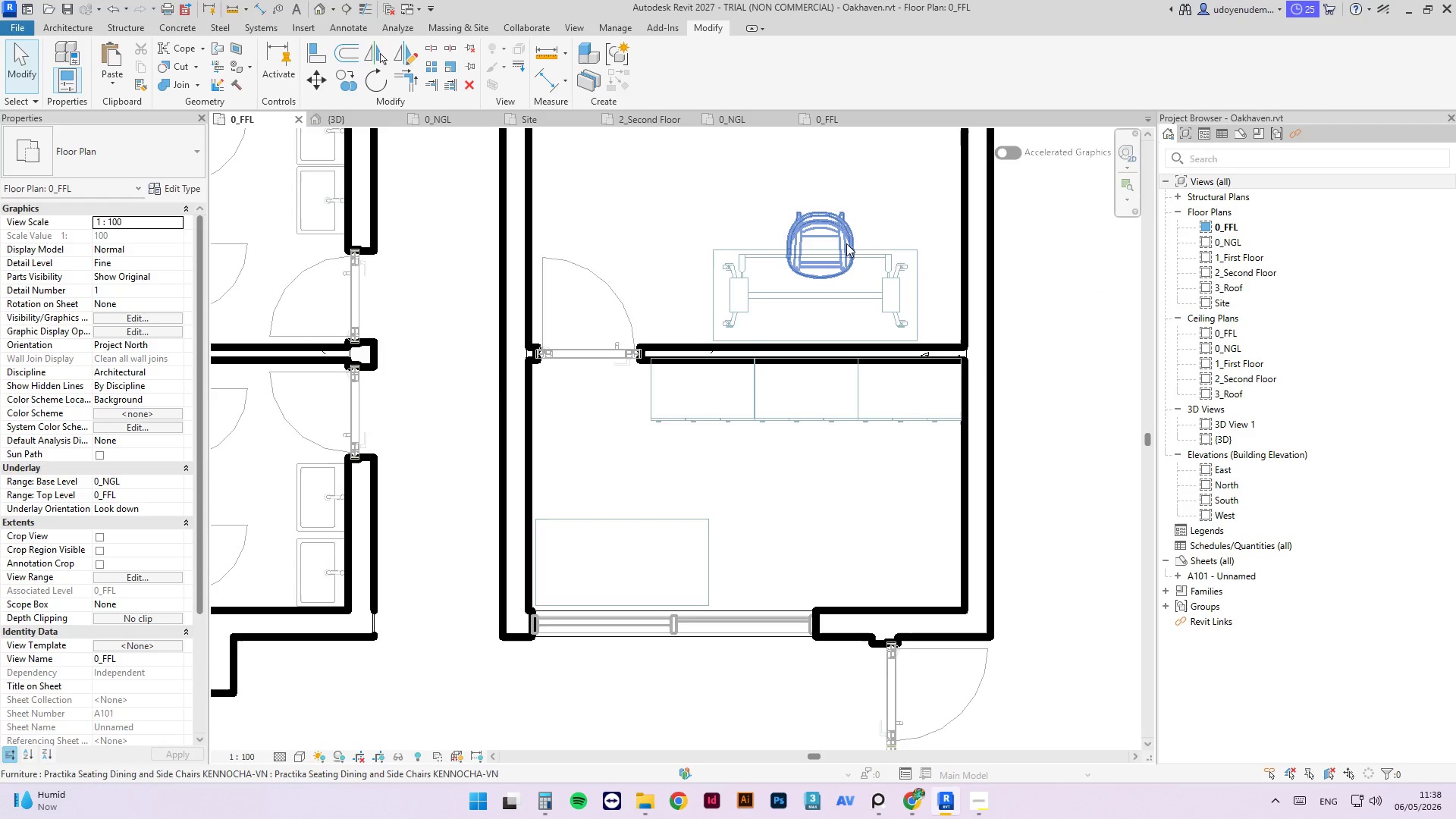 
scroll: coordinate [846, 243], scroll_direction: up, amount: 1.0
 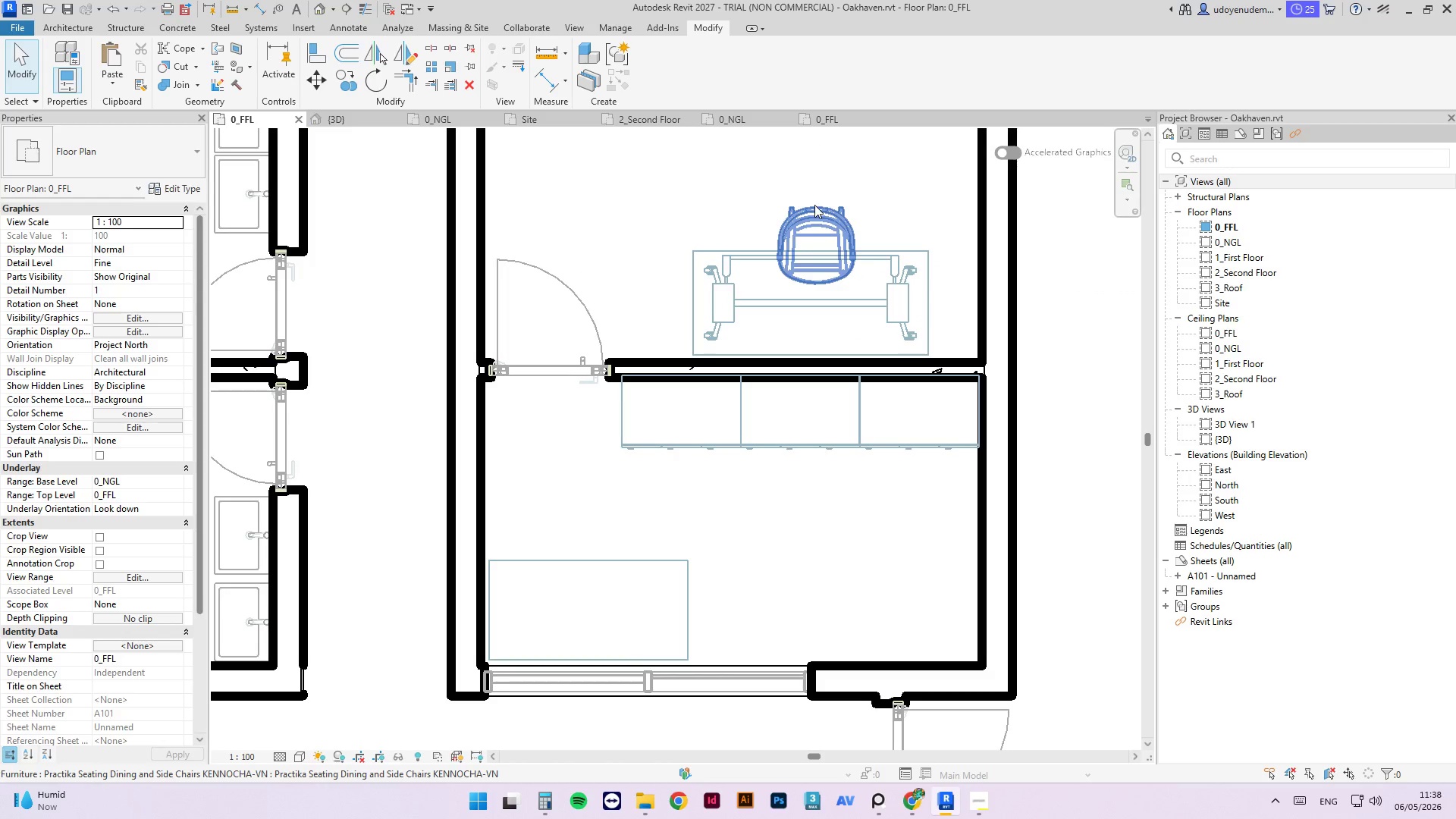 
left_click([814, 205])
 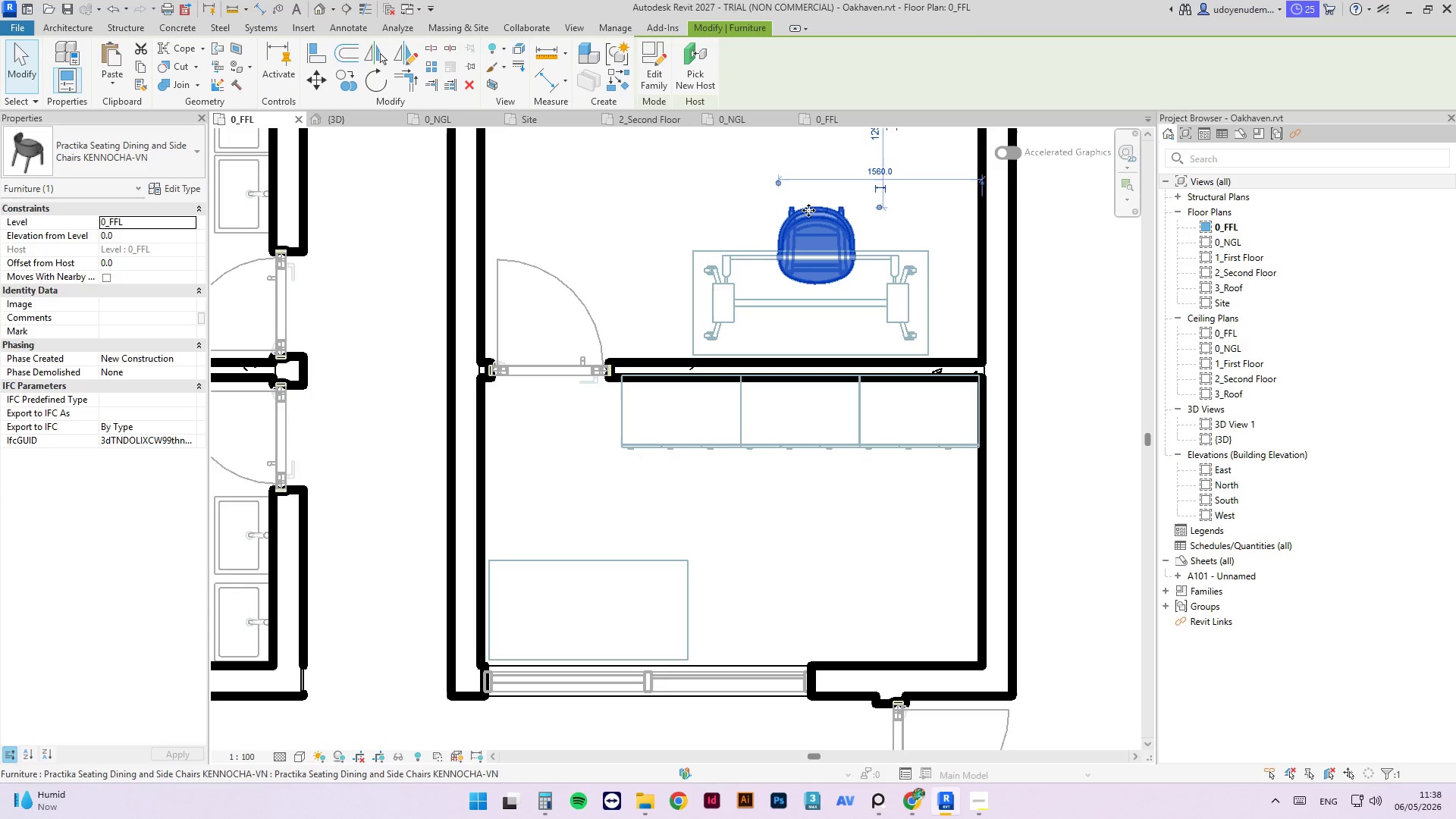 
scroll: coordinate [808, 212], scroll_direction: up, amount: 3.0
 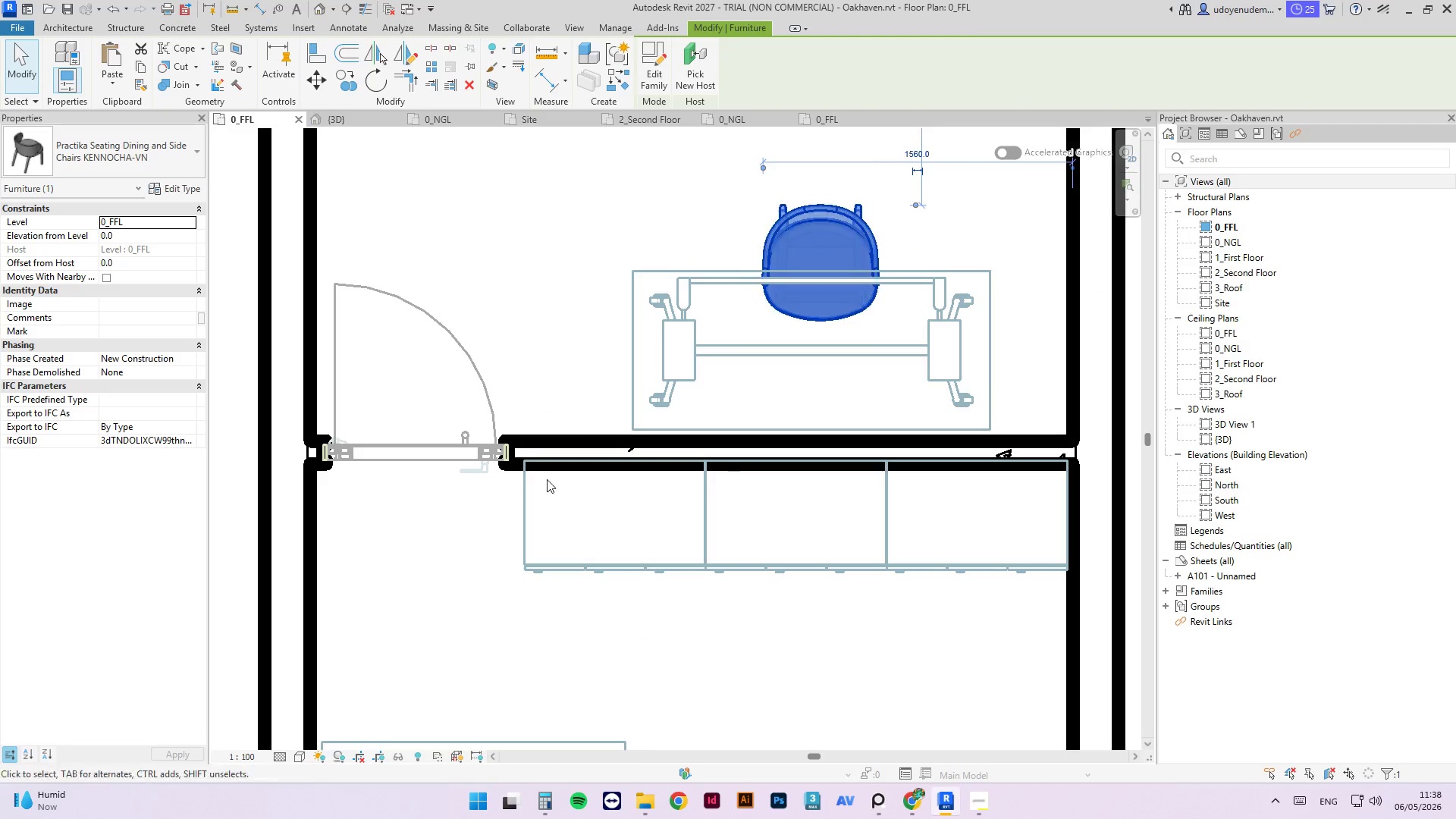 
scroll: coordinate [600, 497], scroll_direction: down, amount: 3.0
 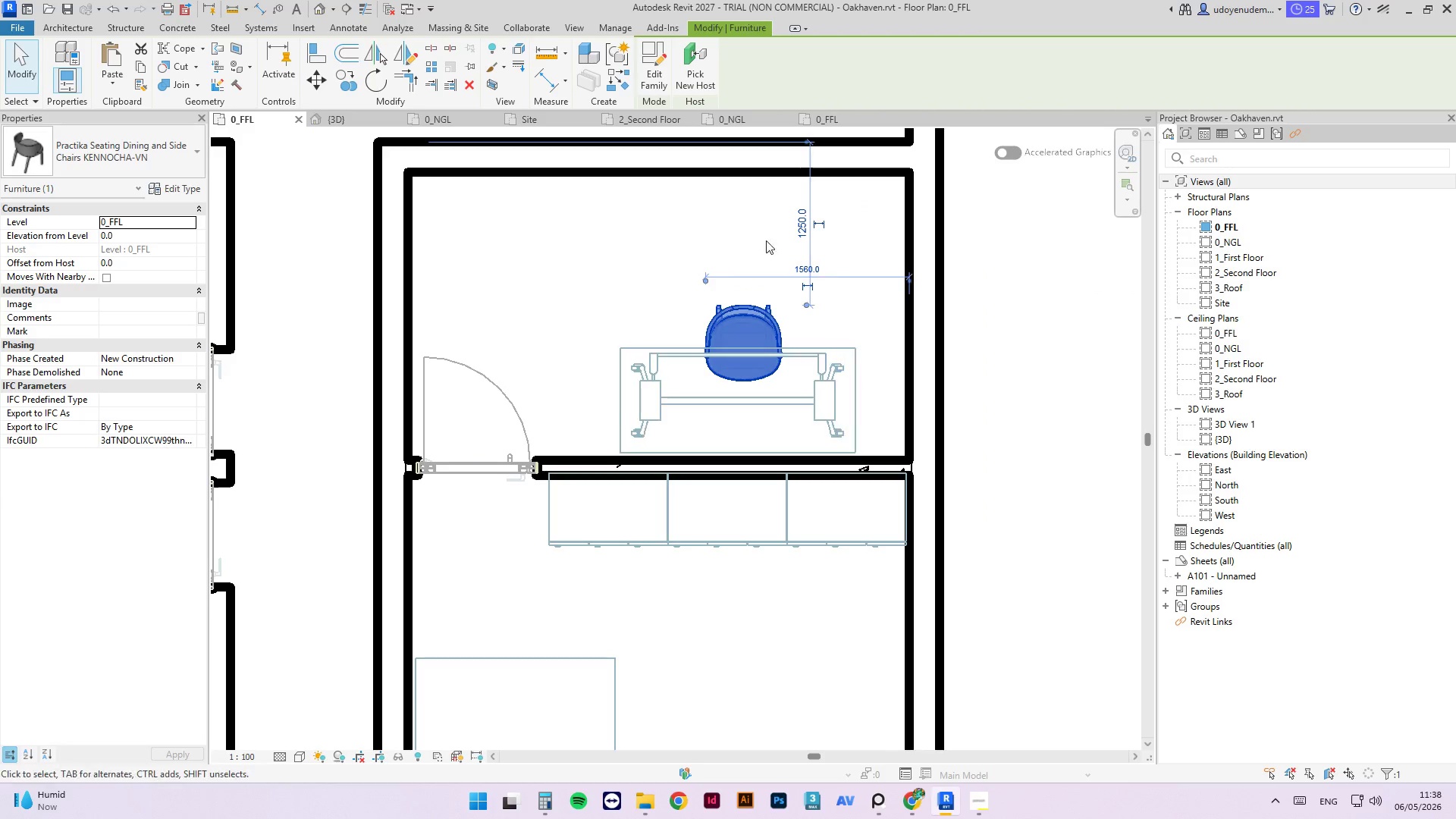 
left_click([933, 375])
 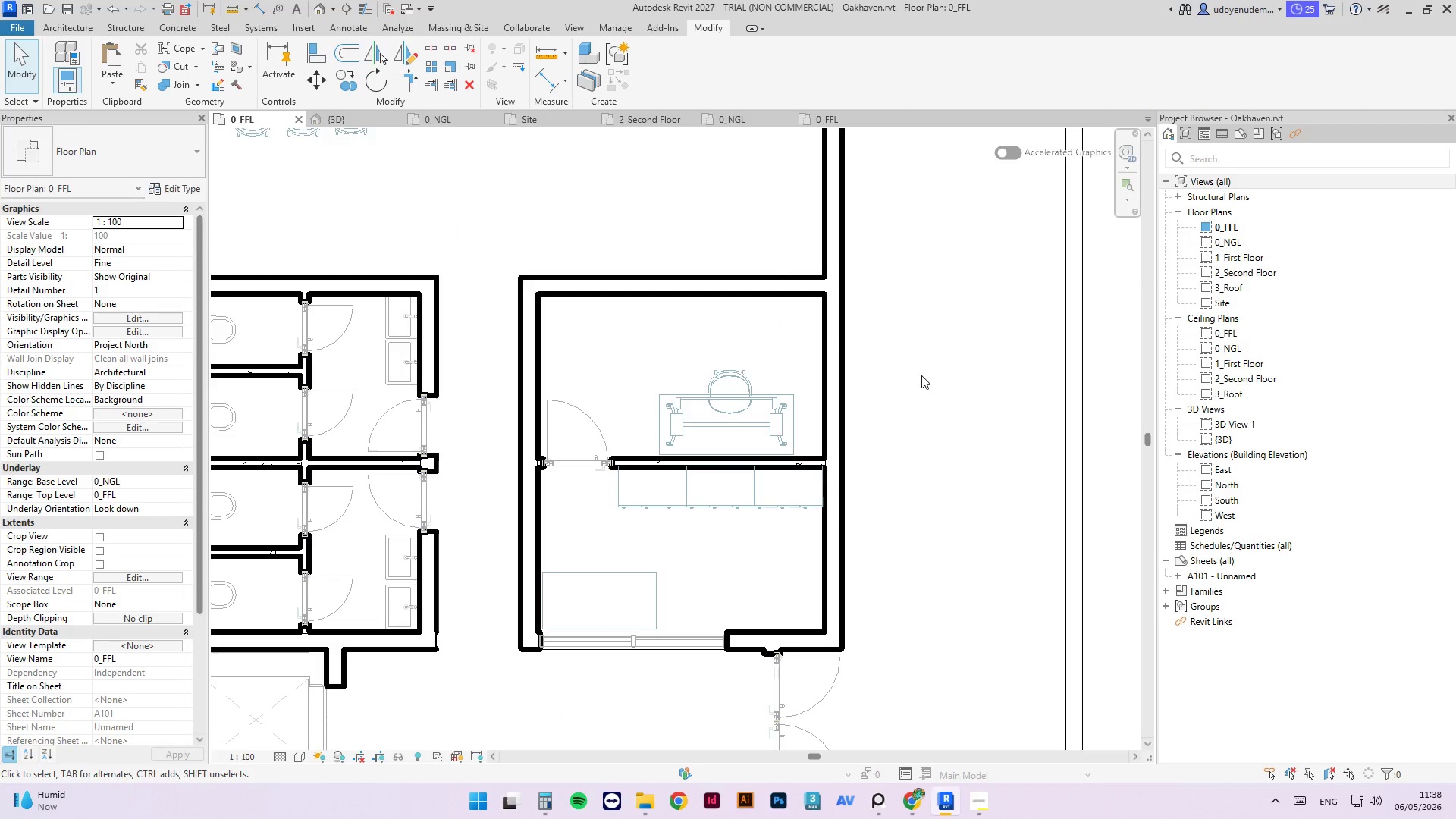 
scroll: coordinate [714, 466], scroll_direction: down, amount: 4.0
 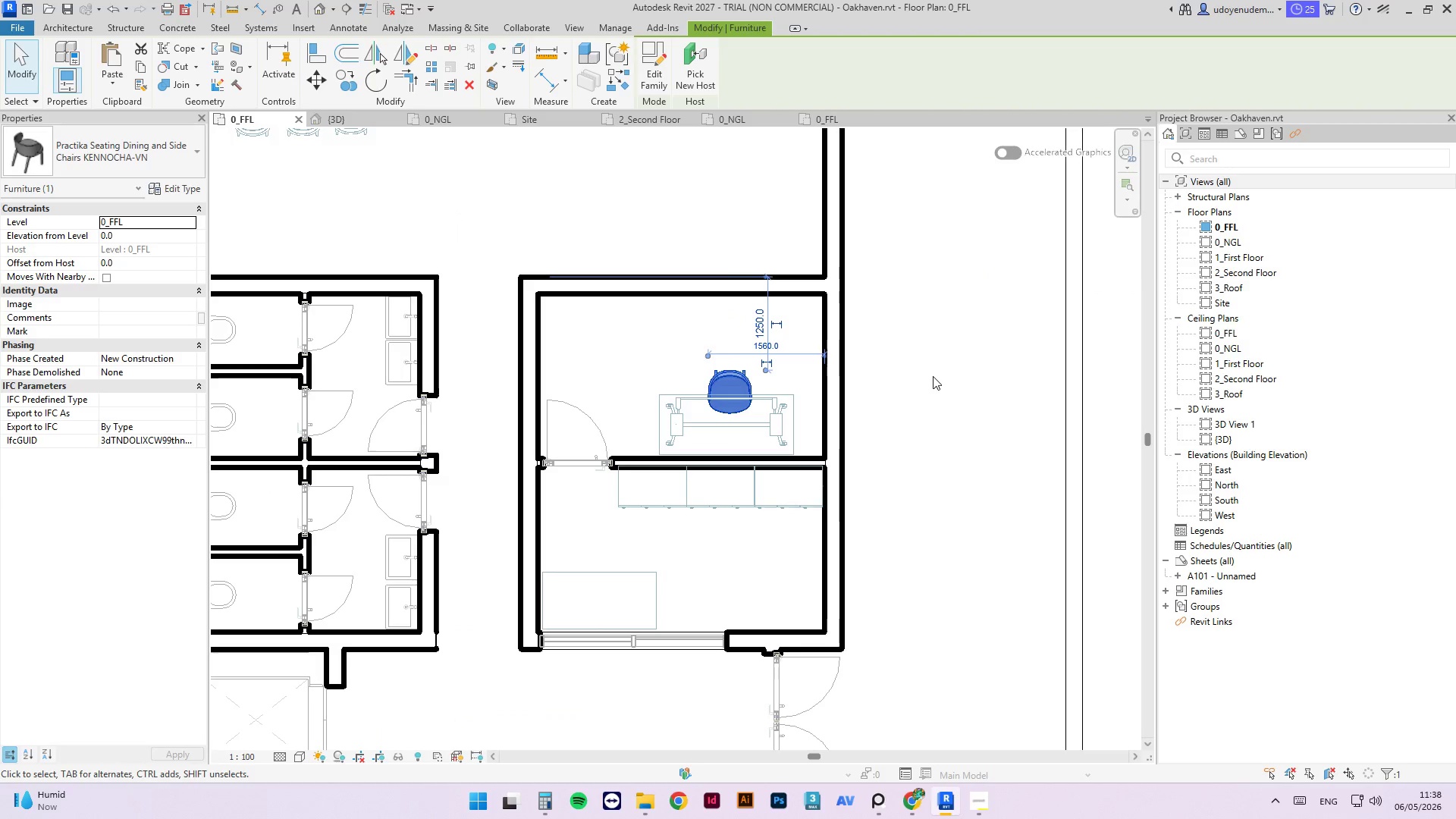 
type(wn)
 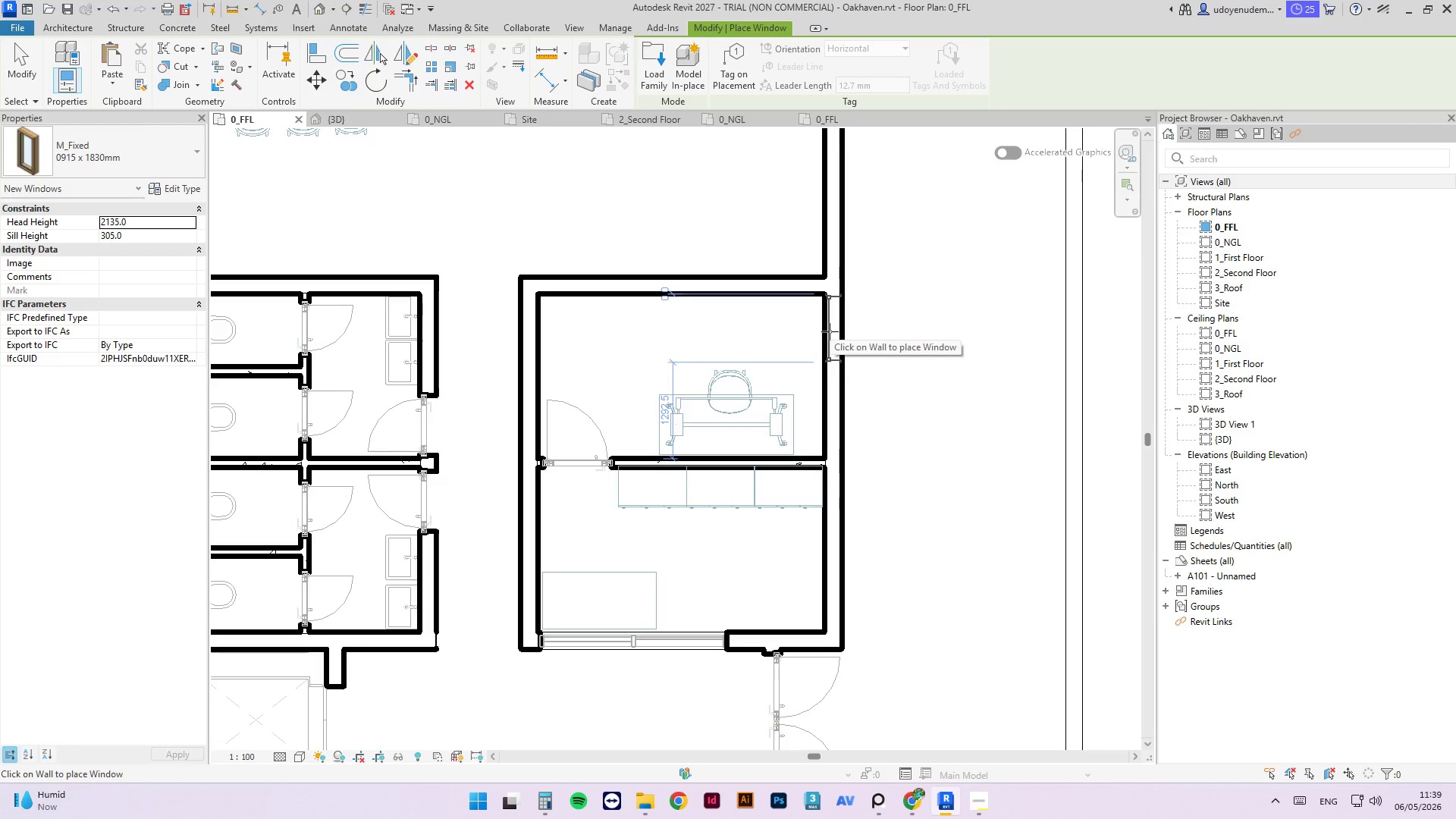 
wait(11.73)
 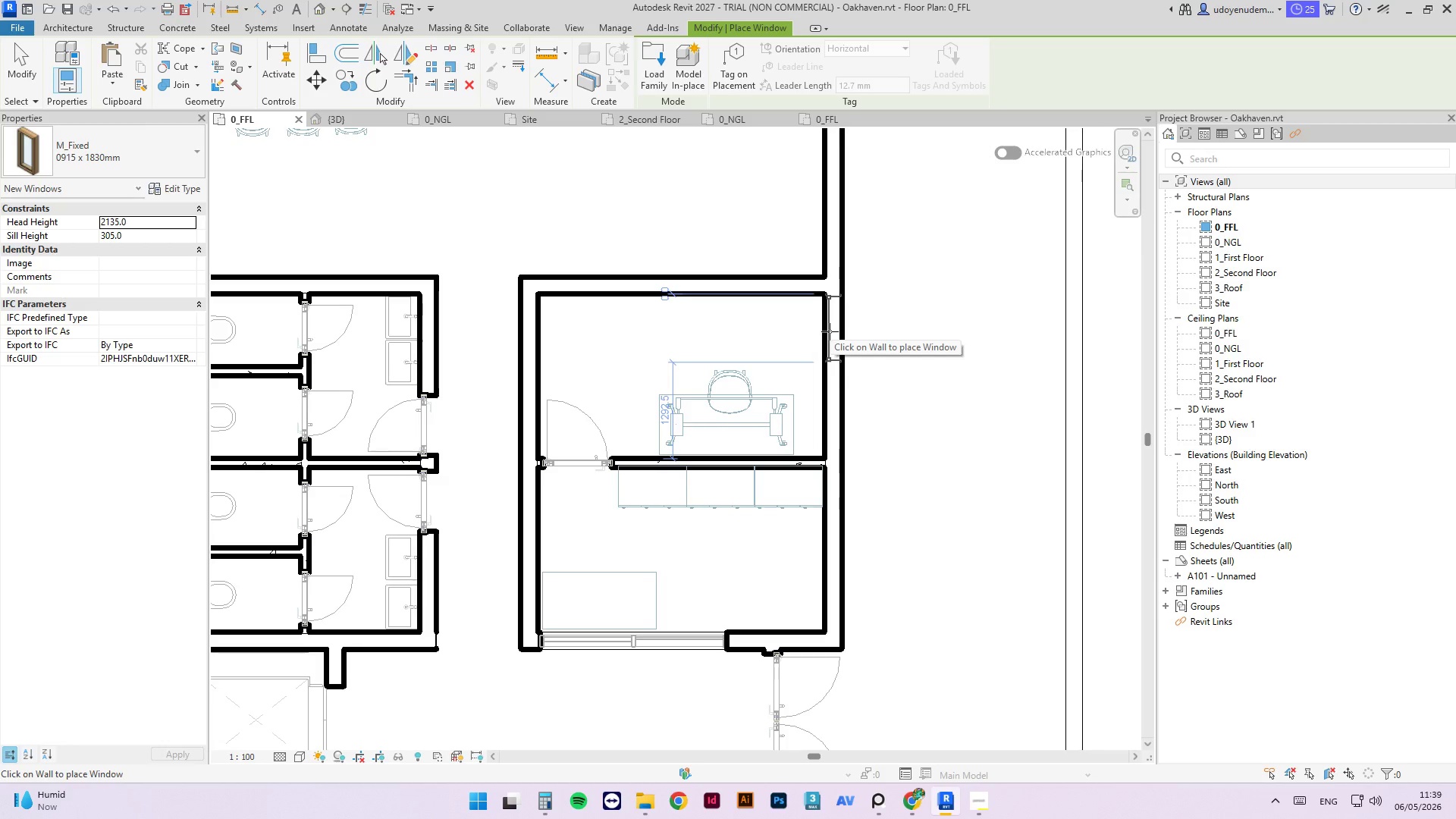 
left_click([830, 378])
 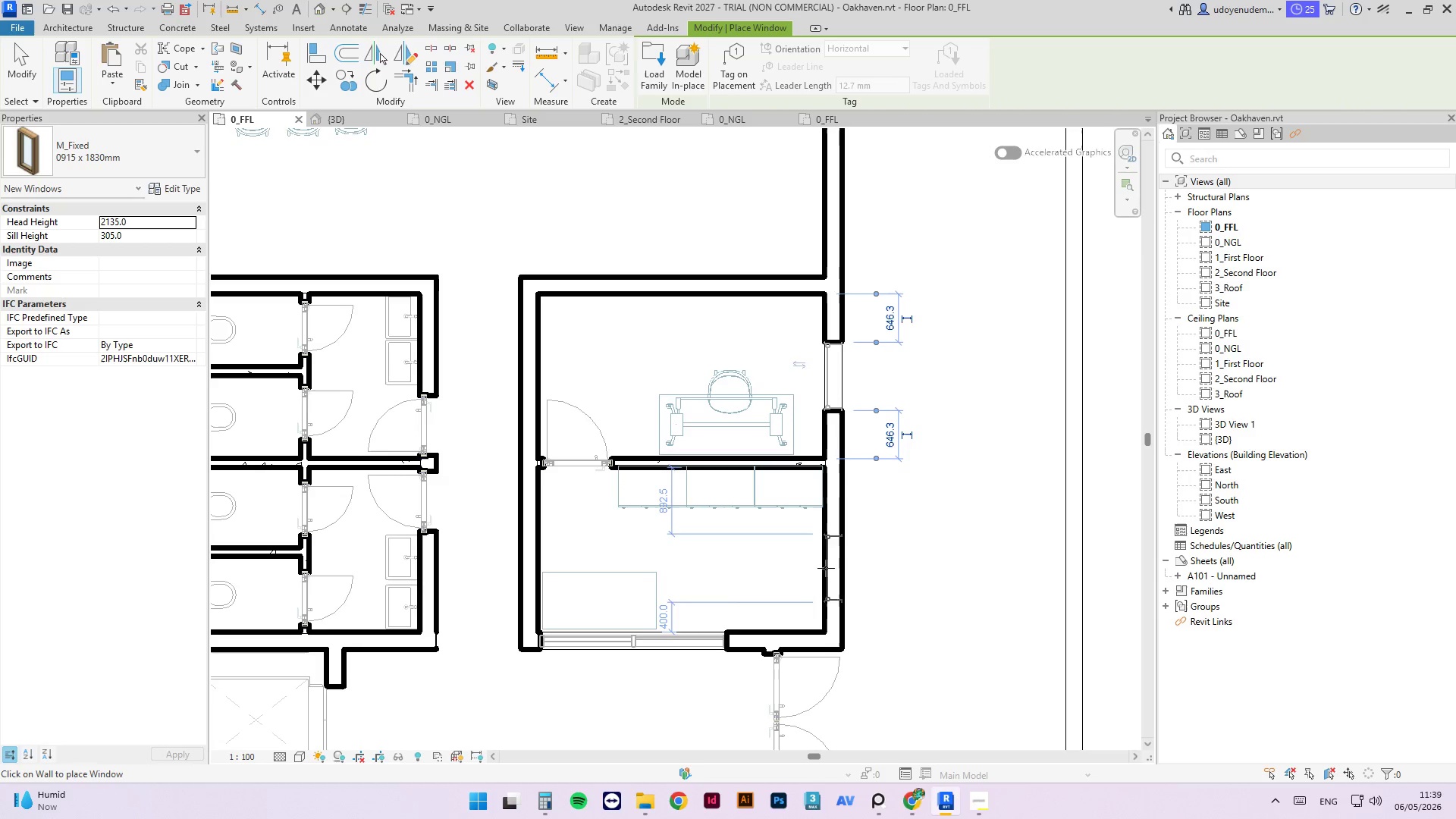 
left_click([826, 576])
 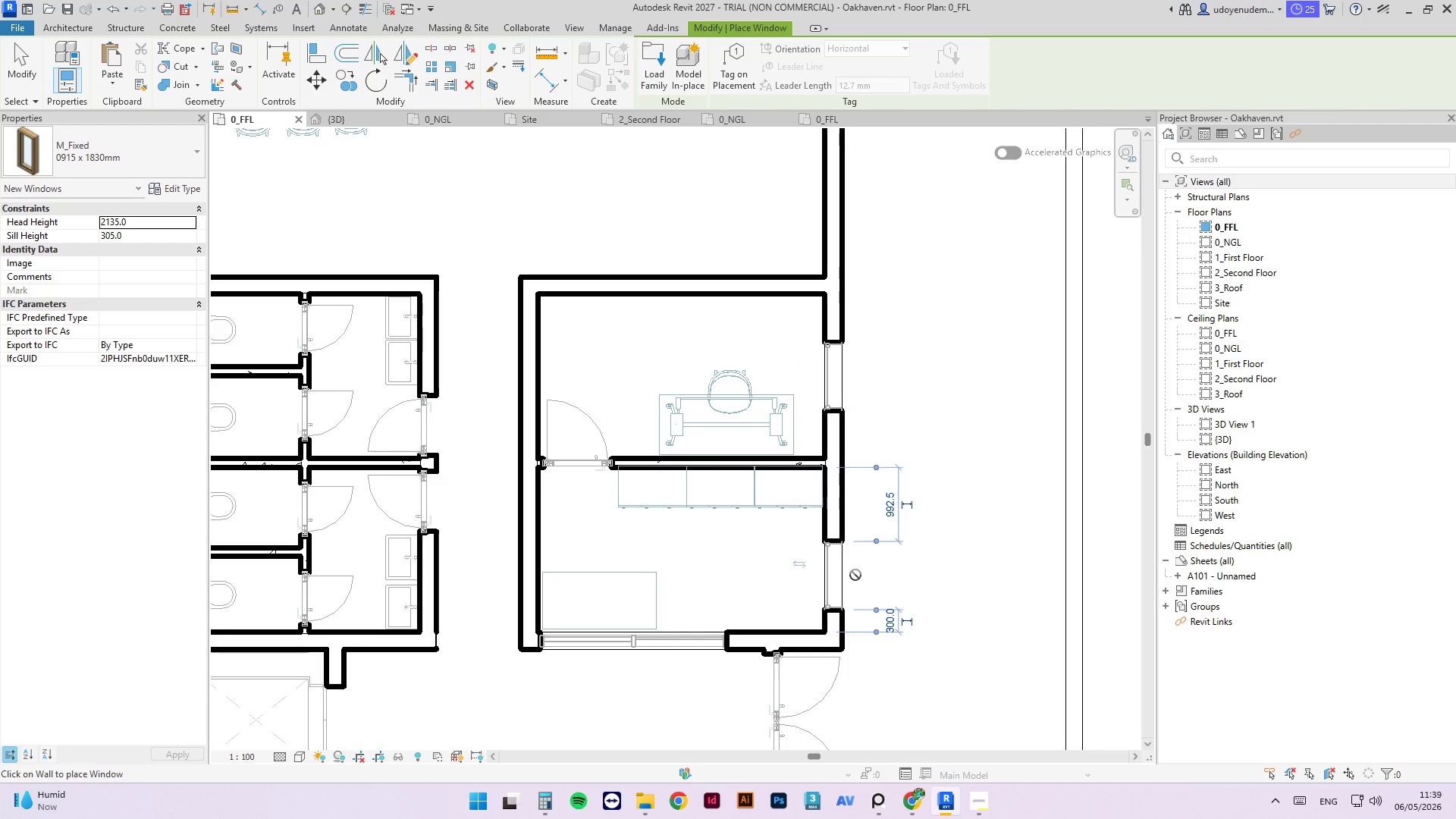 
key(Escape)
 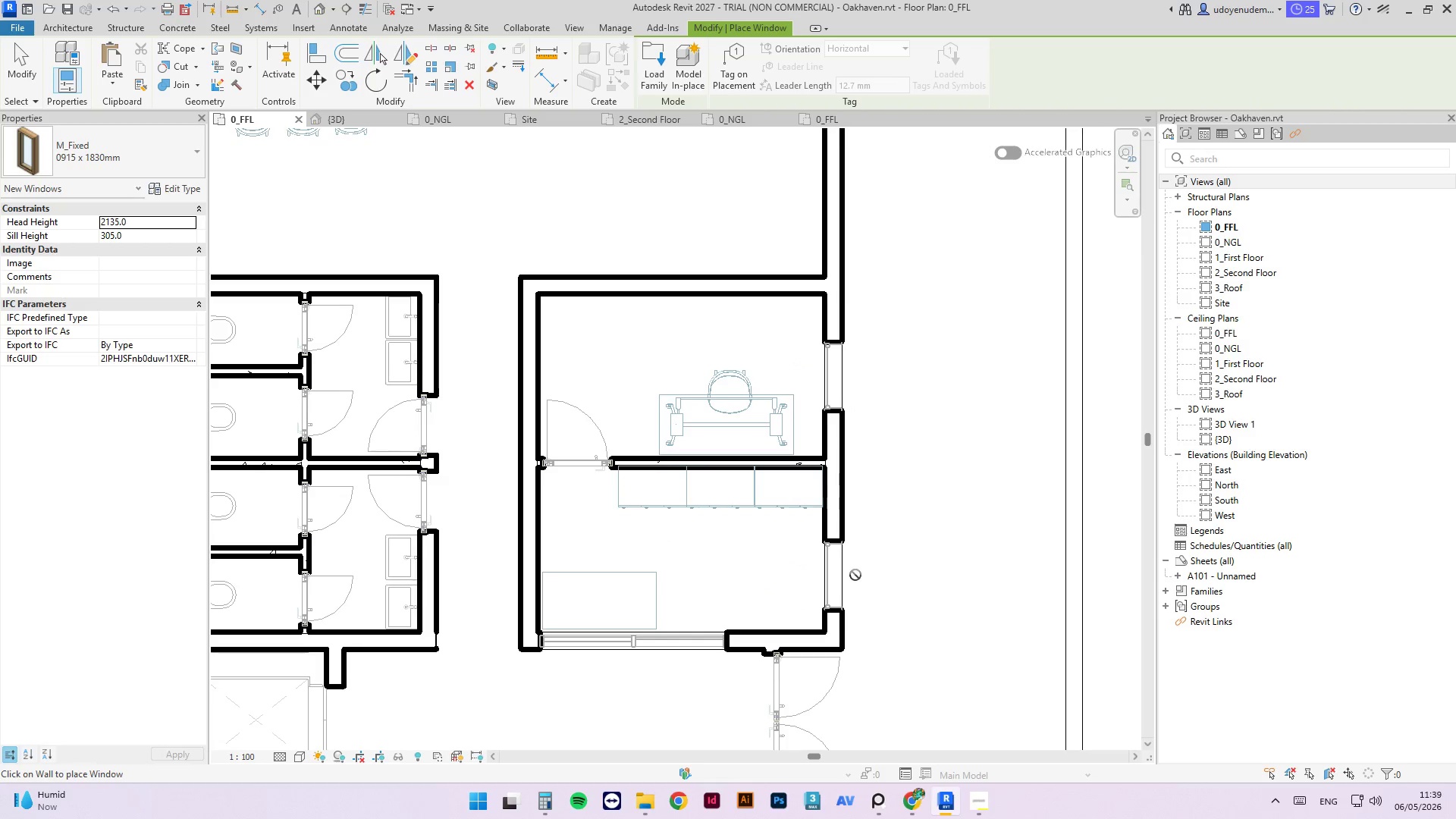 
key(Escape)
 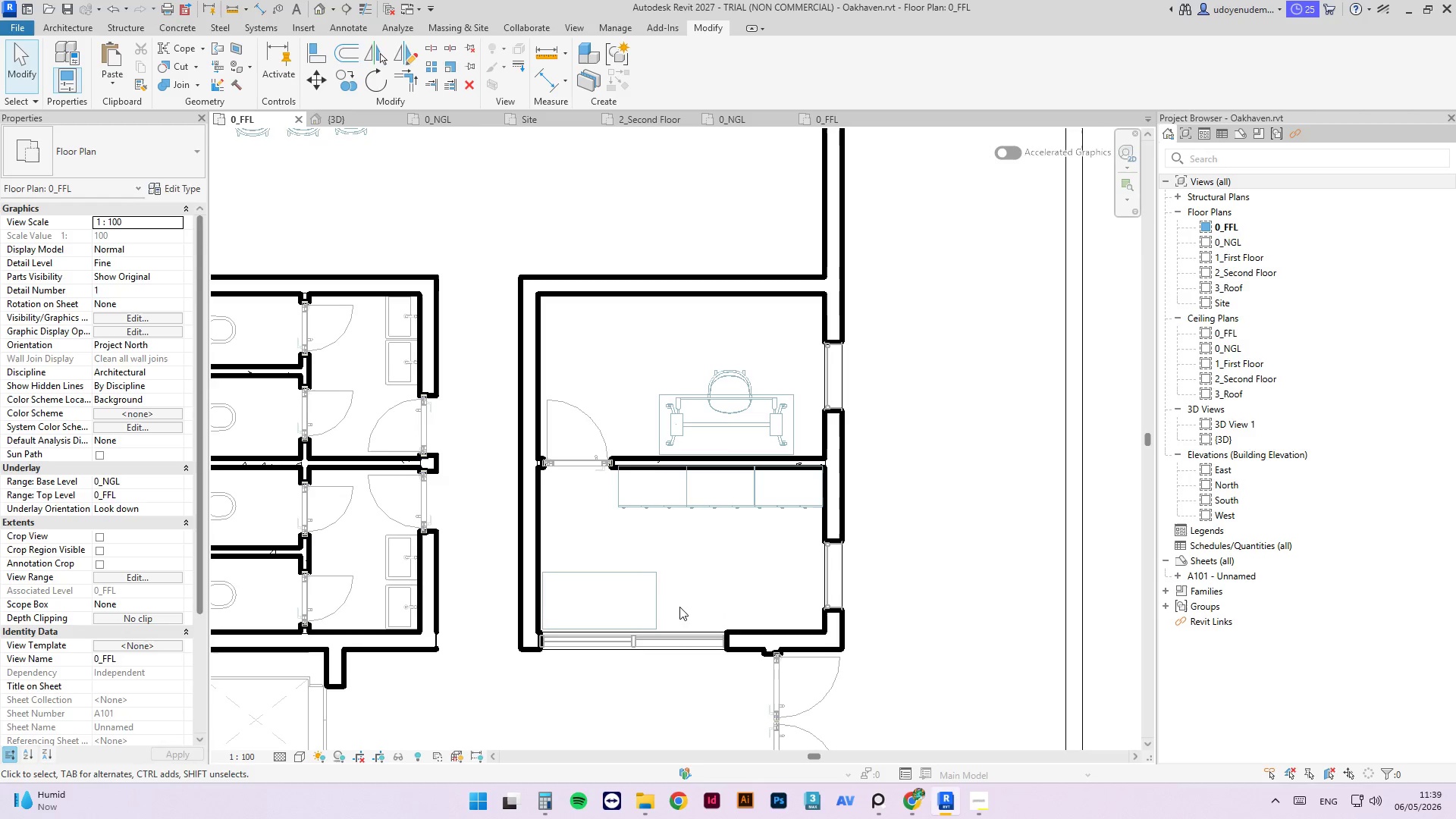 
wait(6.59)
 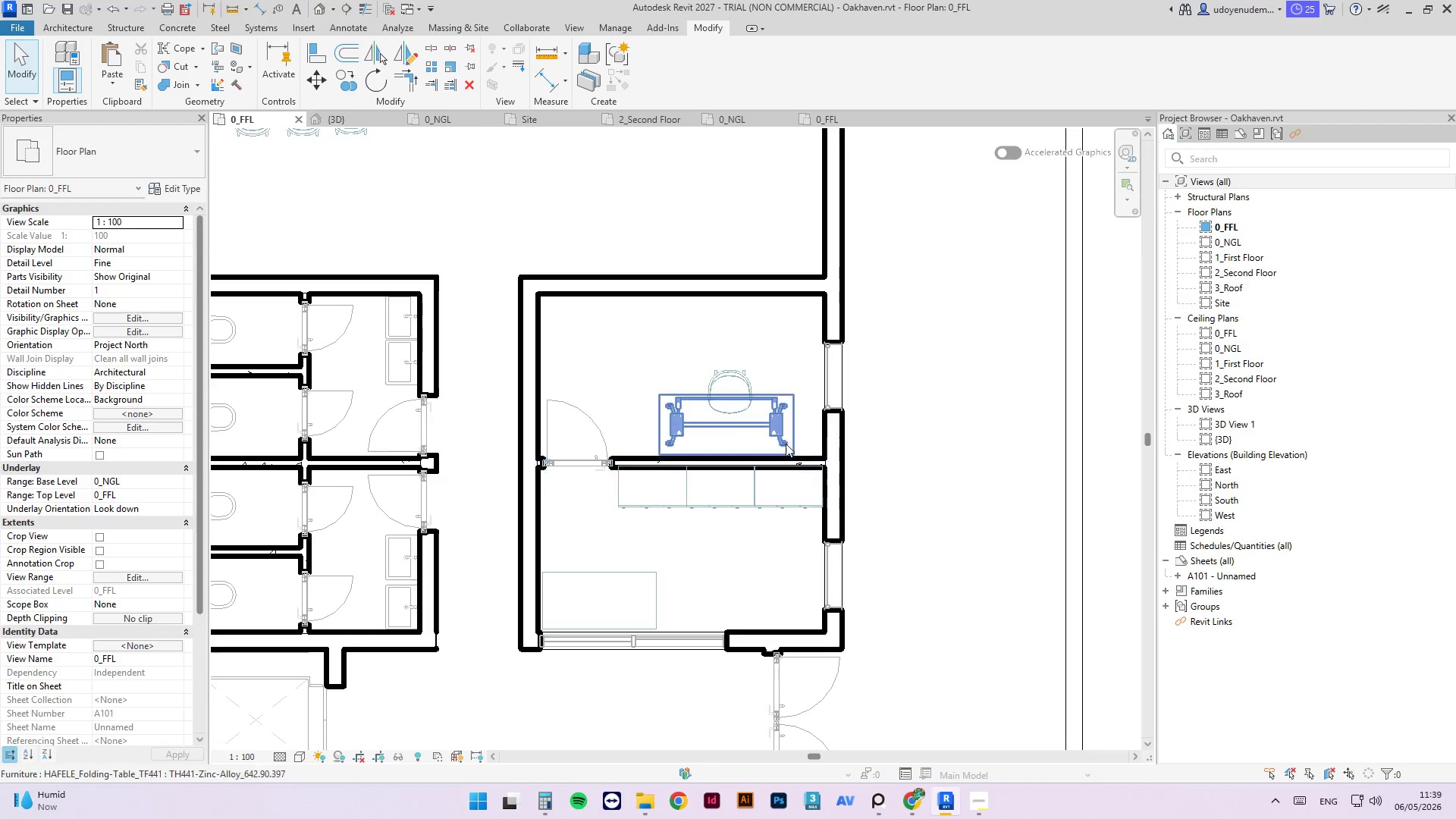 
left_click([740, 374])
 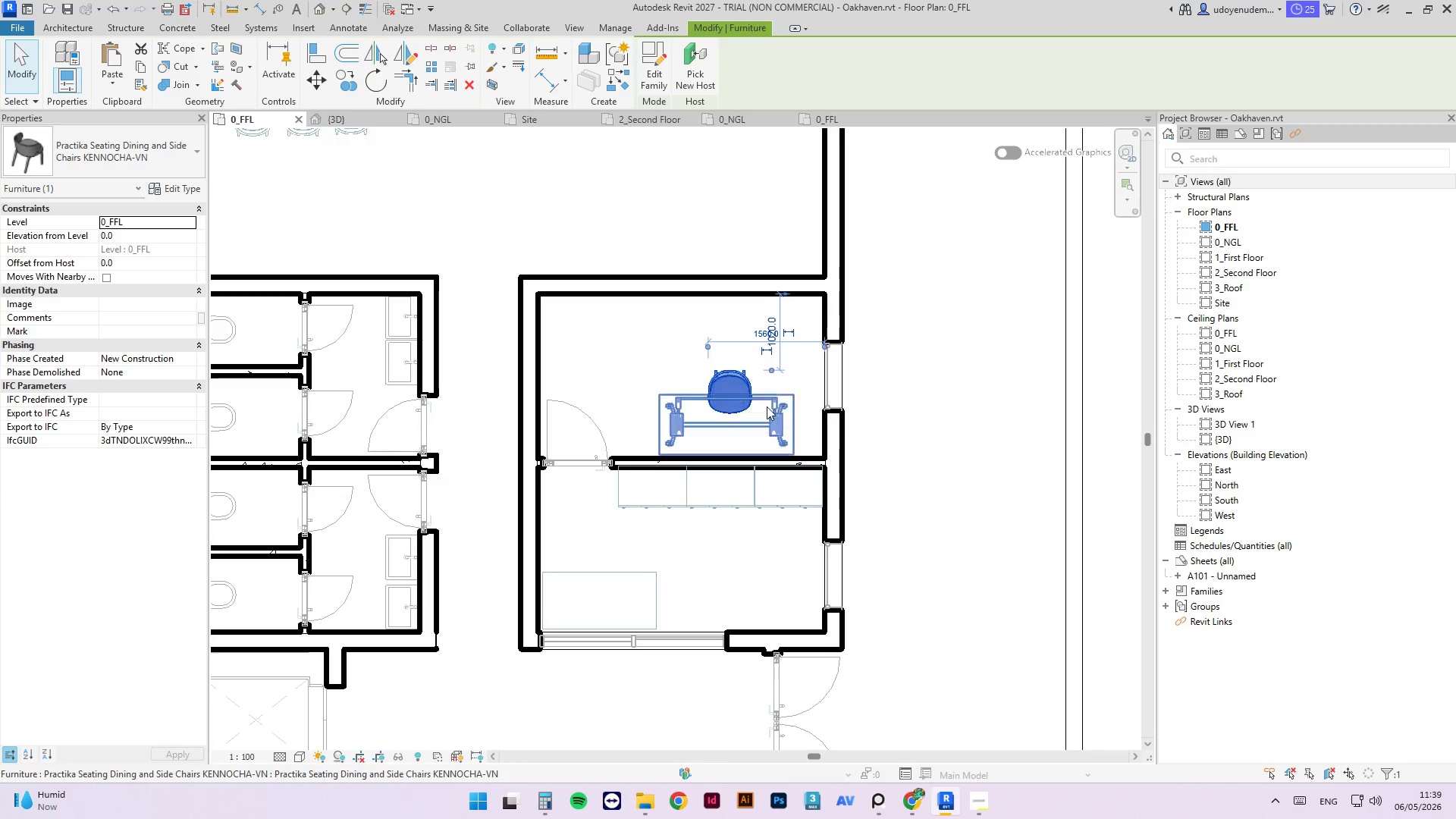 
key(Escape)
 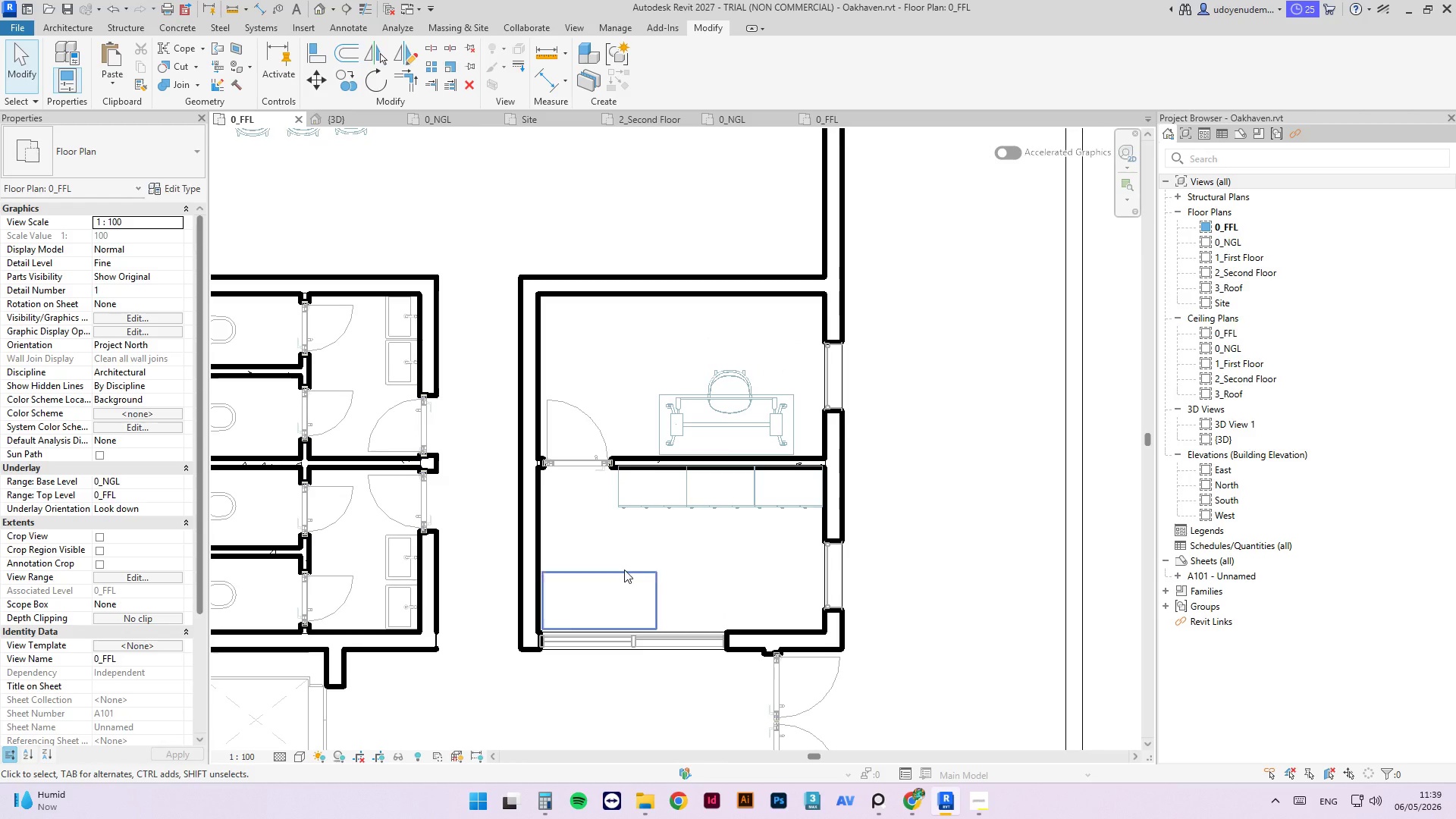 
double_click([624, 572])
 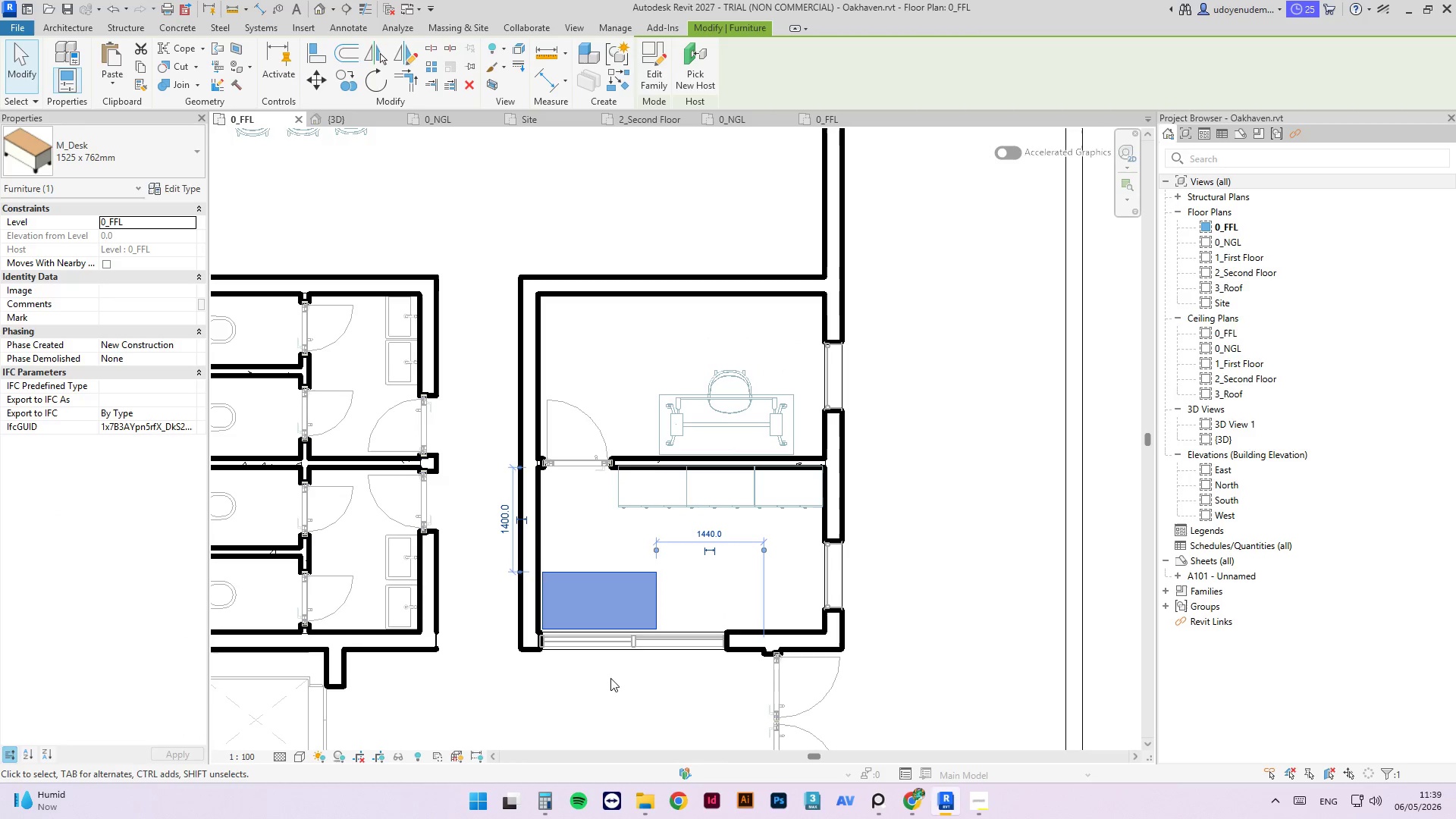 
key(Delete)
 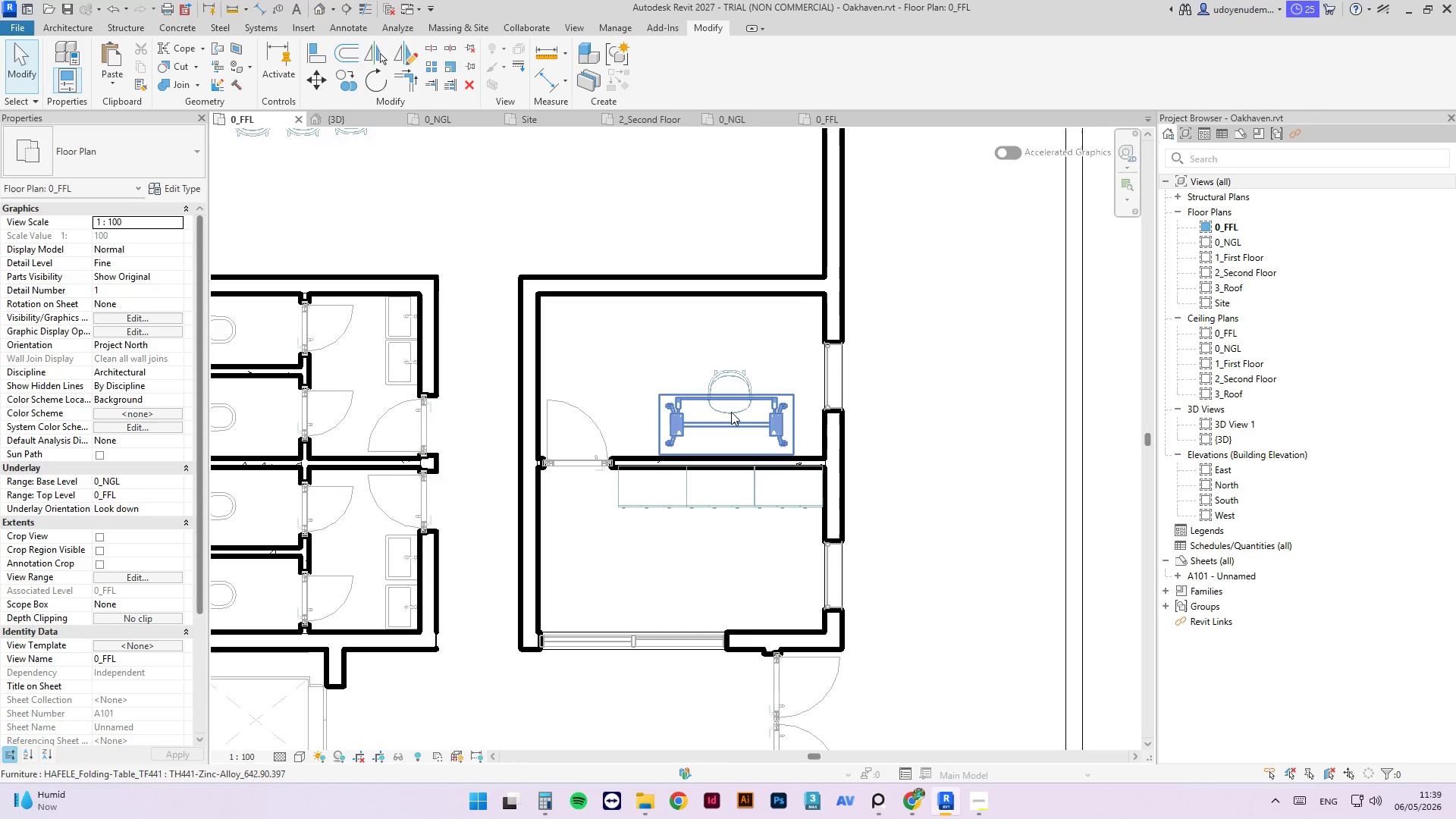 
left_click([731, 412])
 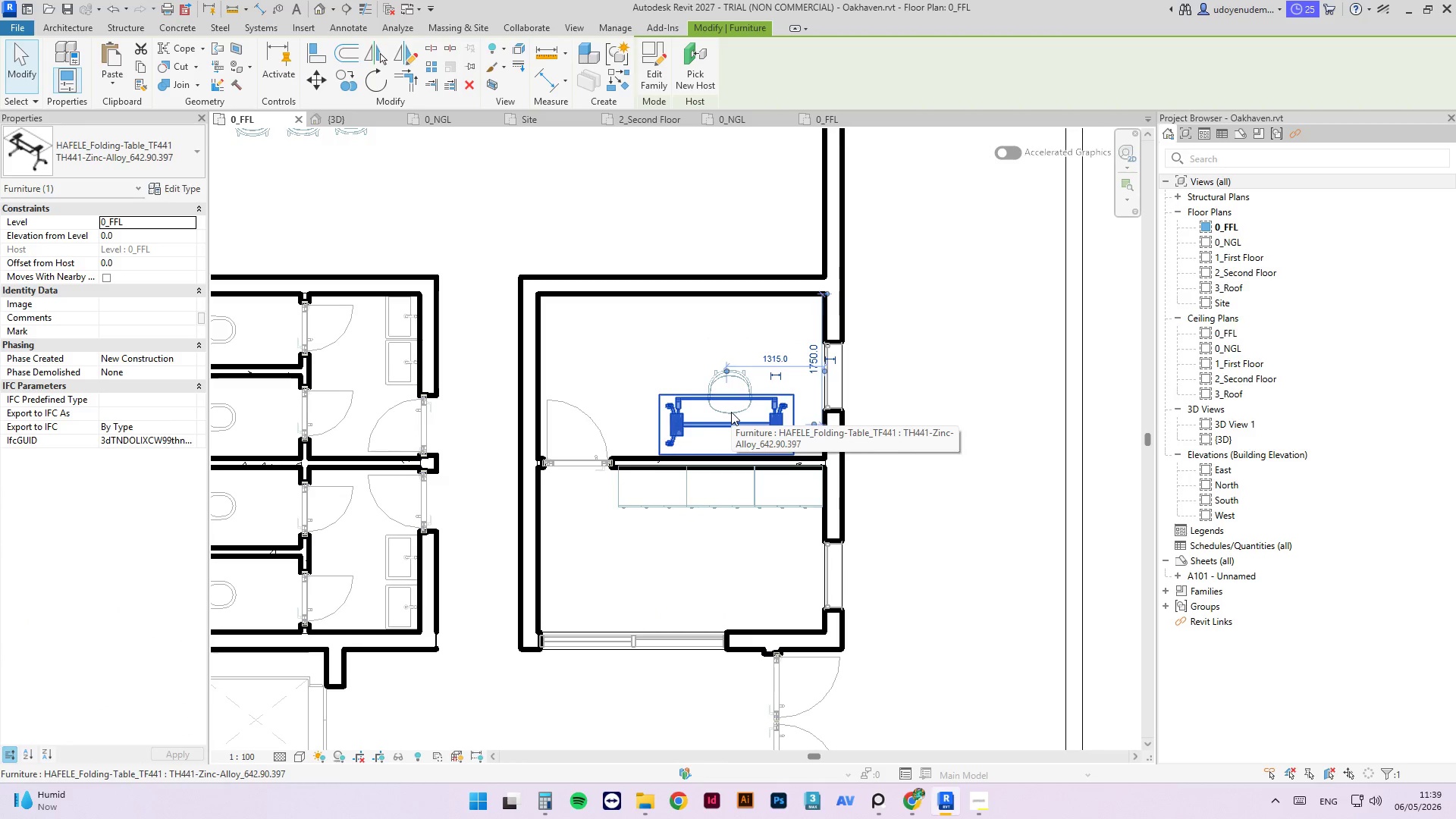 
type(cs)
 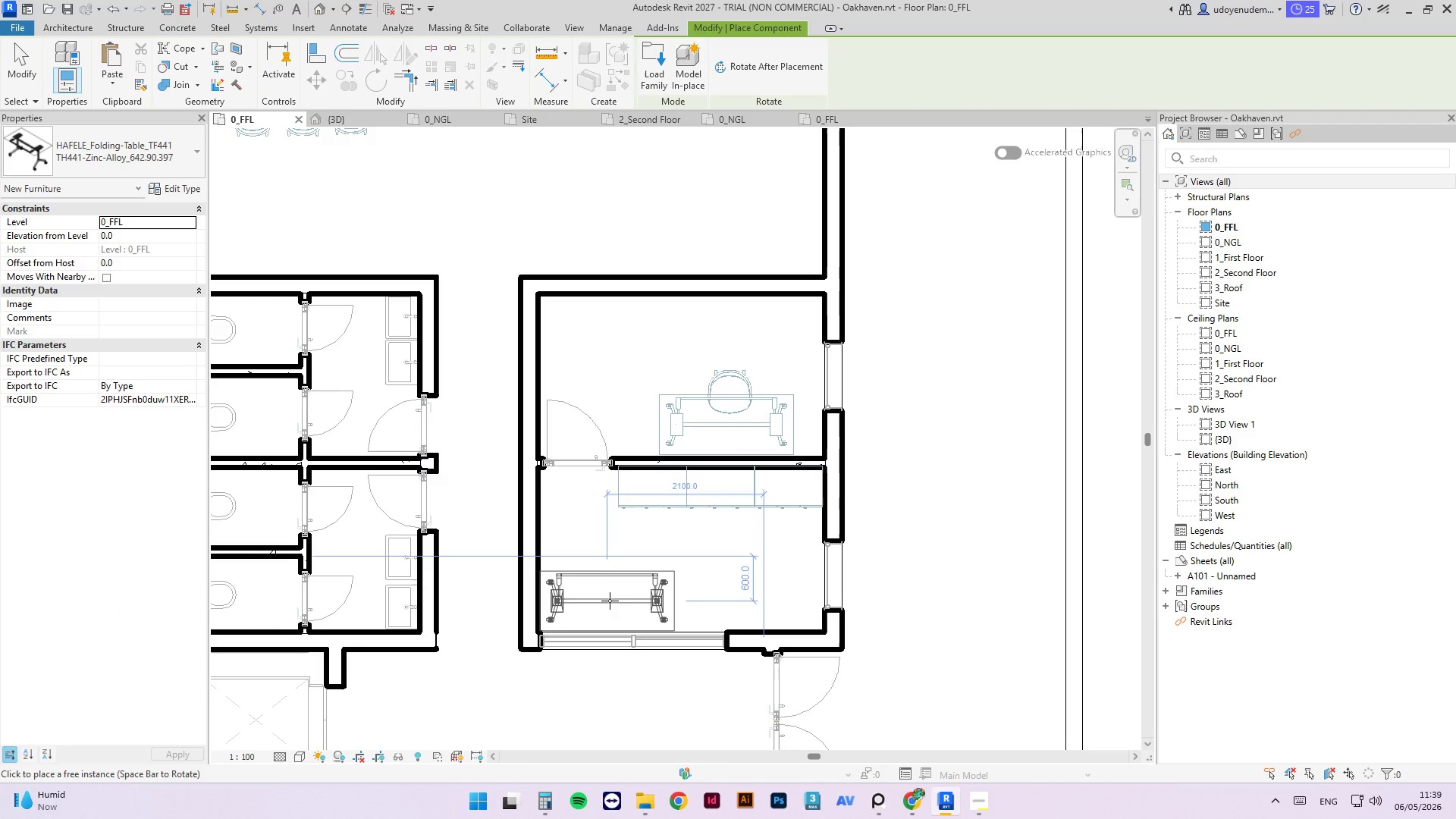 
left_click([610, 601])
 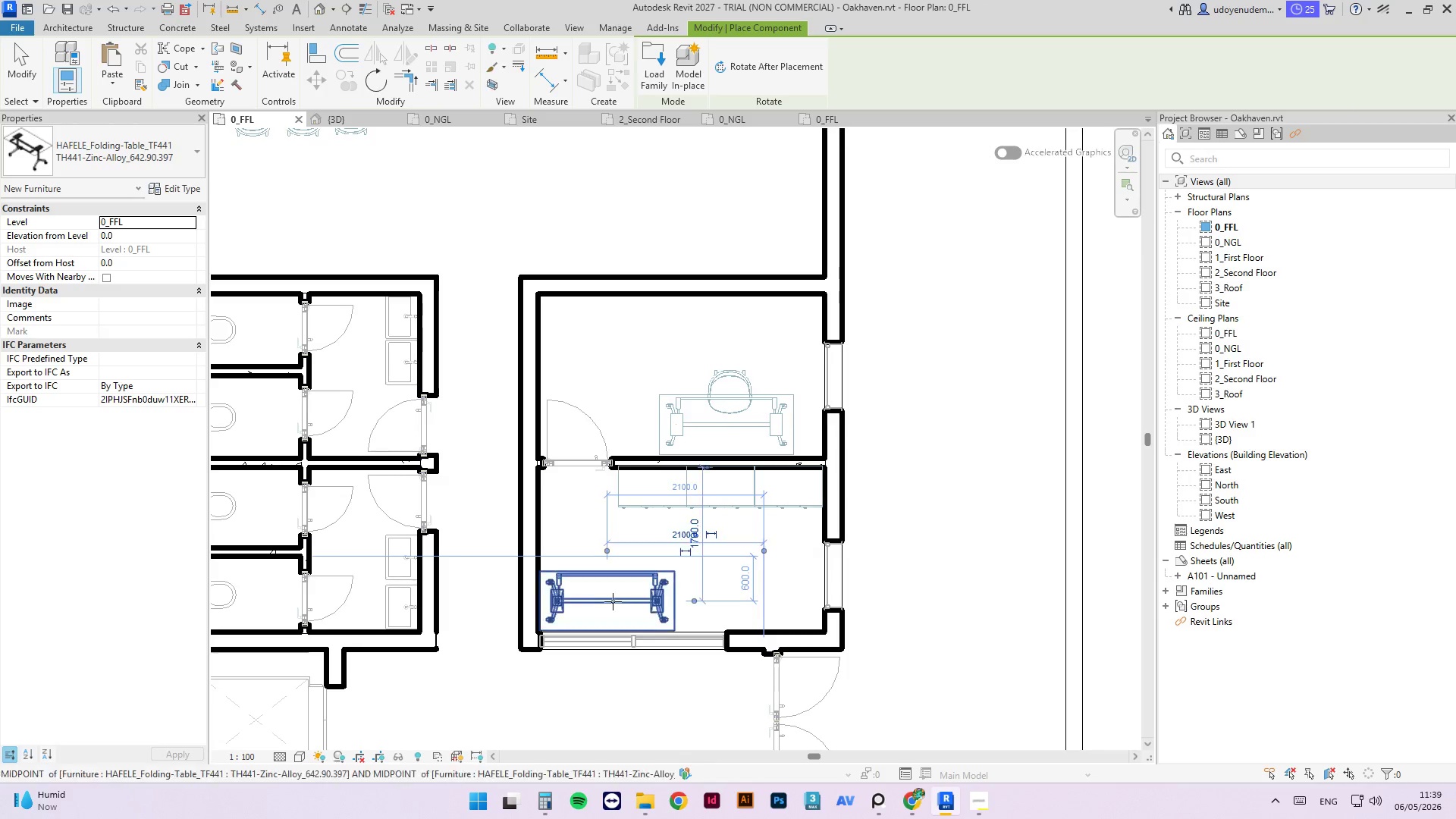 
key(Escape)
 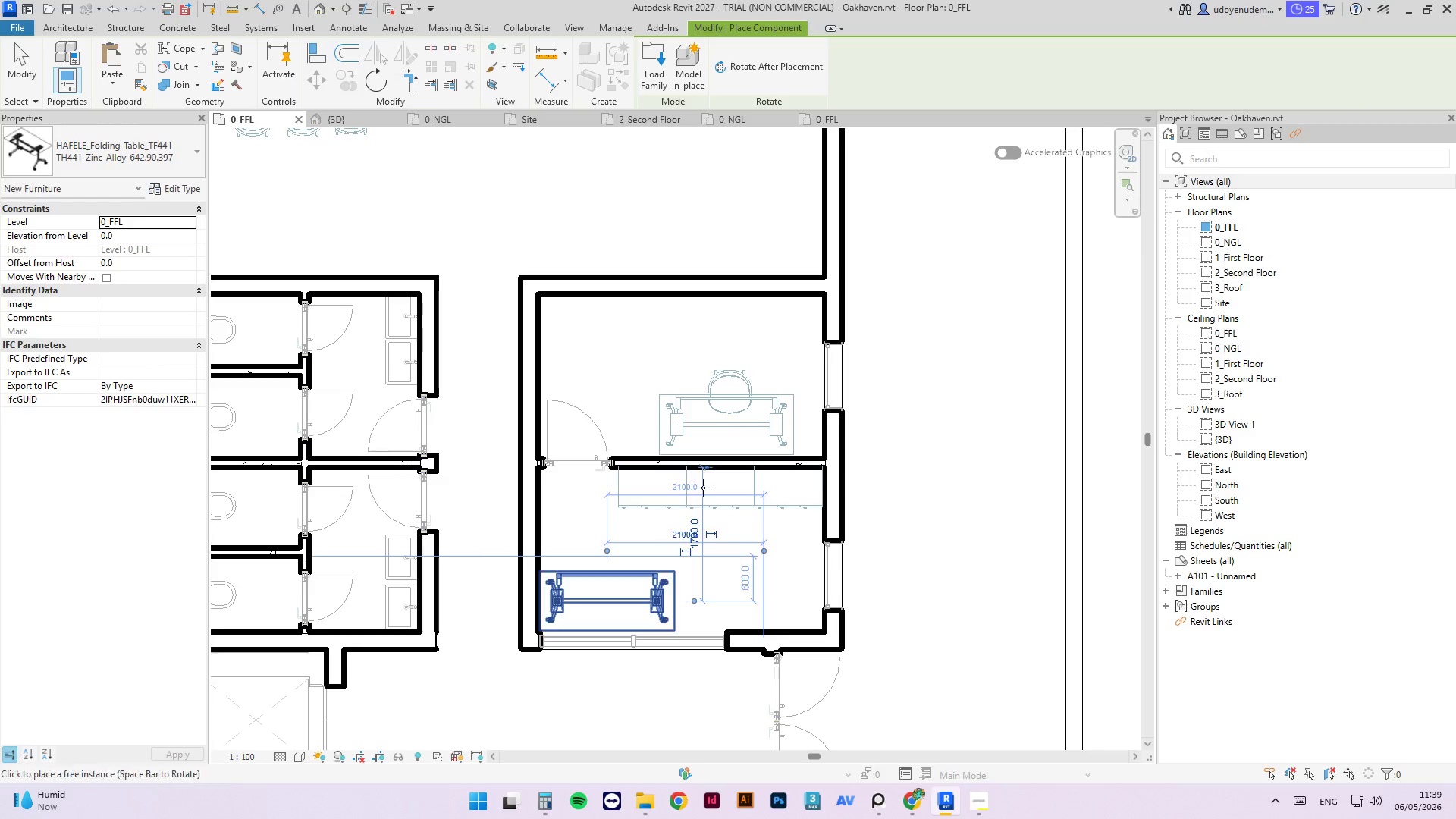 
key(Escape)
 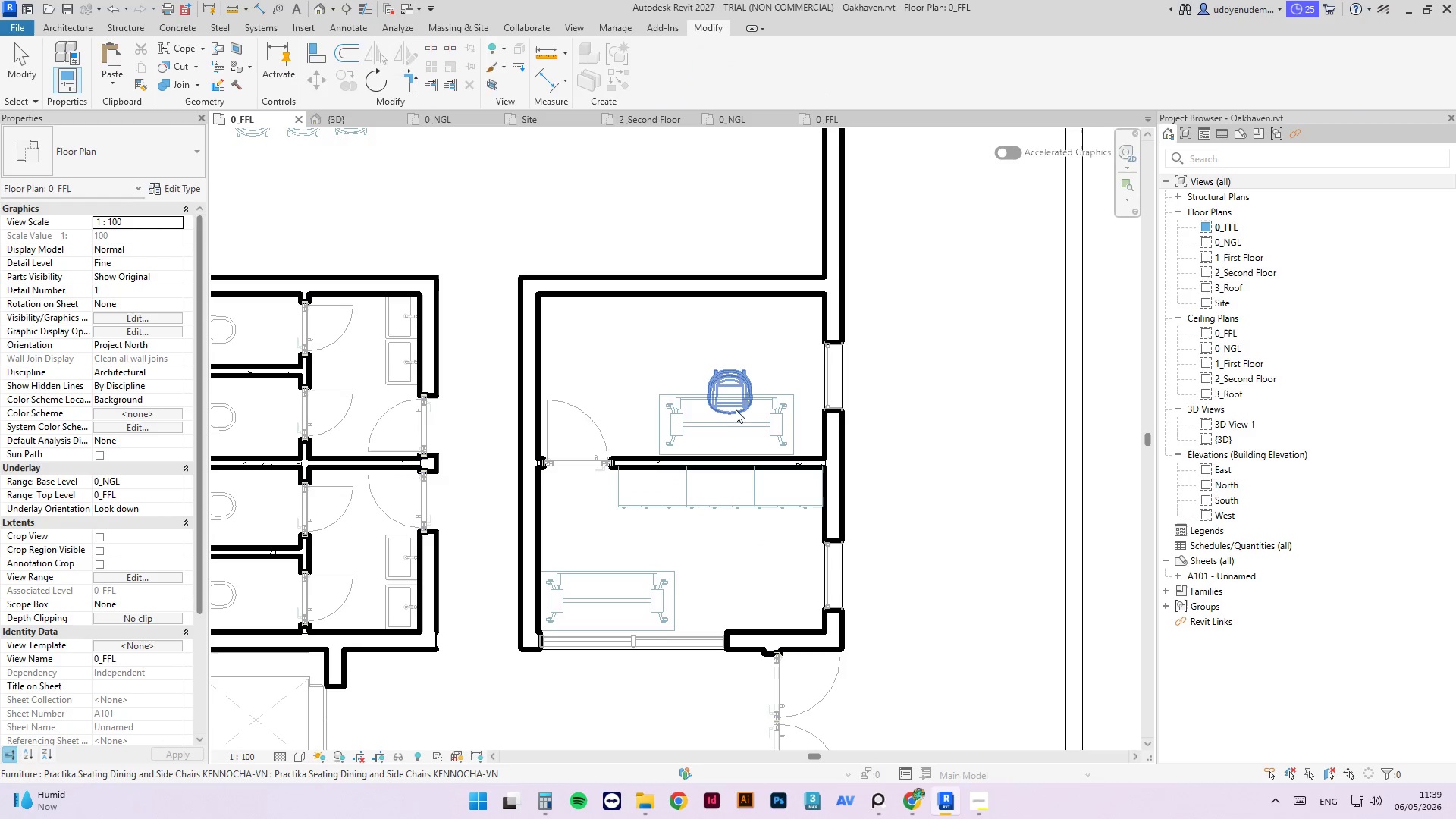 
key(Escape)
 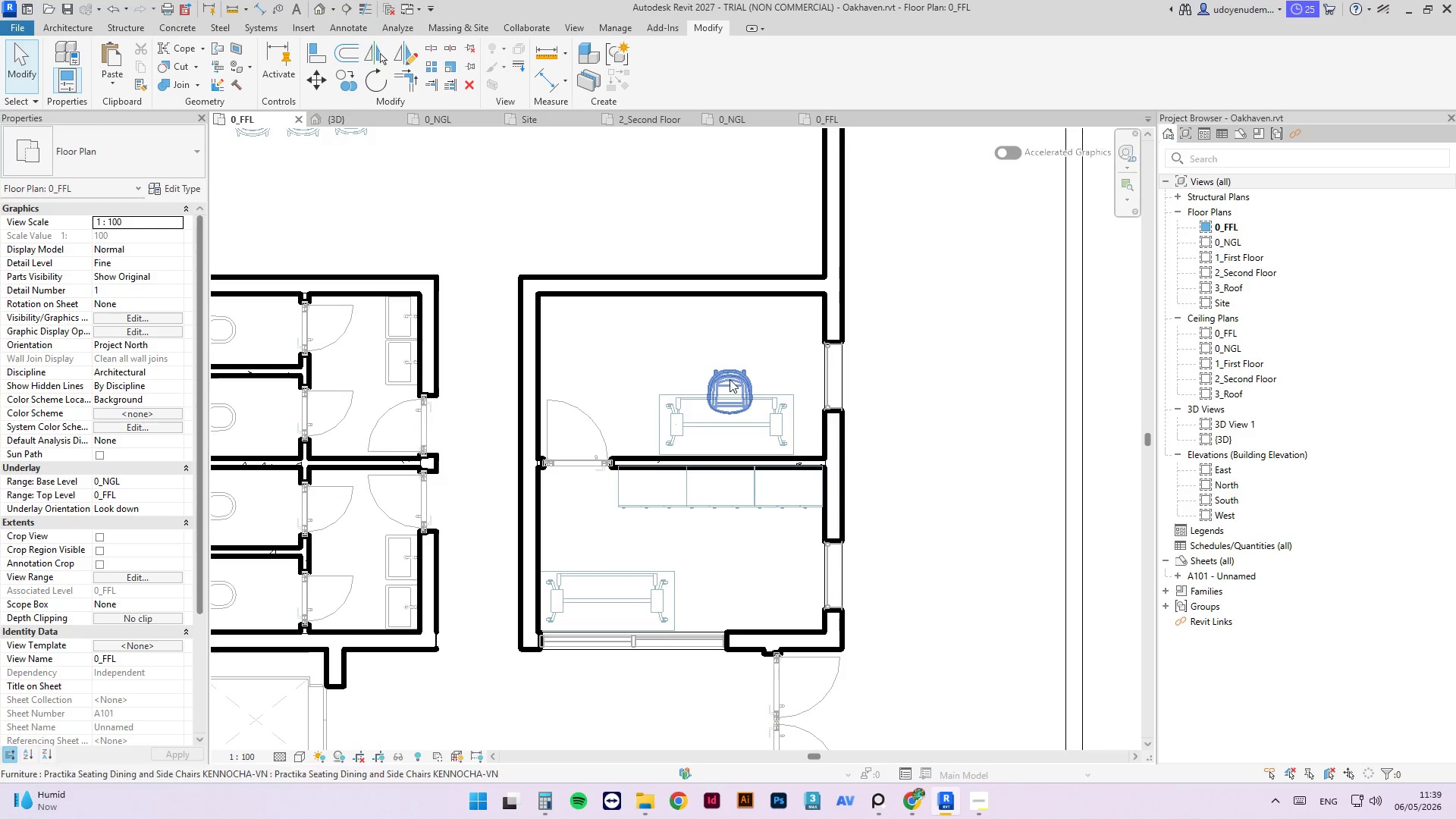 
left_click([730, 377])
 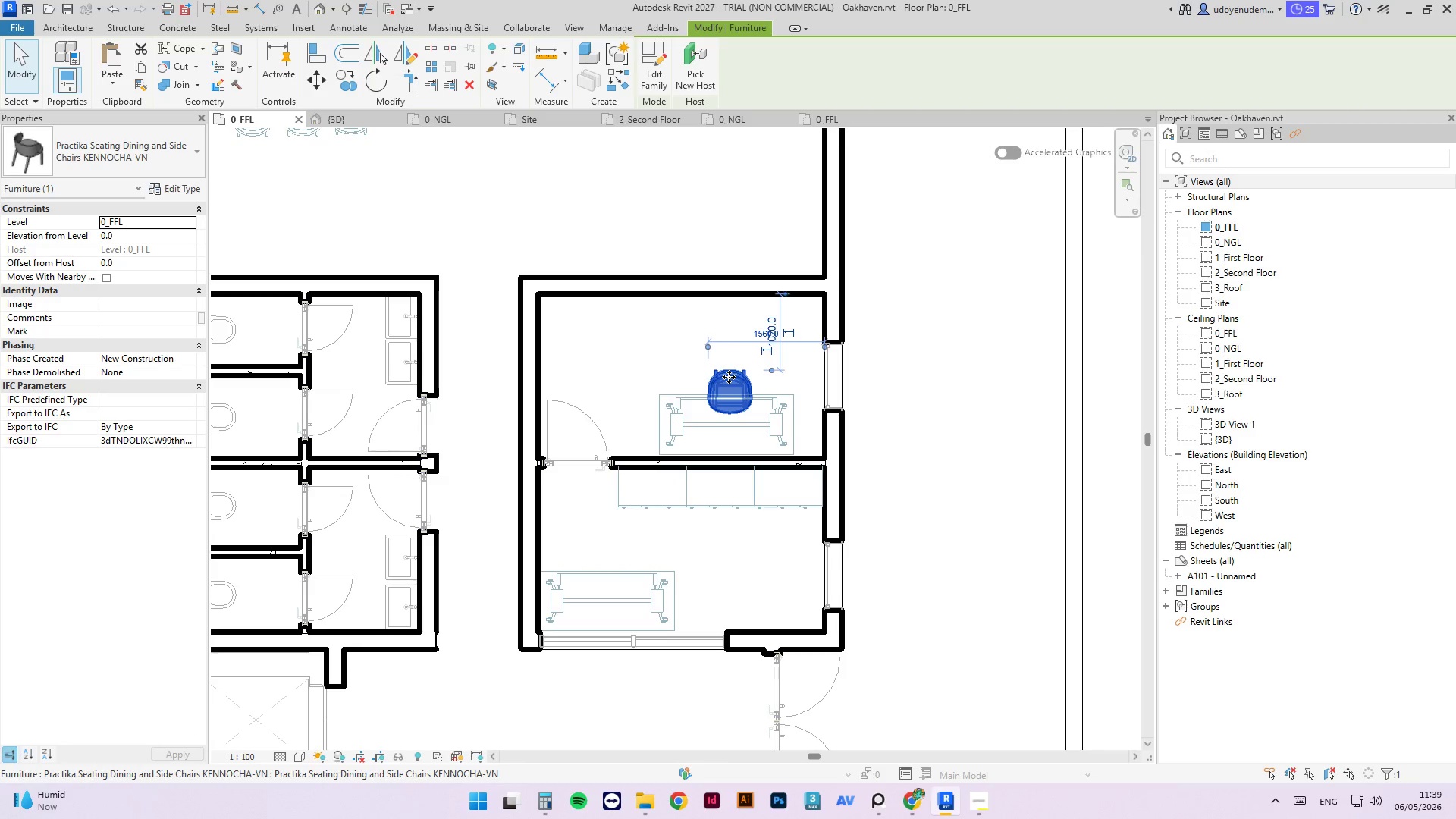 
type(cs)
 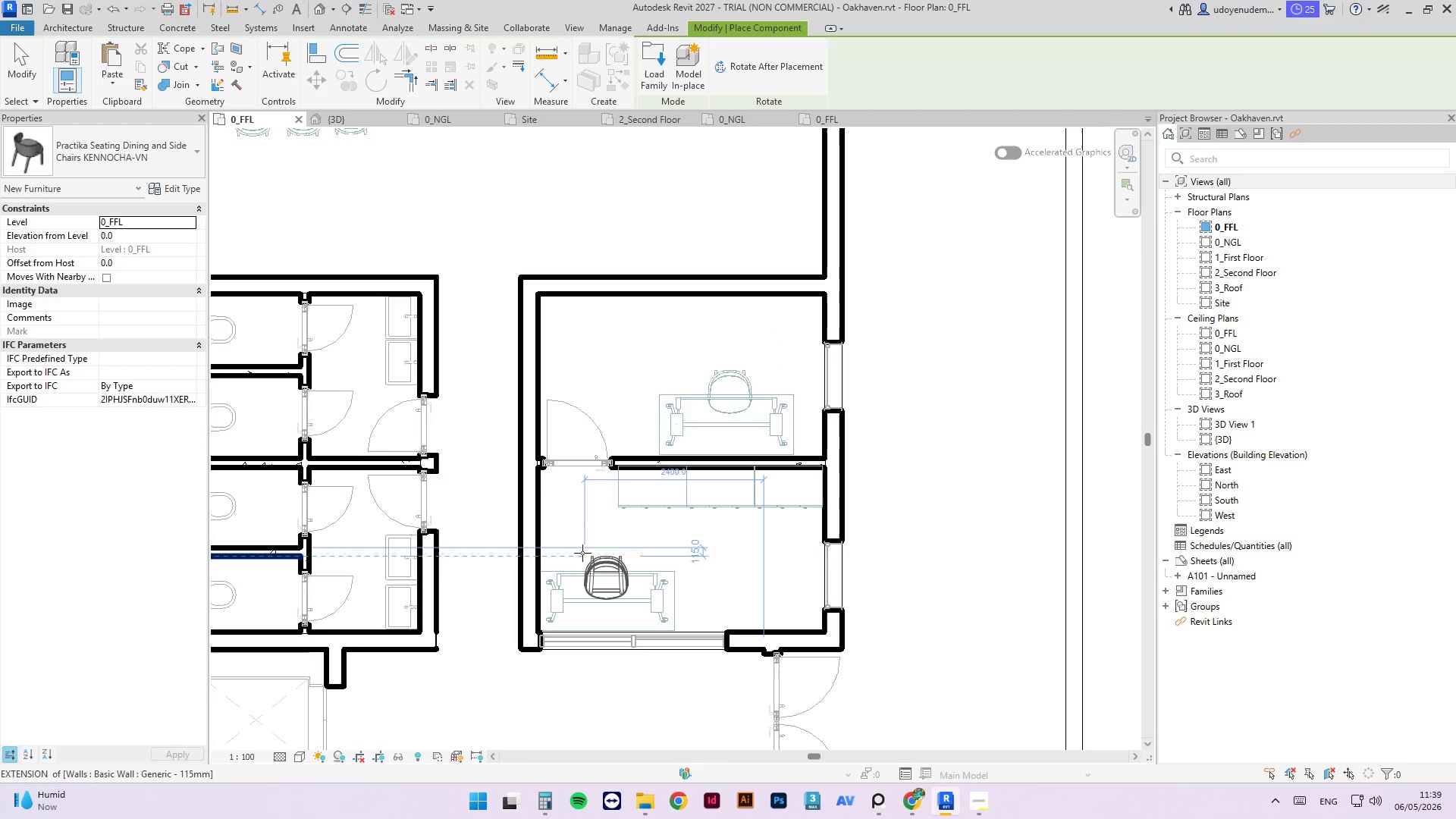 
left_click([581, 554])
 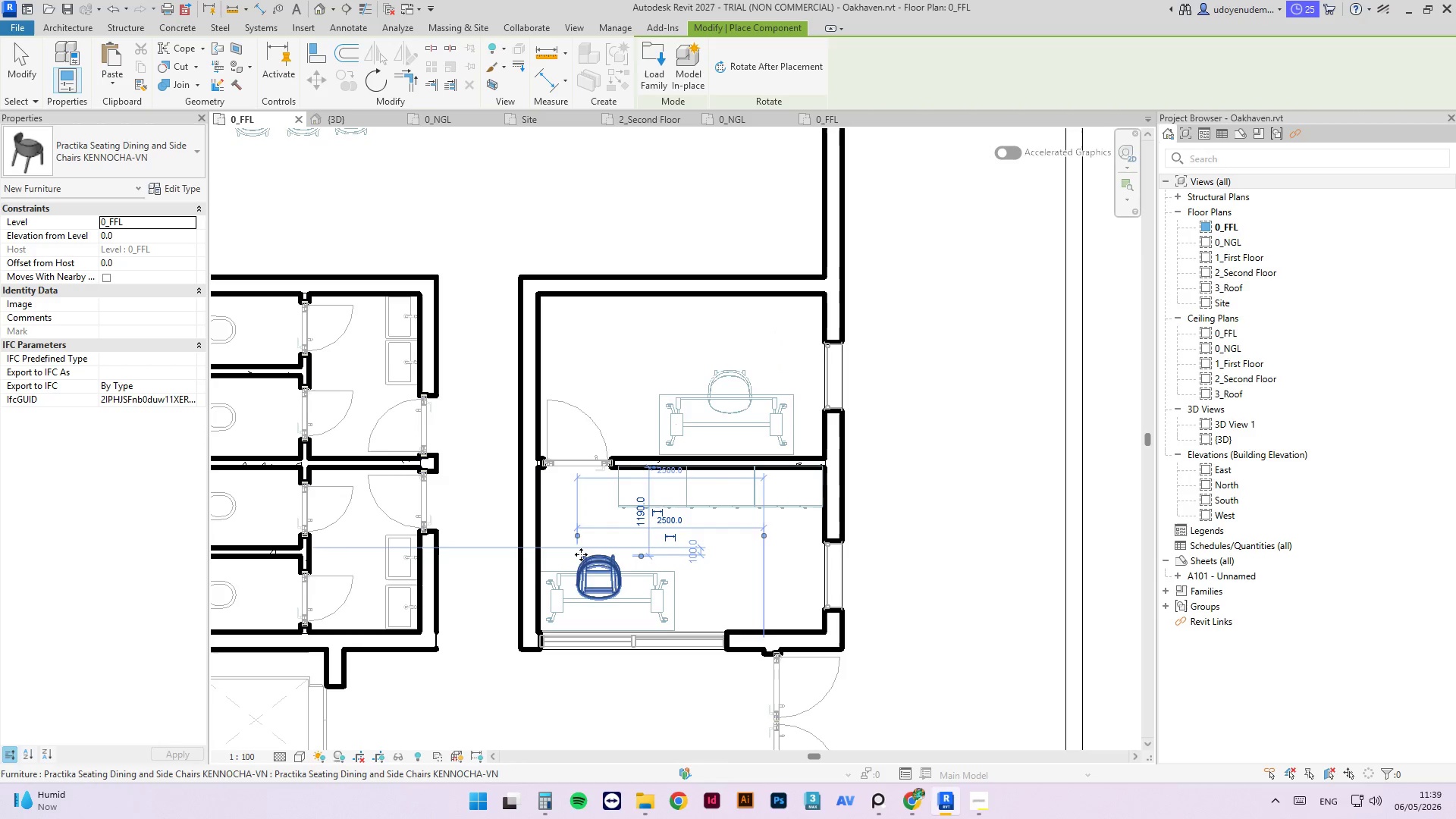 
key(Escape)
 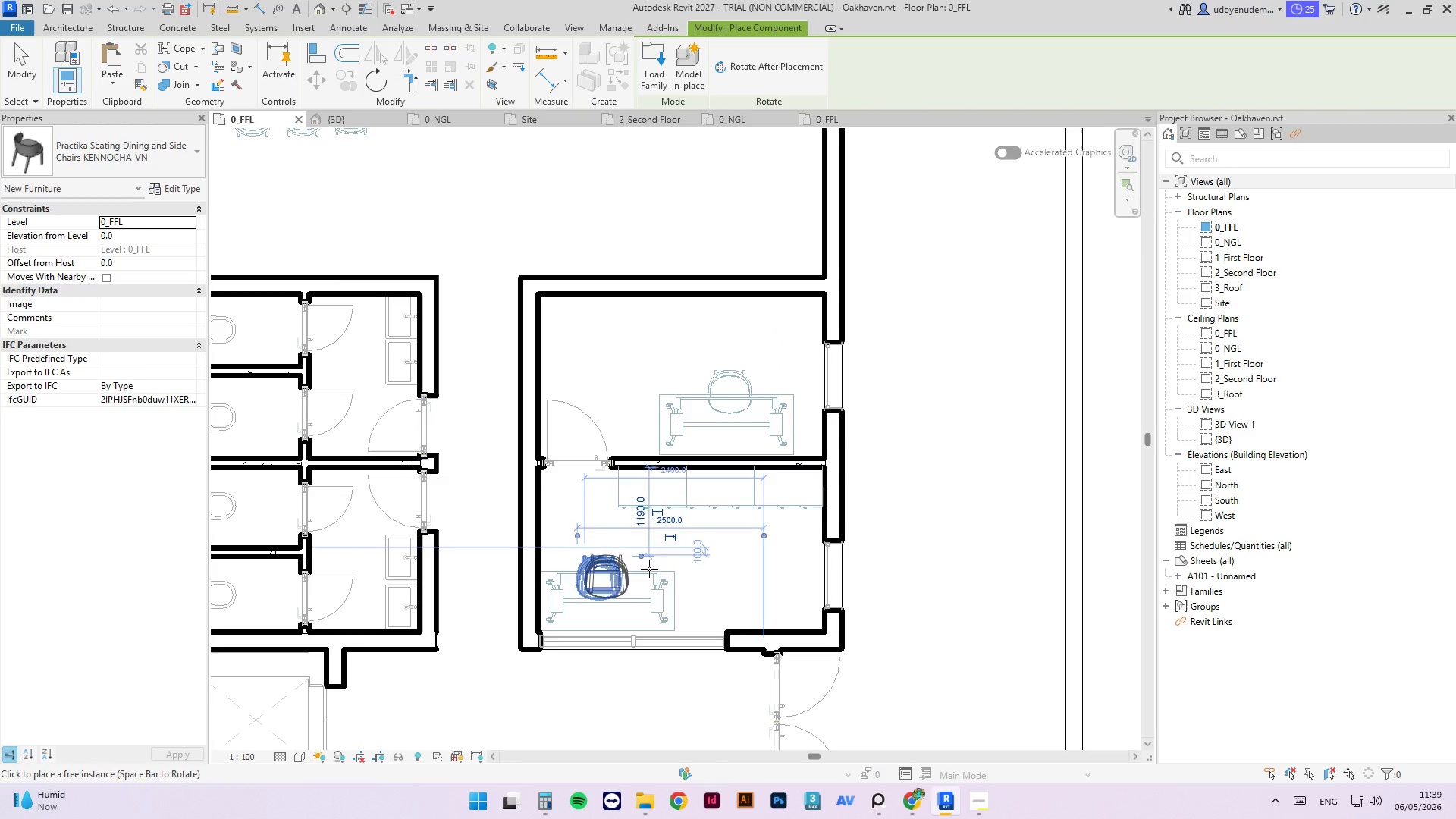 
key(Escape)
 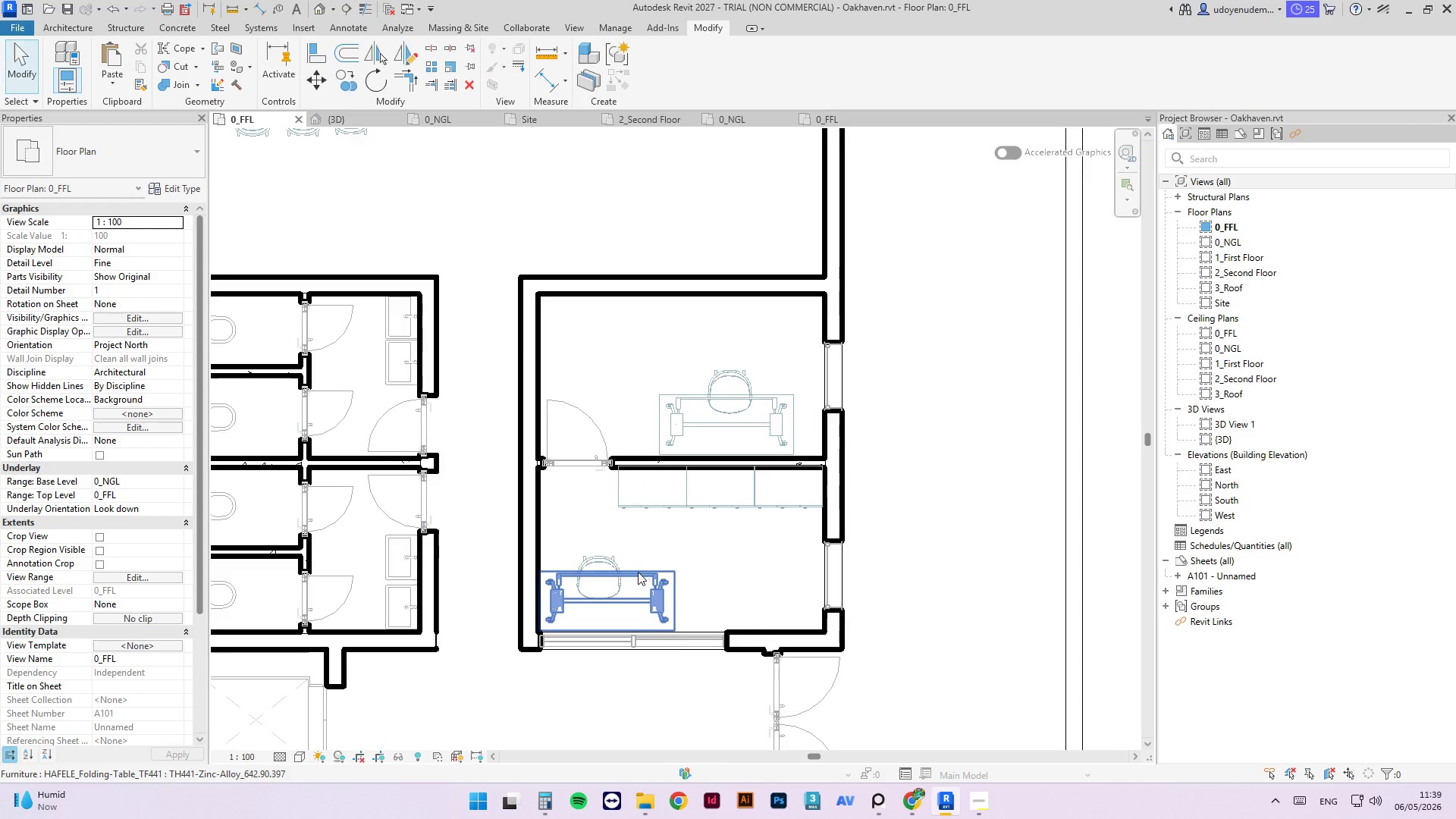 
scroll: coordinate [632, 572], scroll_direction: up, amount: 3.0
 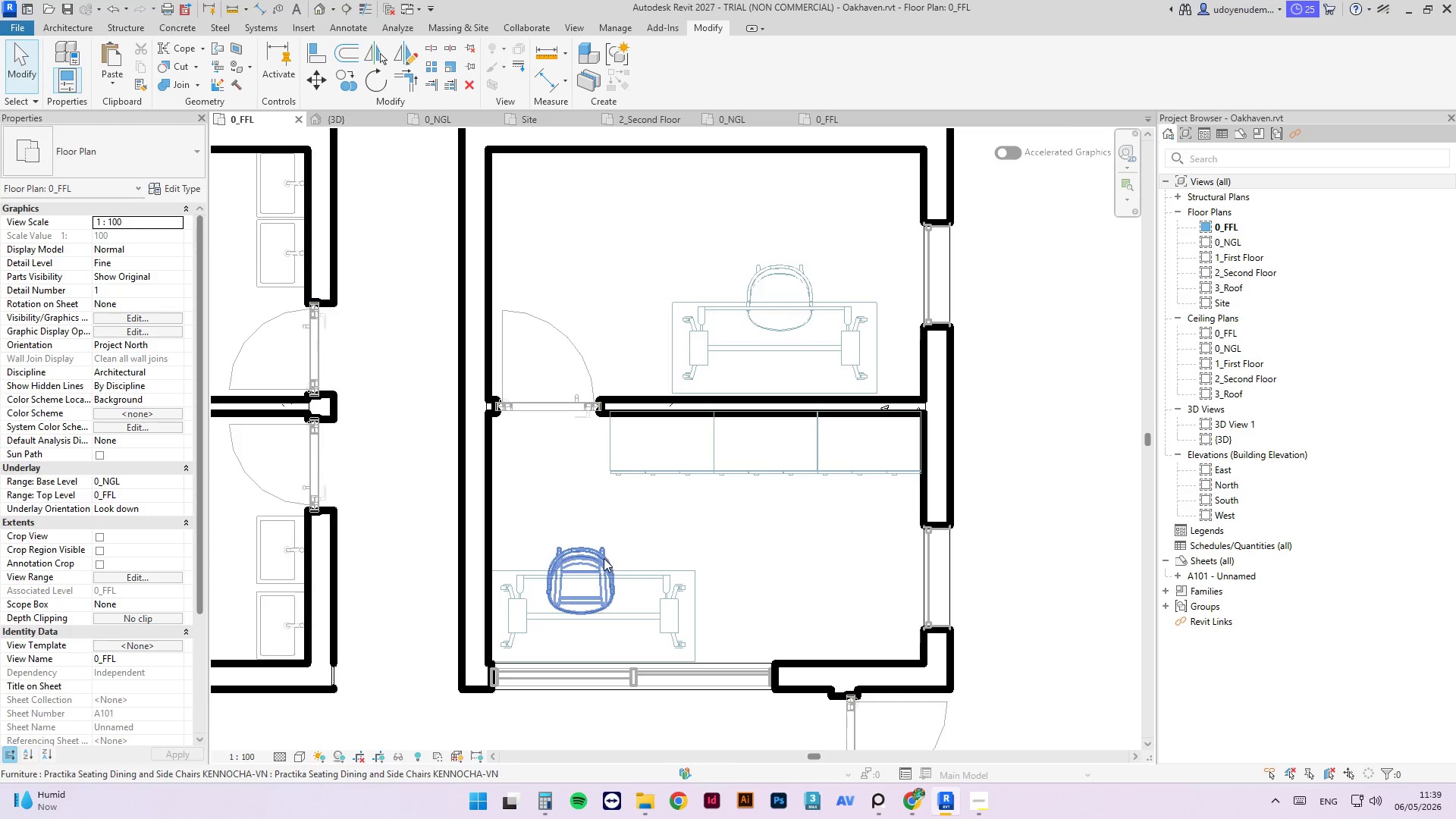 
left_click([604, 558])
 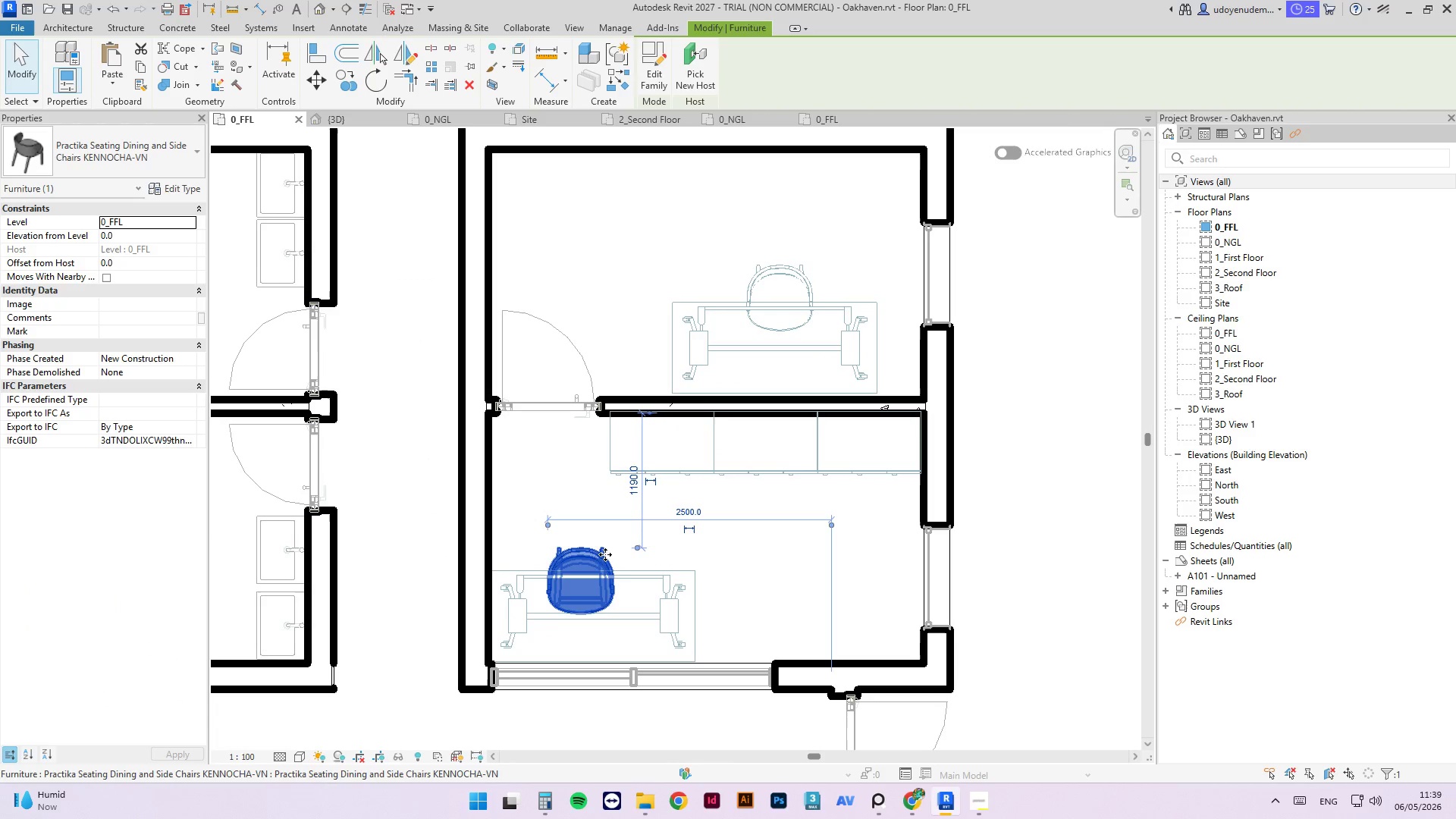 
left_click([595, 552])
 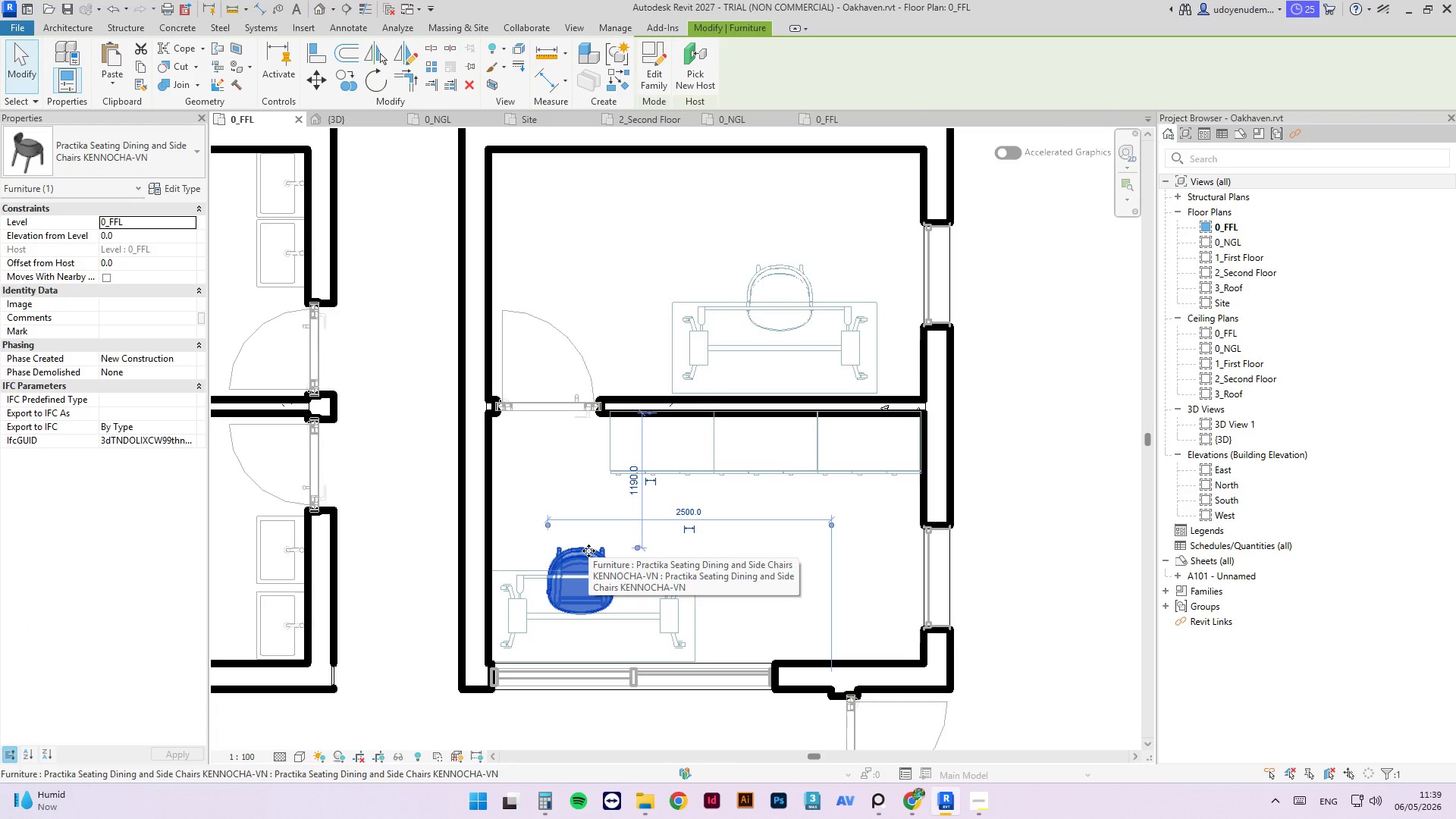 
key(ArrowRight)
 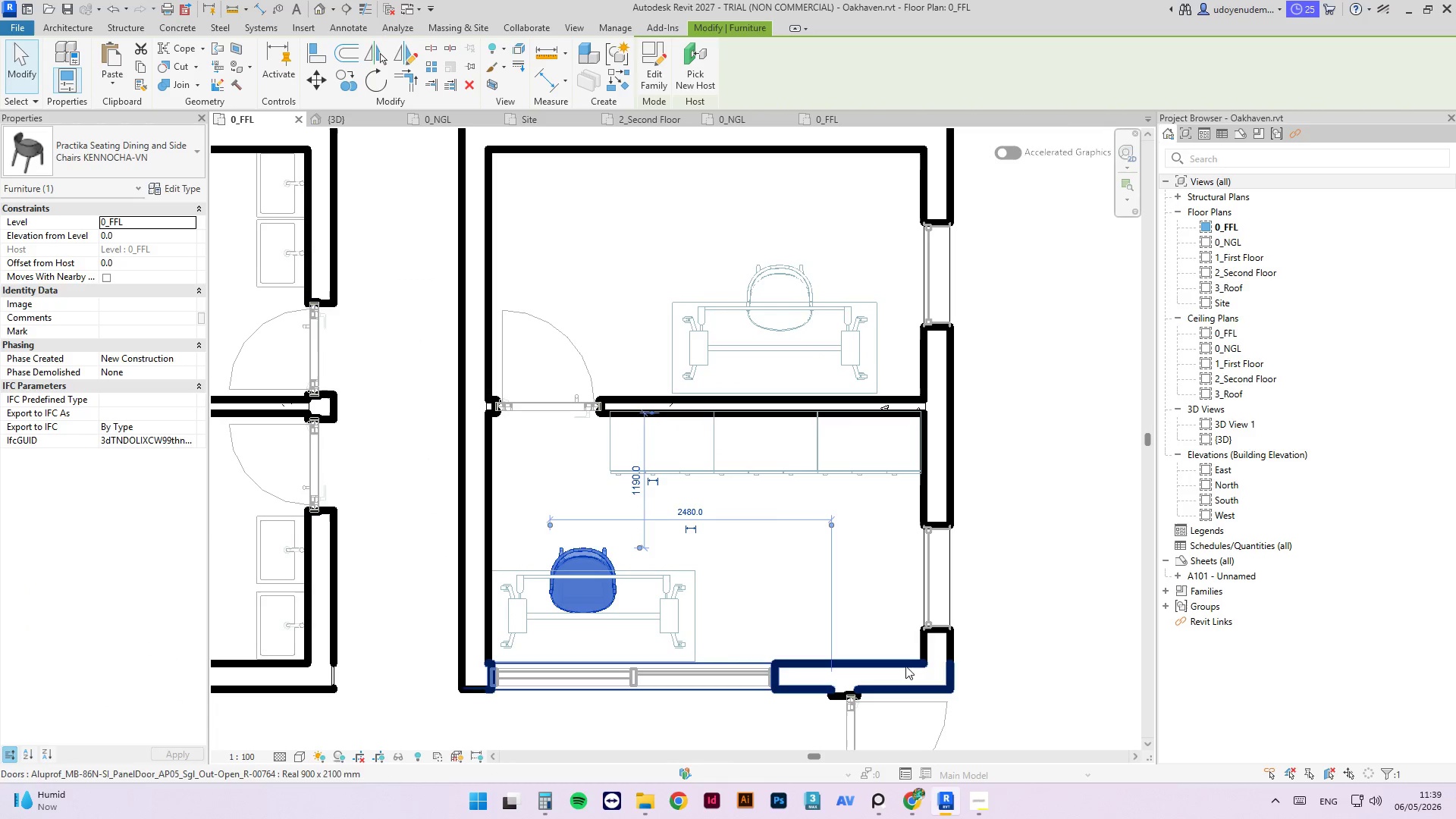 
left_click([712, 563])
 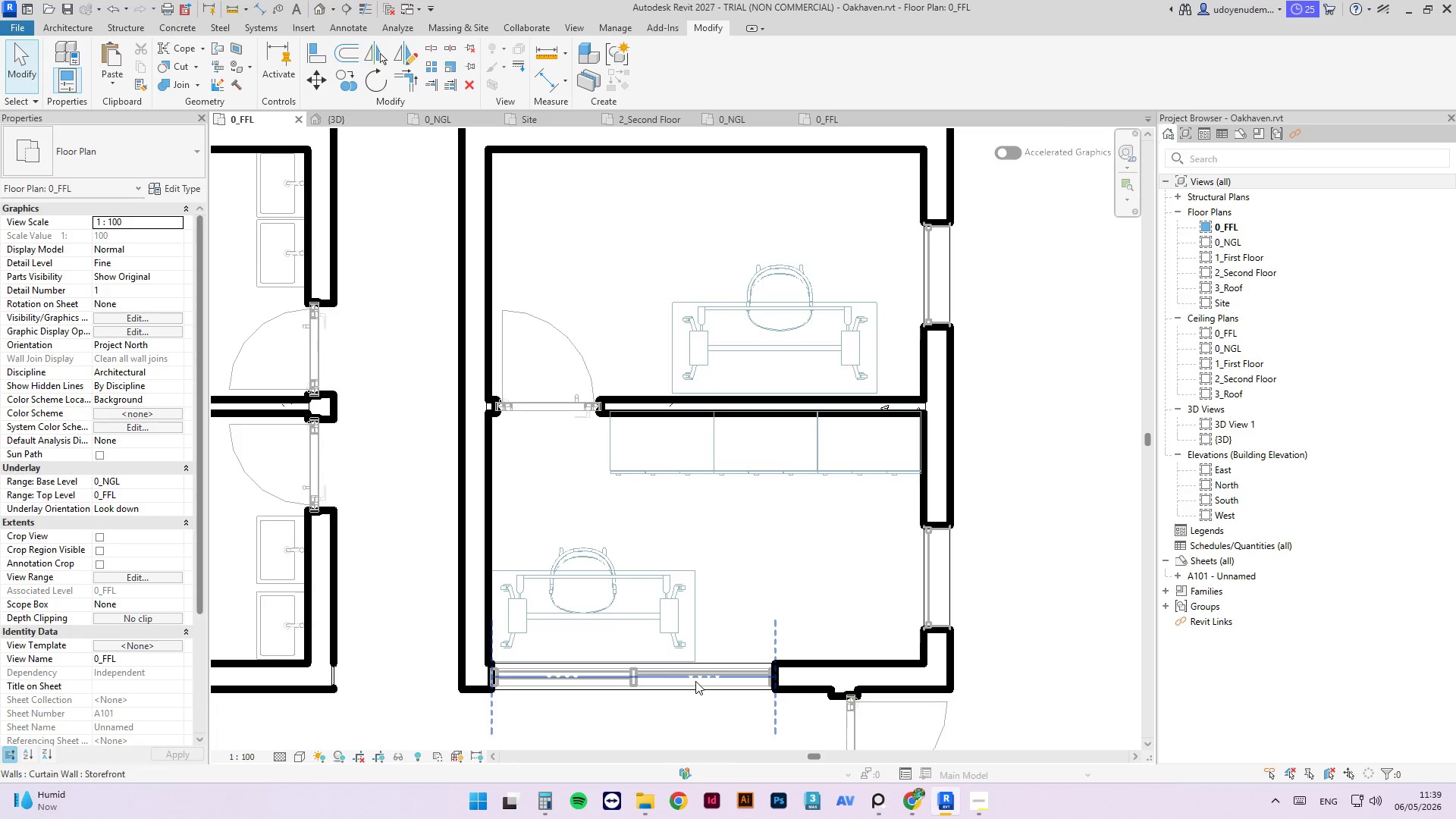 
left_click([702, 676])
 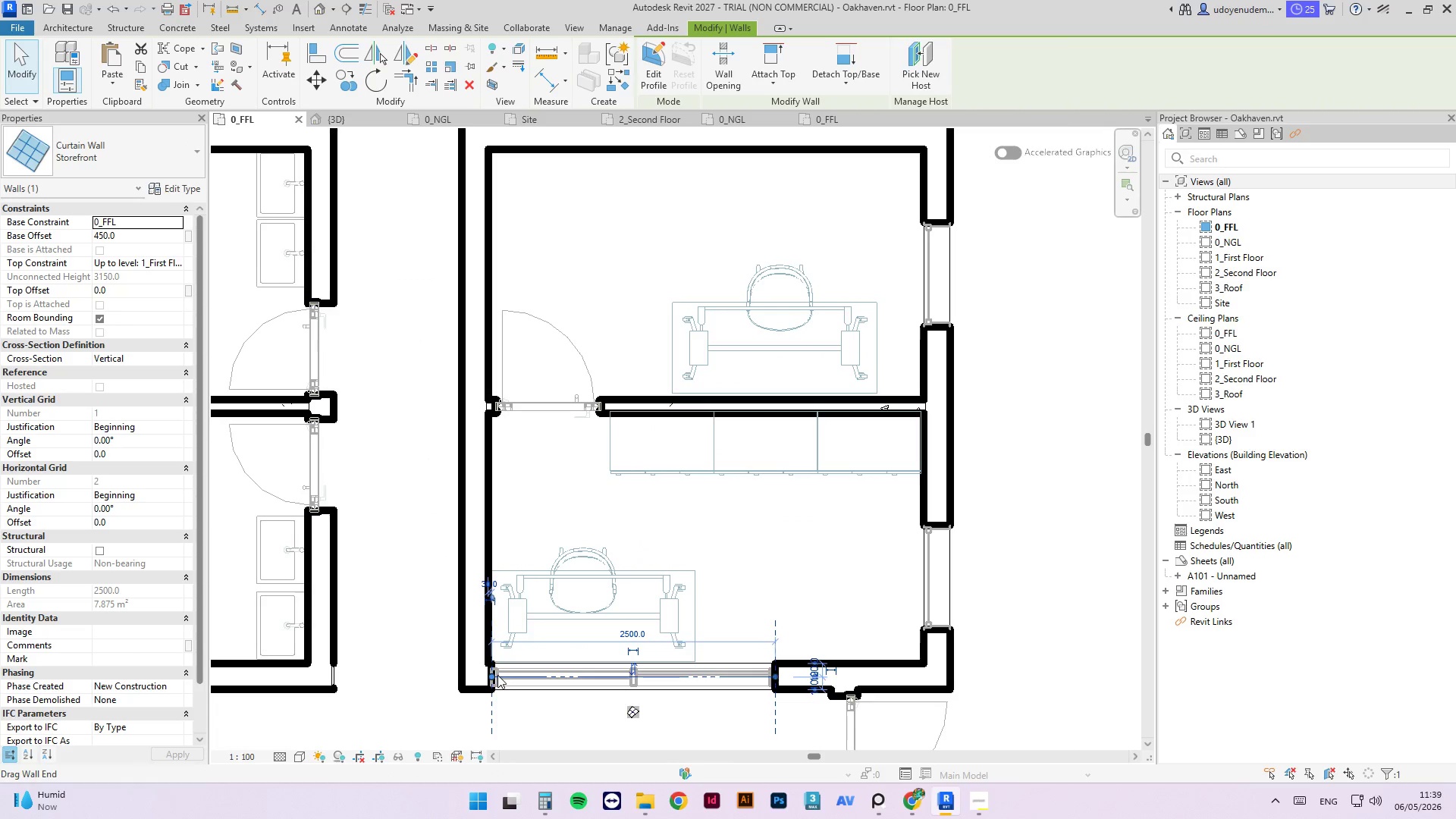 
left_click_drag(start_coordinate=[491, 674], to_coordinate=[488, 667])
 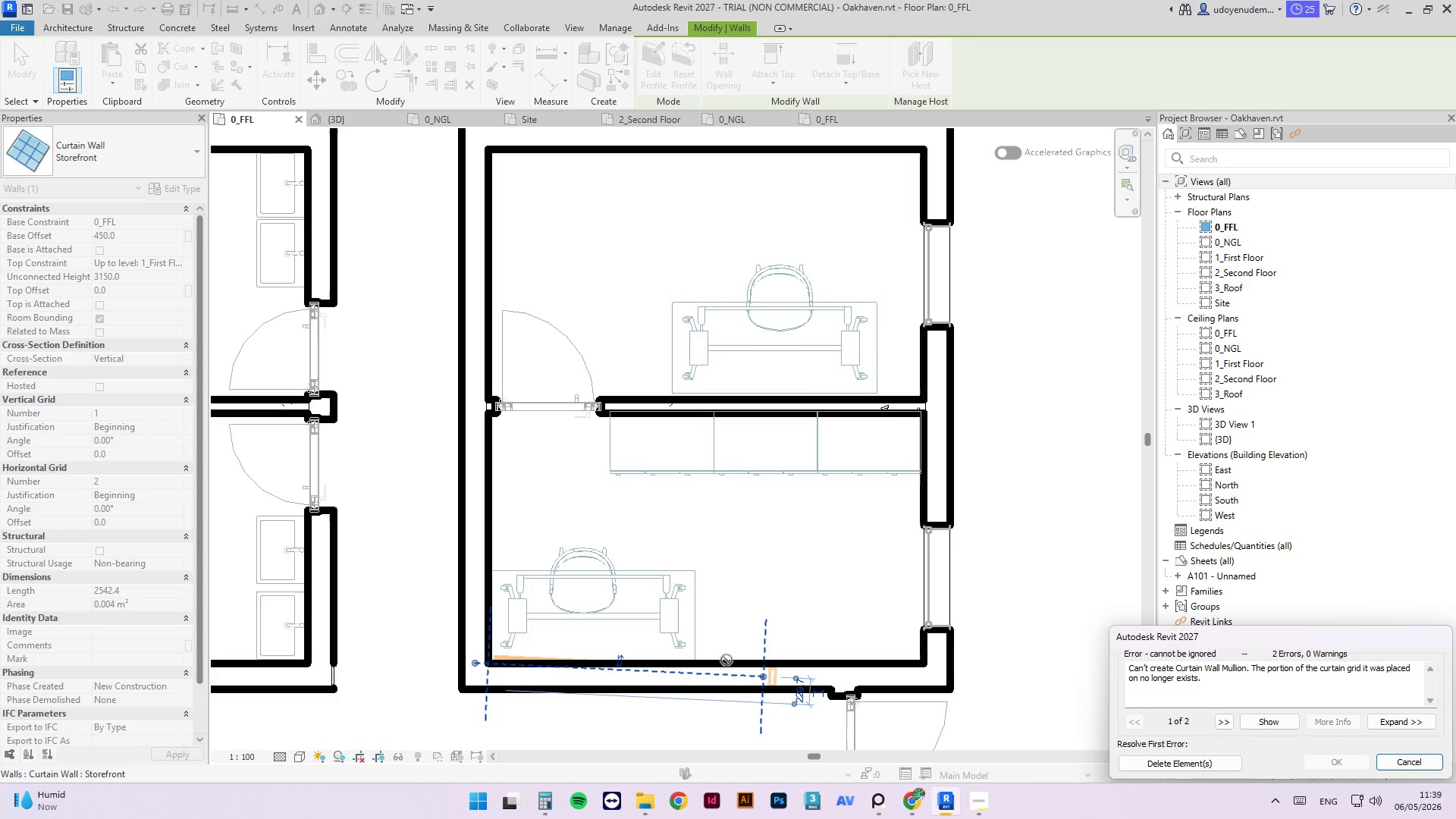 
key(Control+Z)
 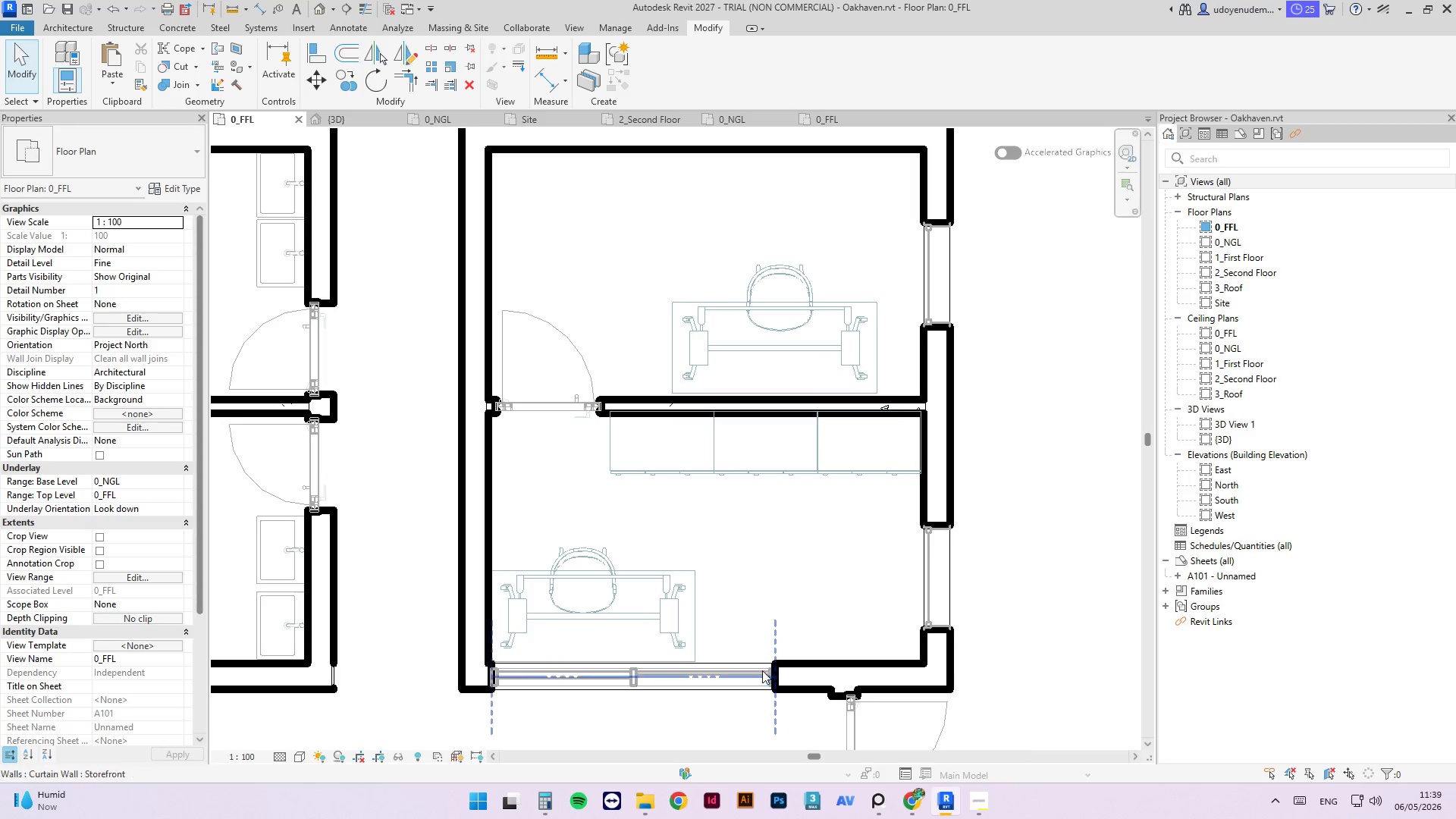 
left_click([766, 672])
 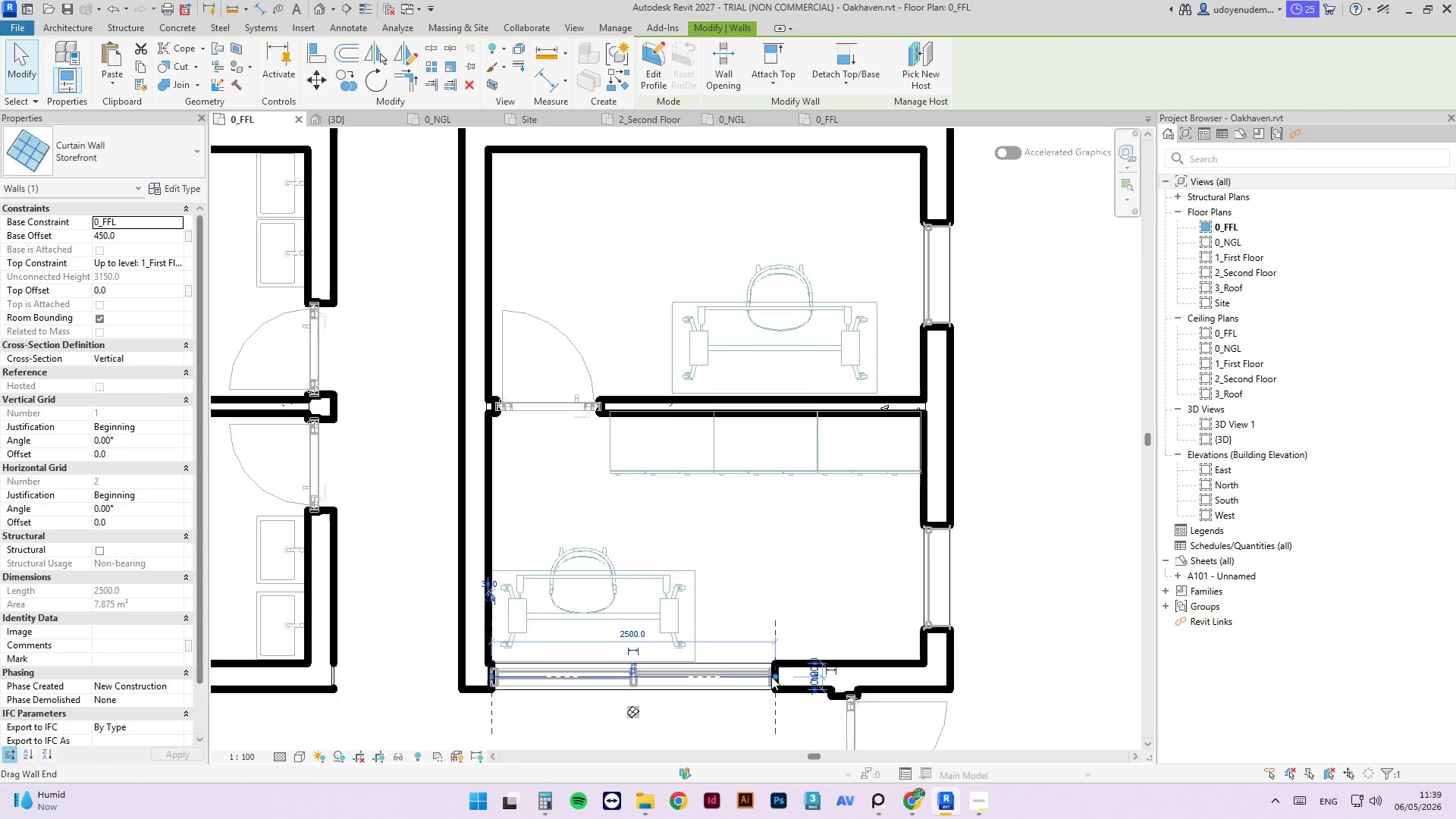 
left_click_drag(start_coordinate=[771, 676], to_coordinate=[829, 679])
 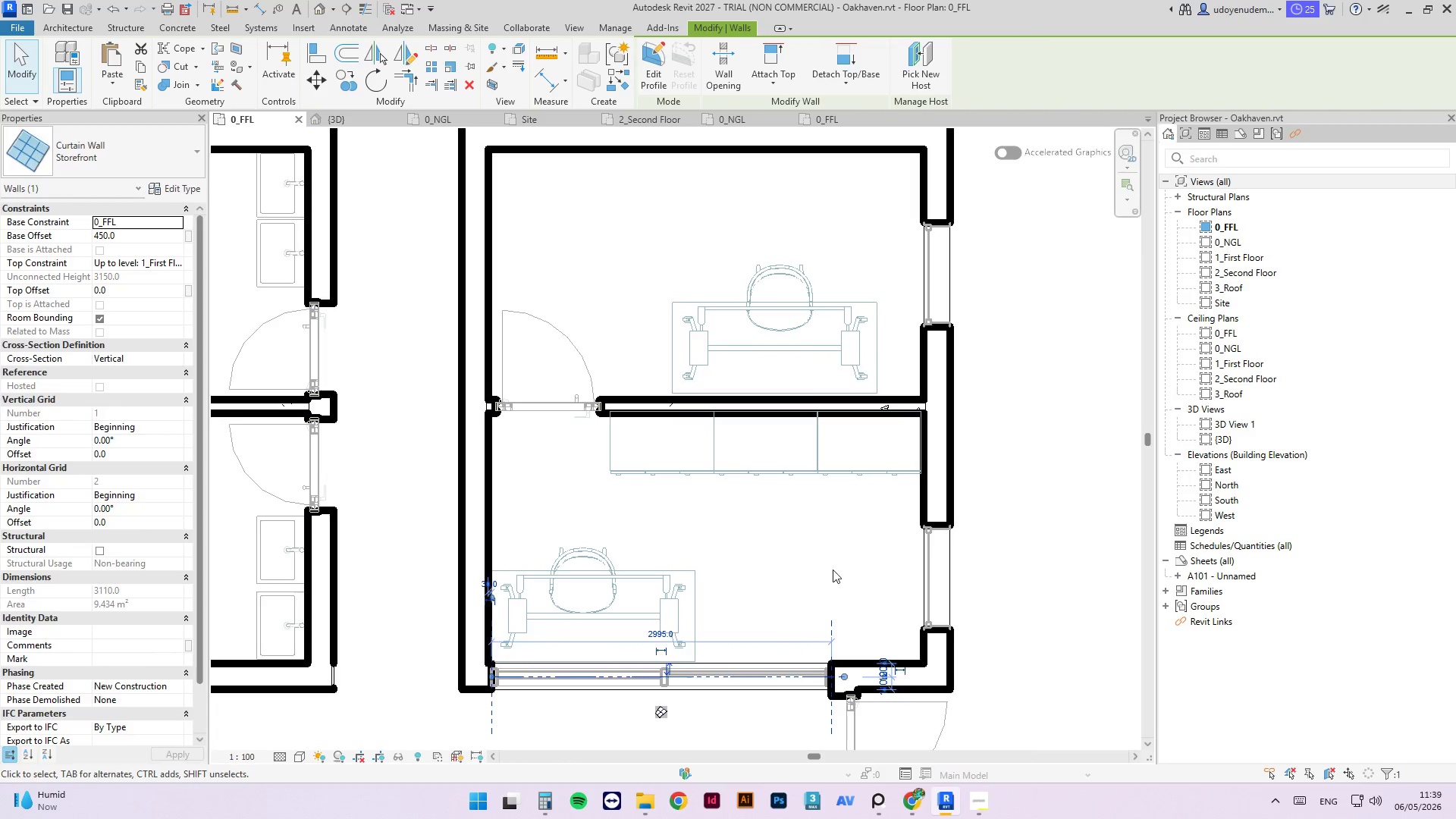 
left_click([833, 567])
 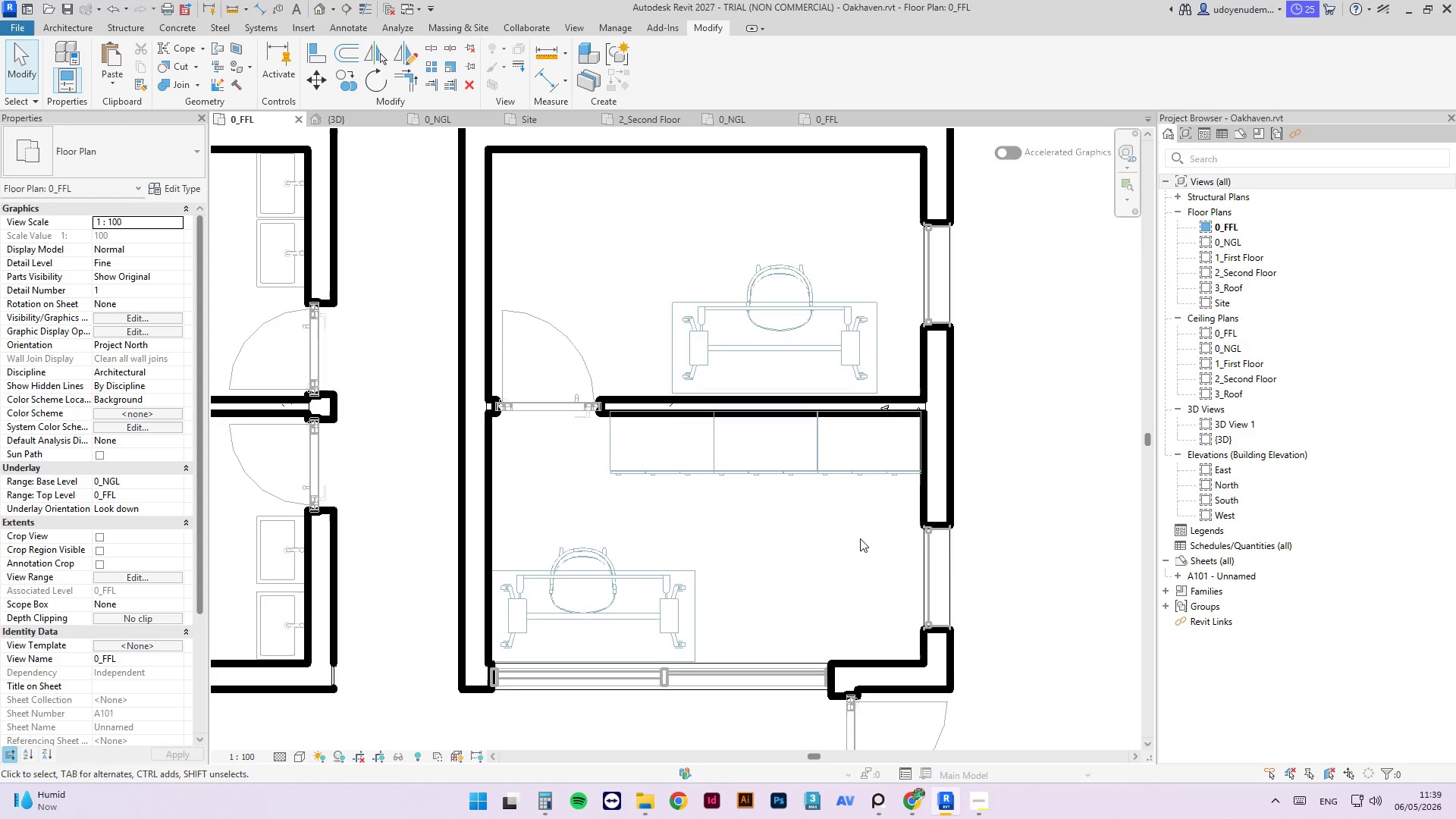 
wait(6.14)
 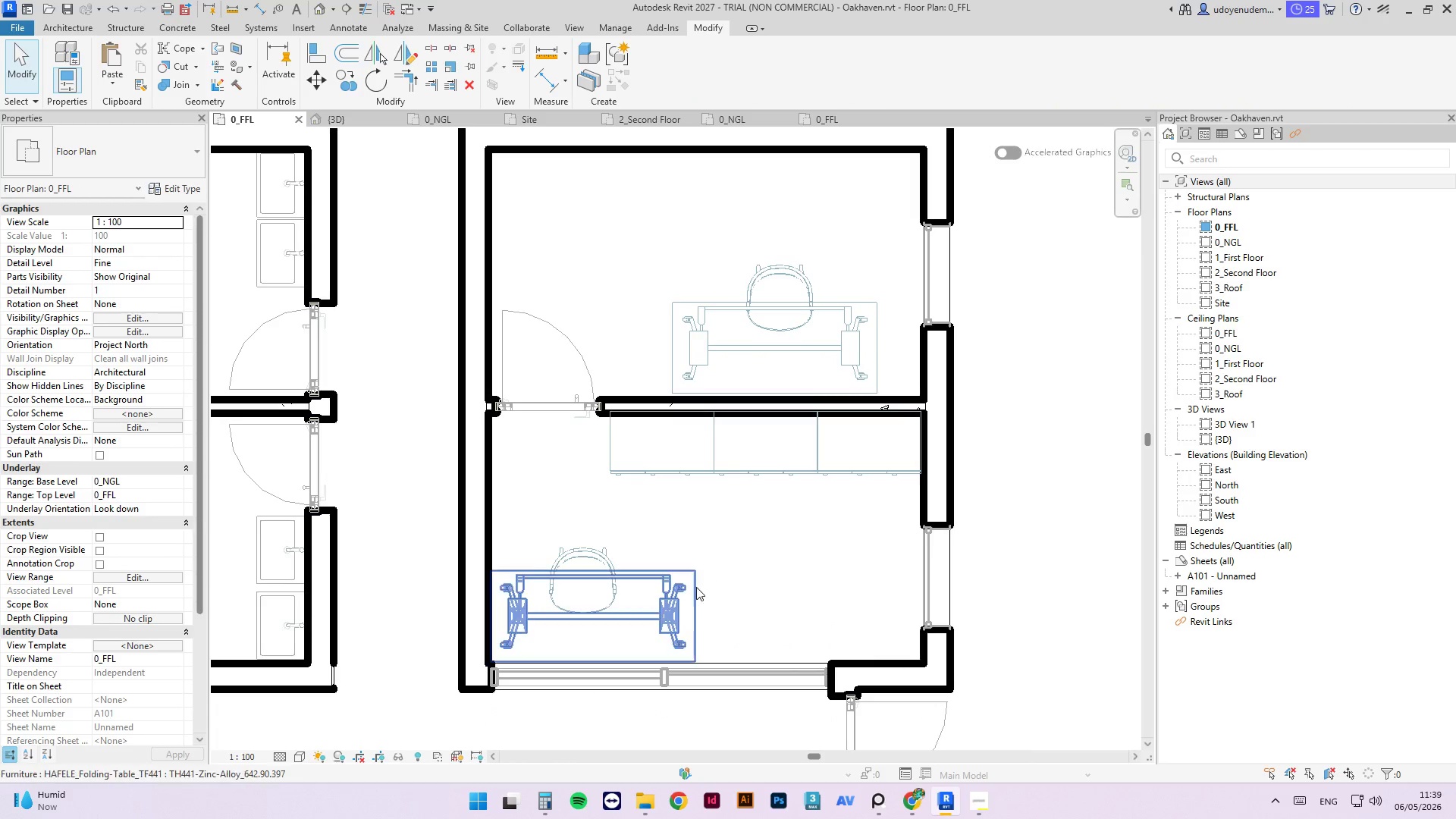 
scroll: coordinate [1043, 605], scroll_direction: down, amount: 1.0
 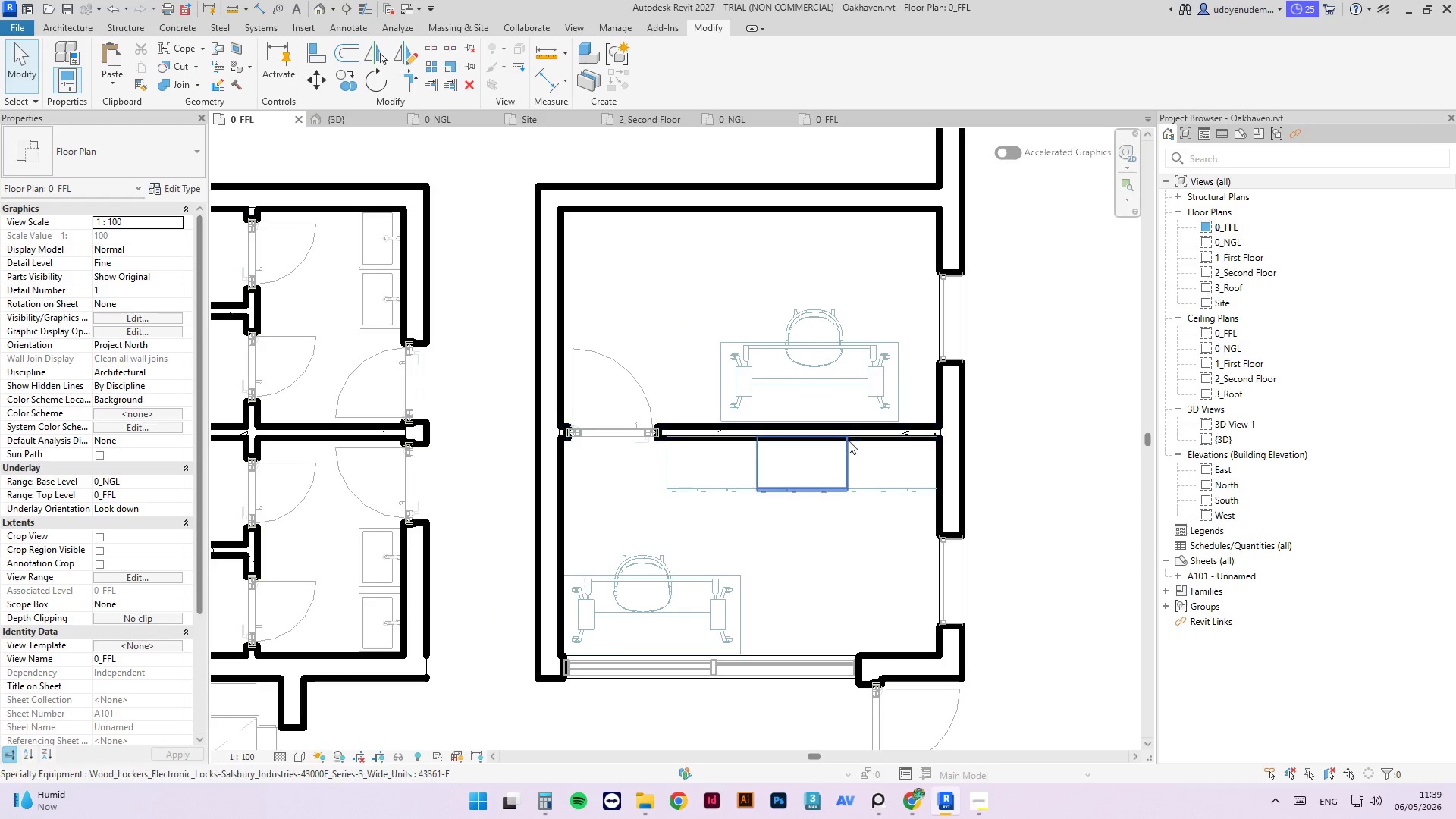 
left_click([845, 444])
 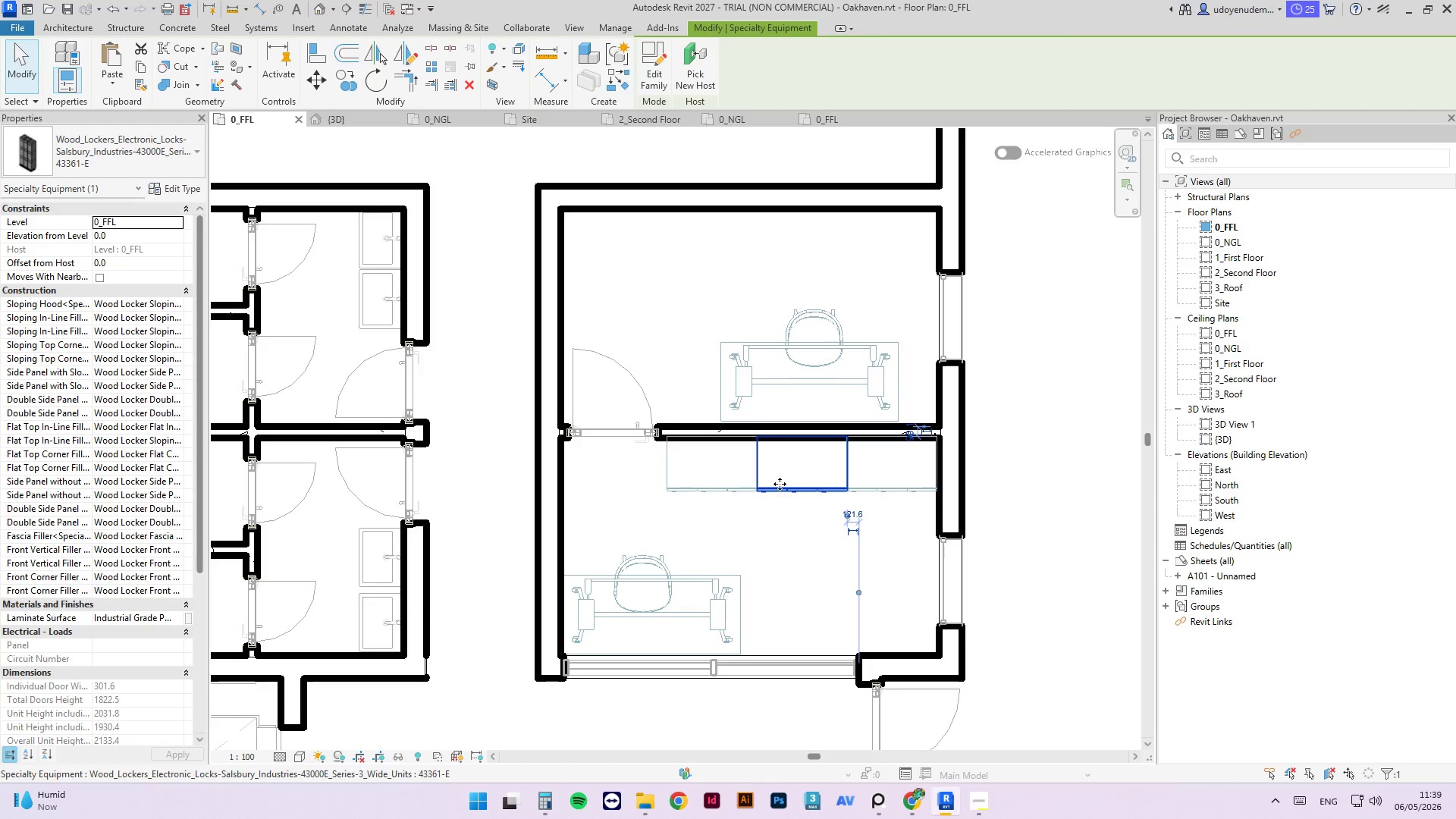 
left_click([792, 513])
 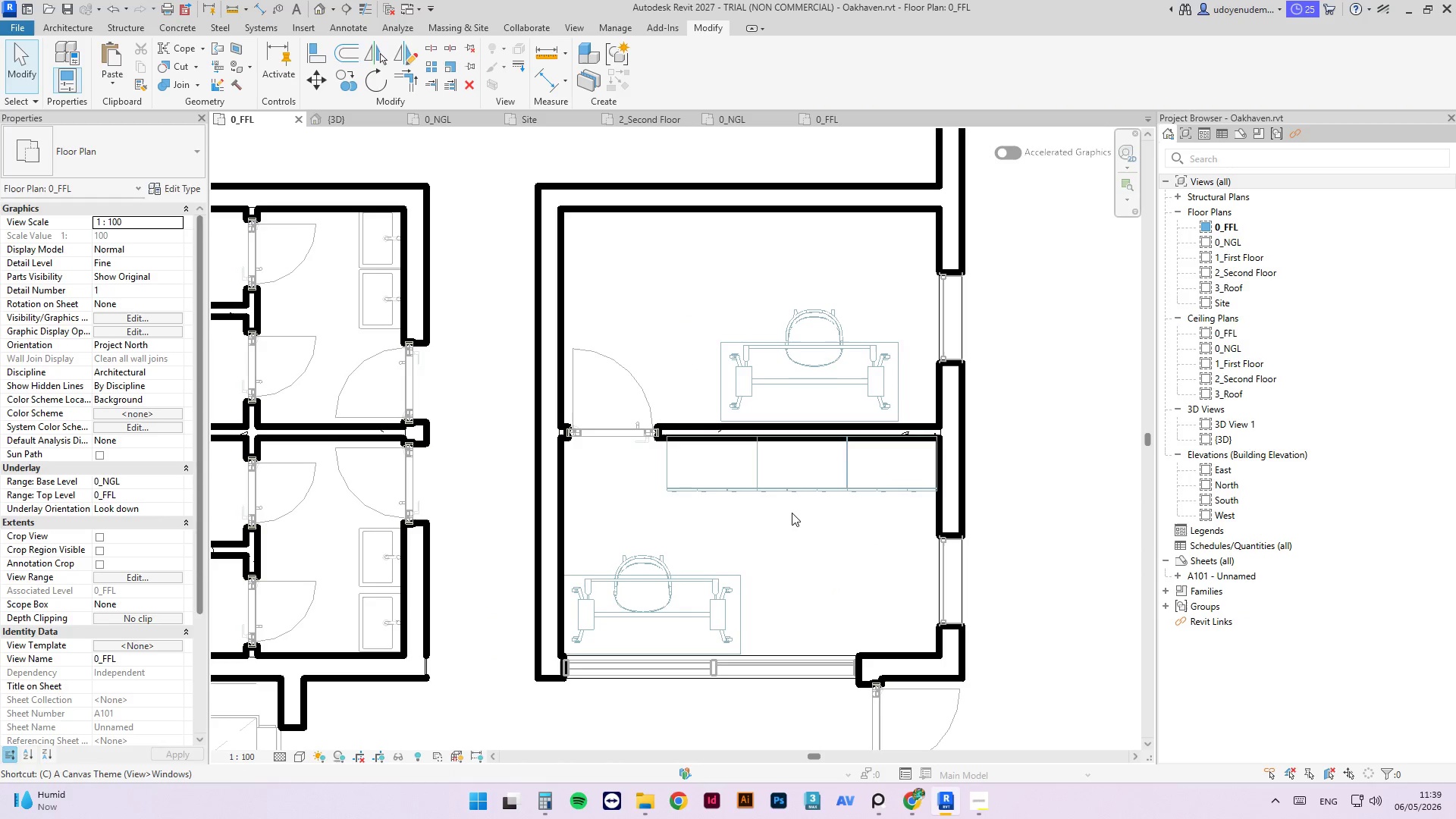 
type(cm)
 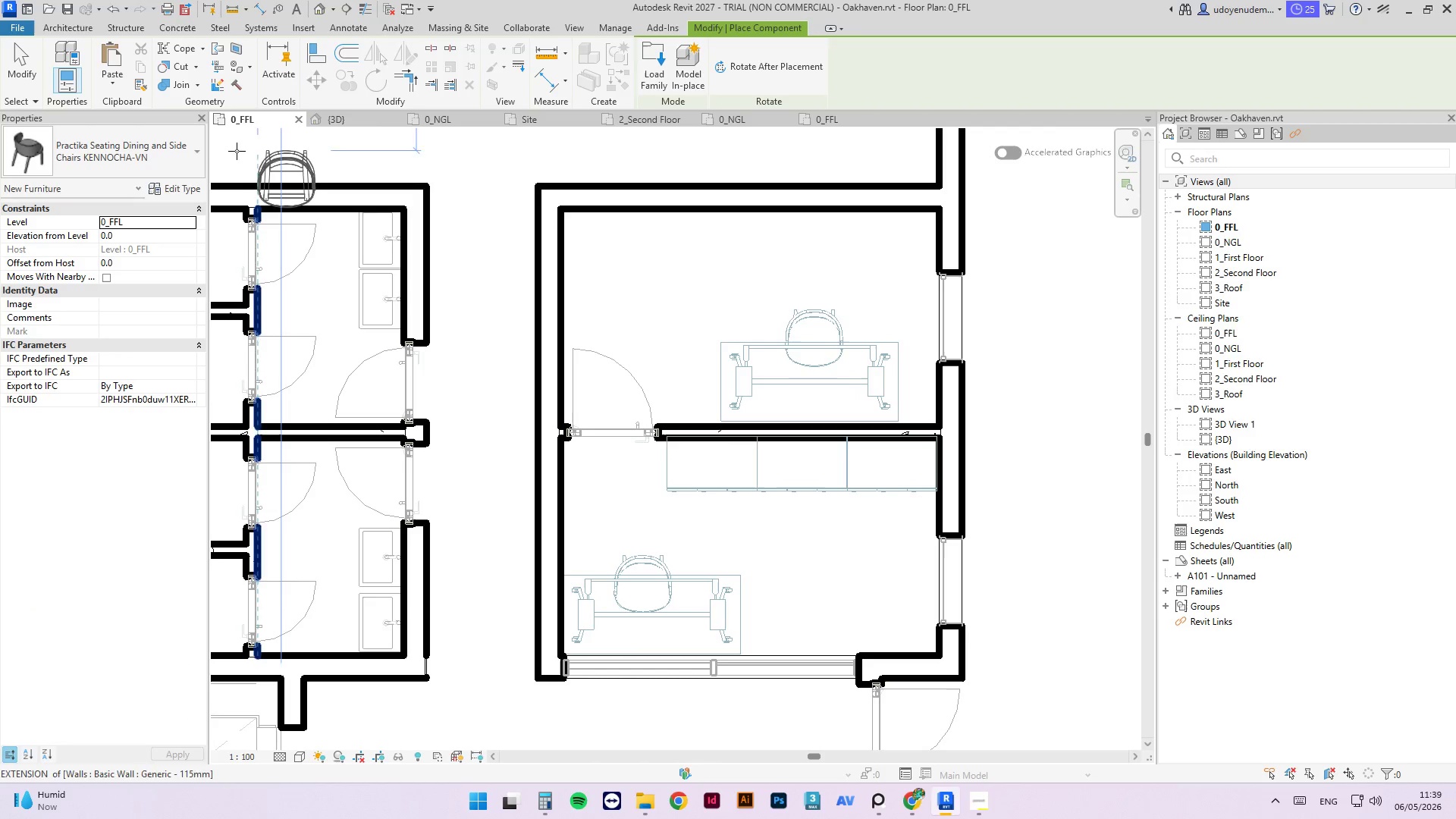 
left_click([167, 144])
 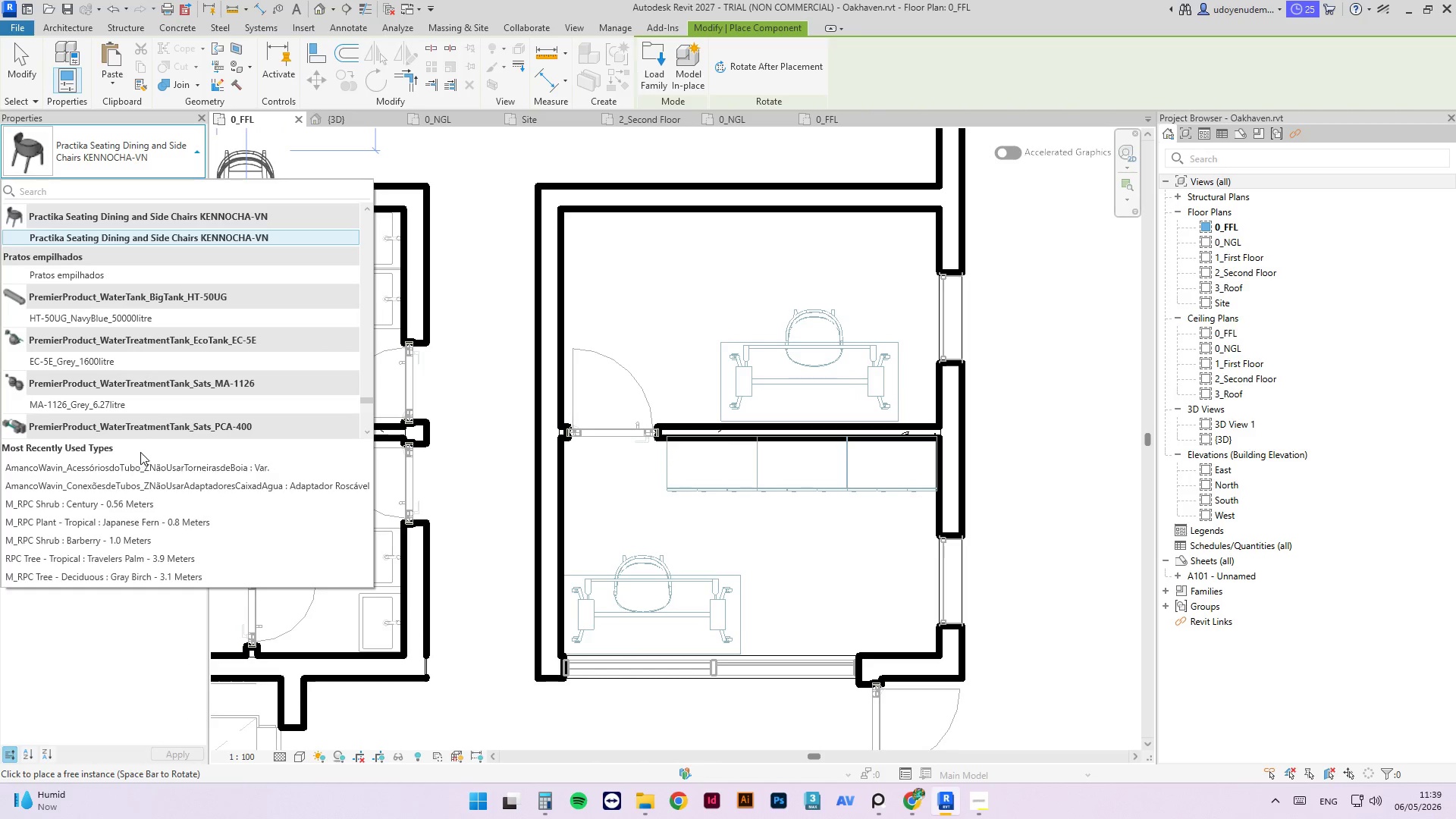 
scroll: coordinate [140, 331], scroll_direction: up, amount: 73.0
 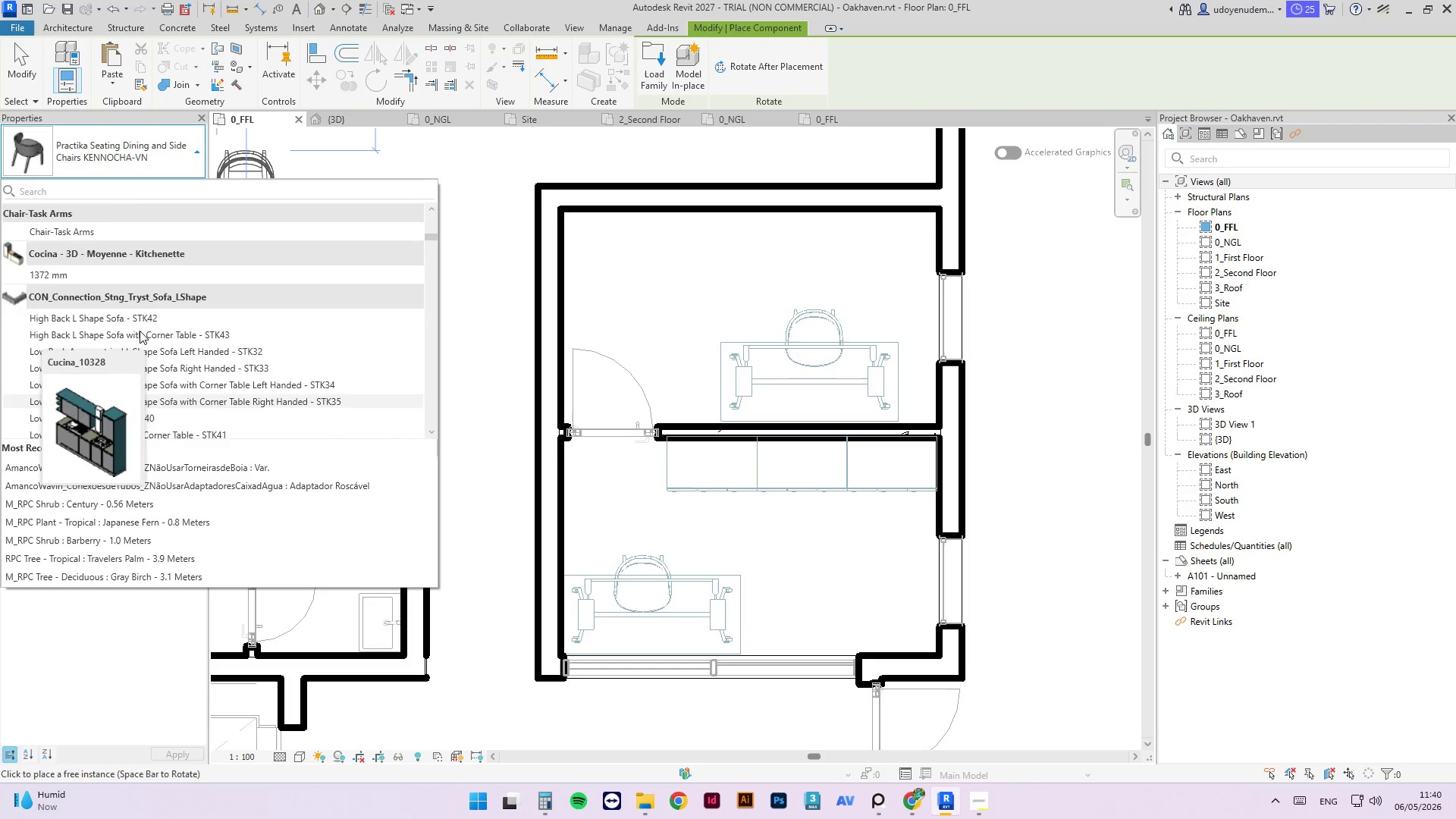 
key(Escape)
type(cm)
 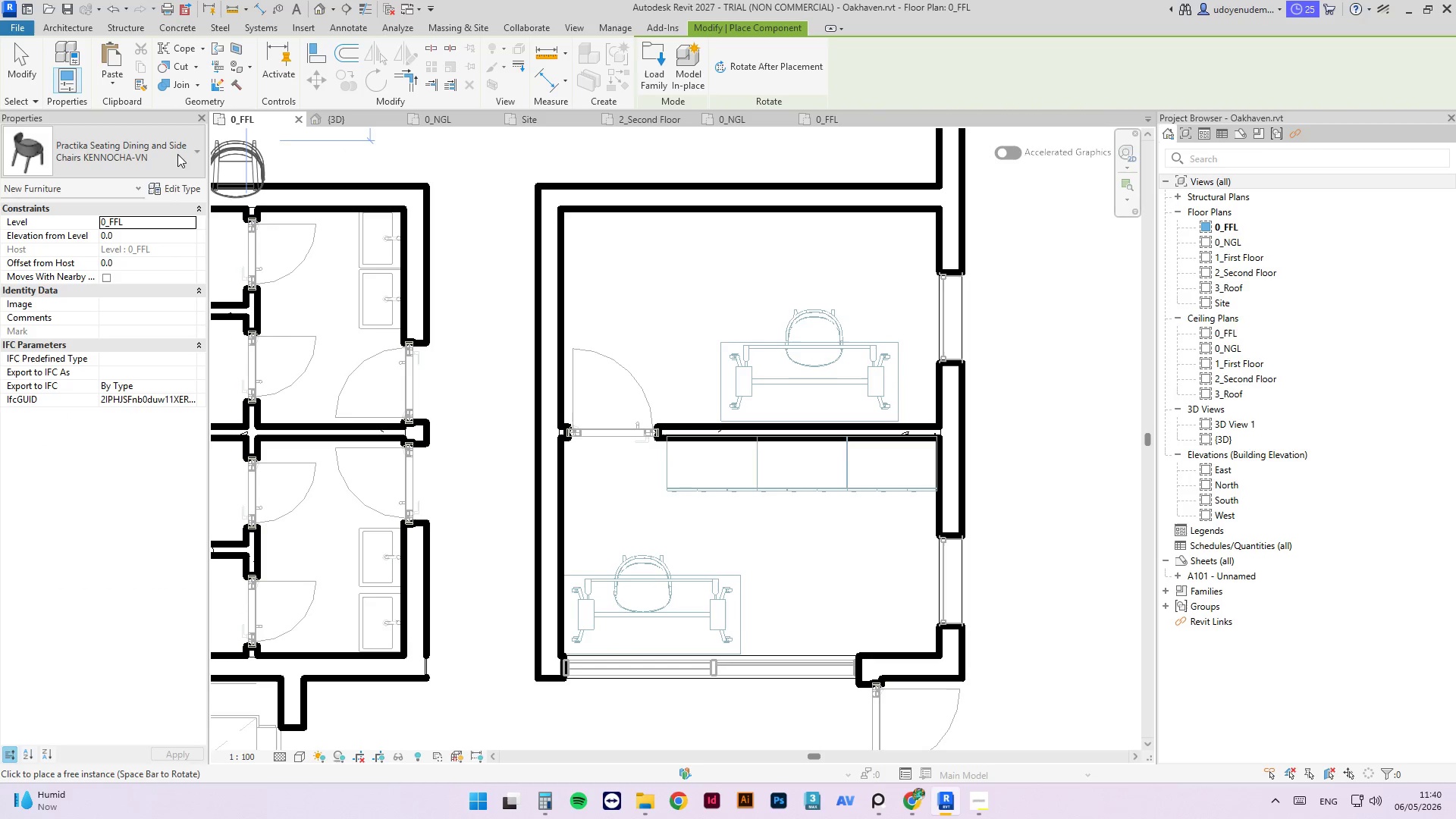 
key(Escape)
key(Escape)
type(cm)
 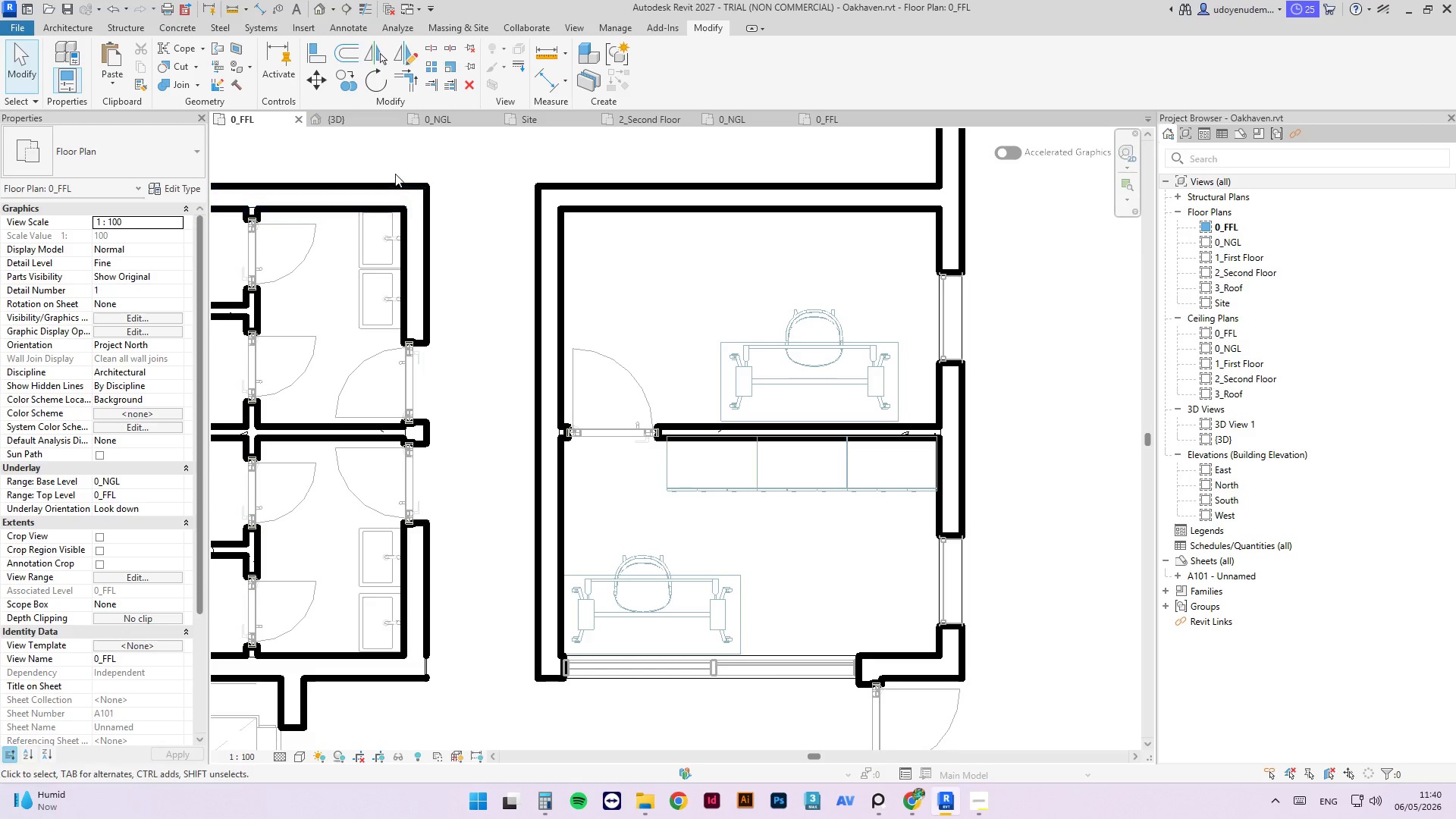 
left_click([388, 162])
 